 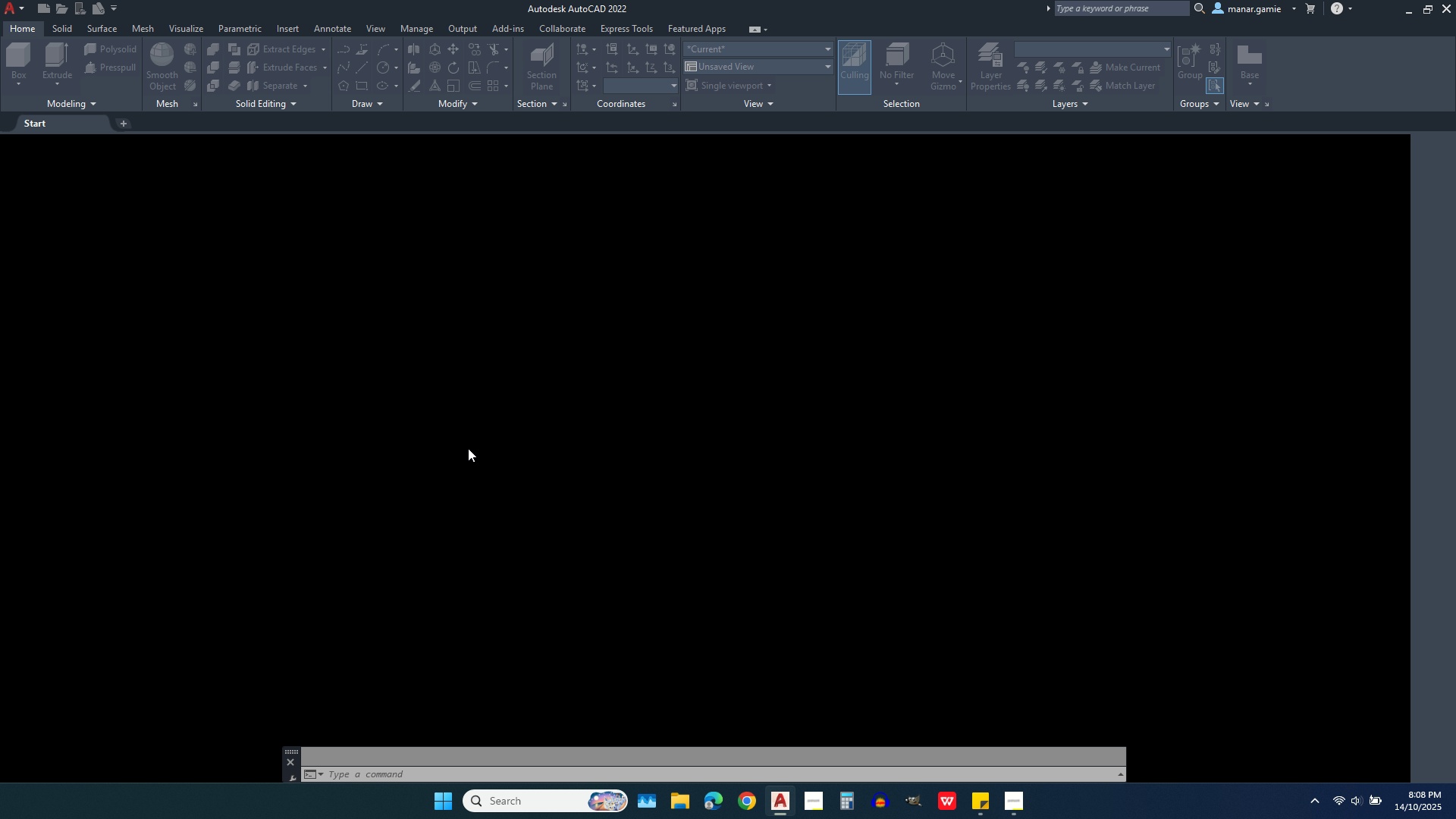 
scroll: coordinate [975, 512], scroll_direction: down, amount: 1.0
 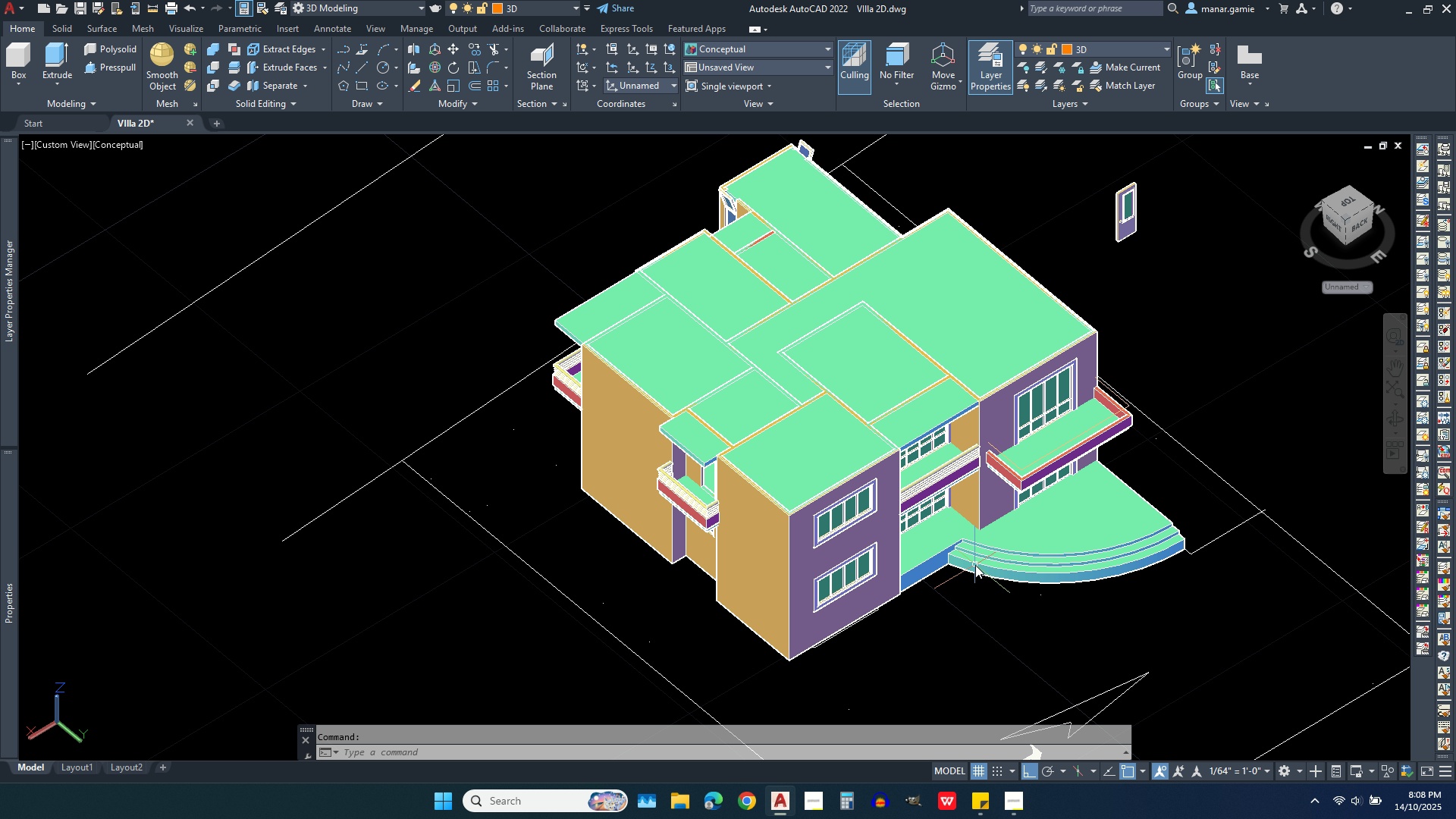 
key(Control+V)
 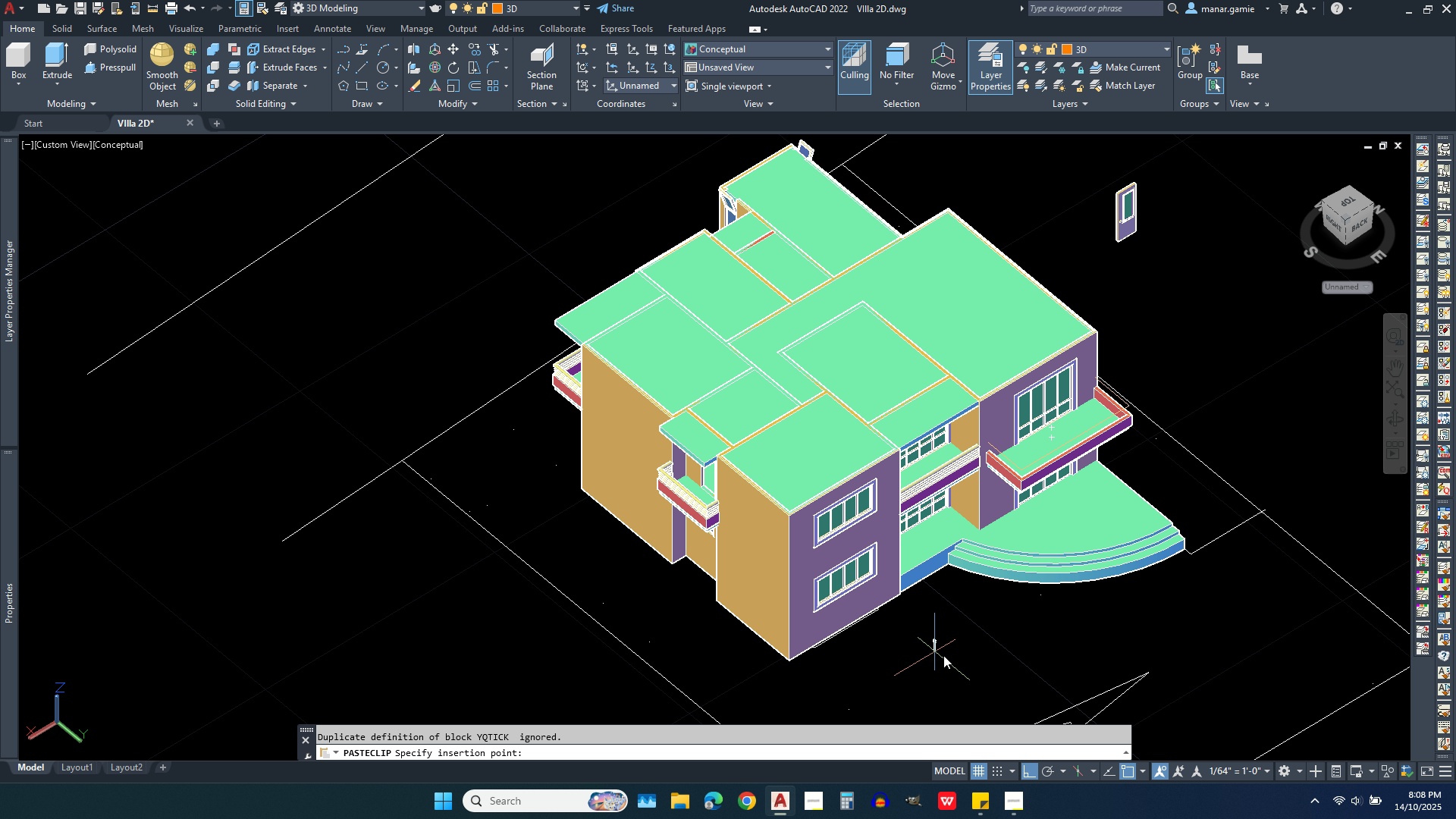 
wait(5.32)
 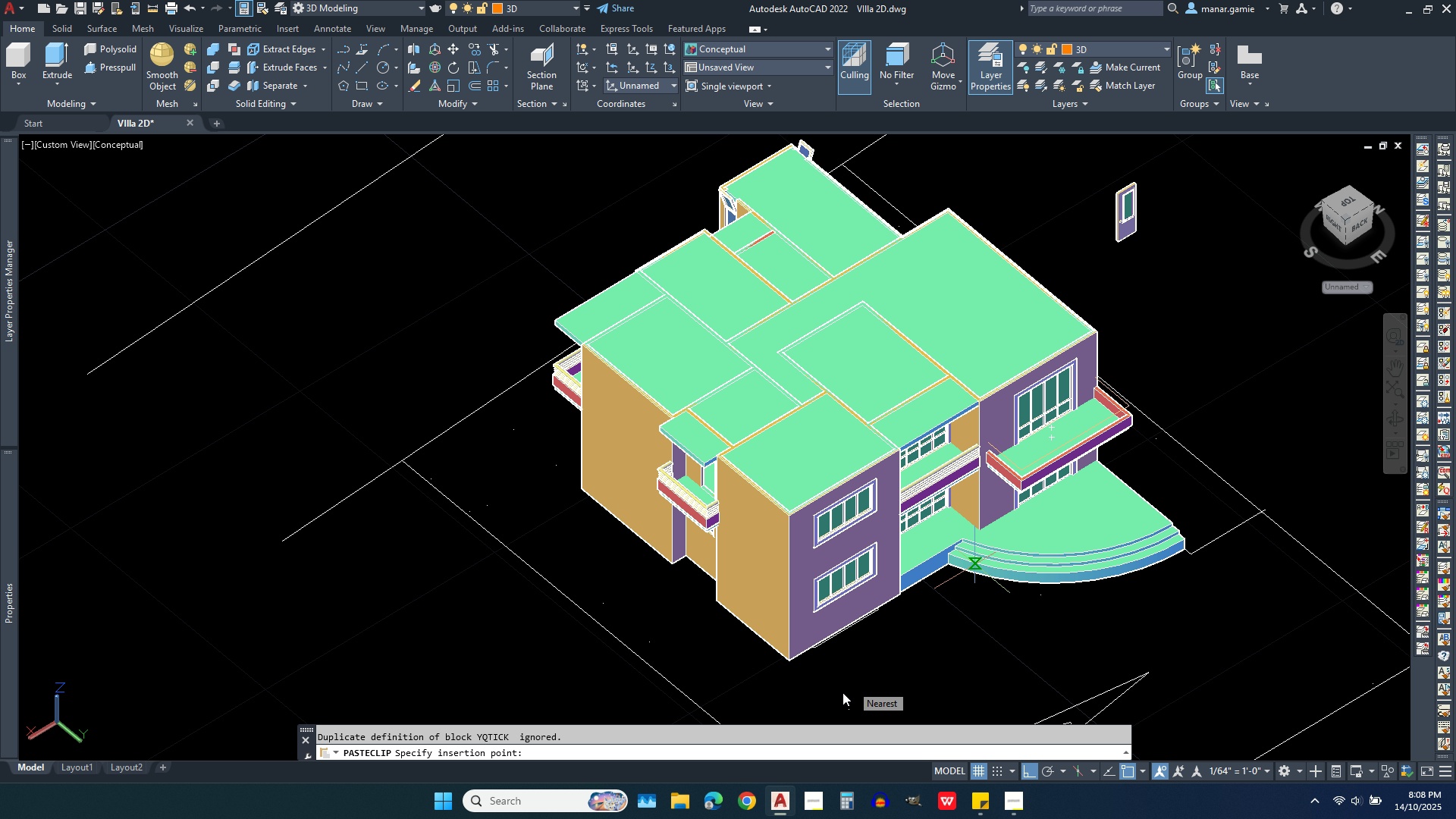 
left_click([917, 666])
 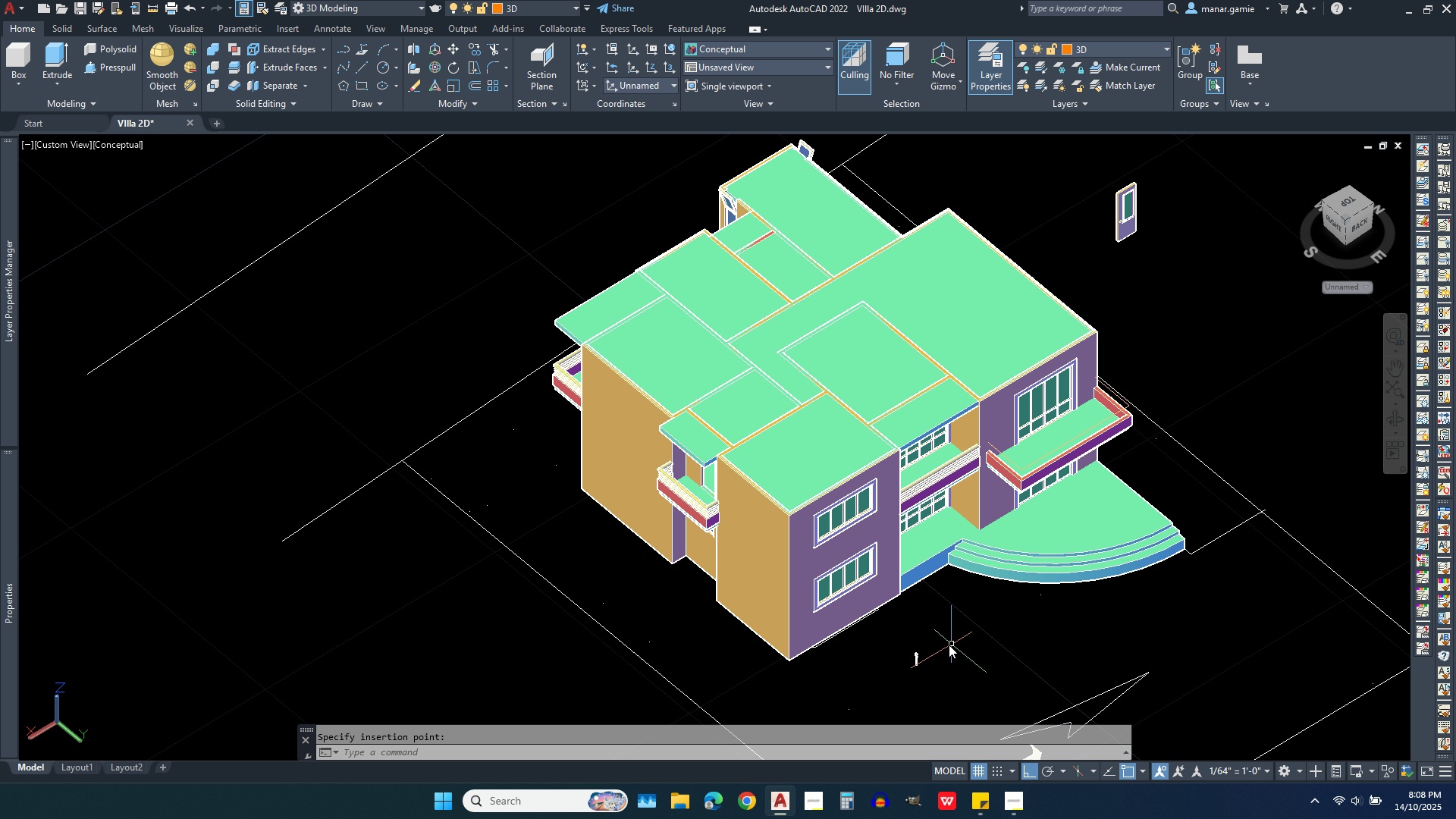 
key(Control+V)
 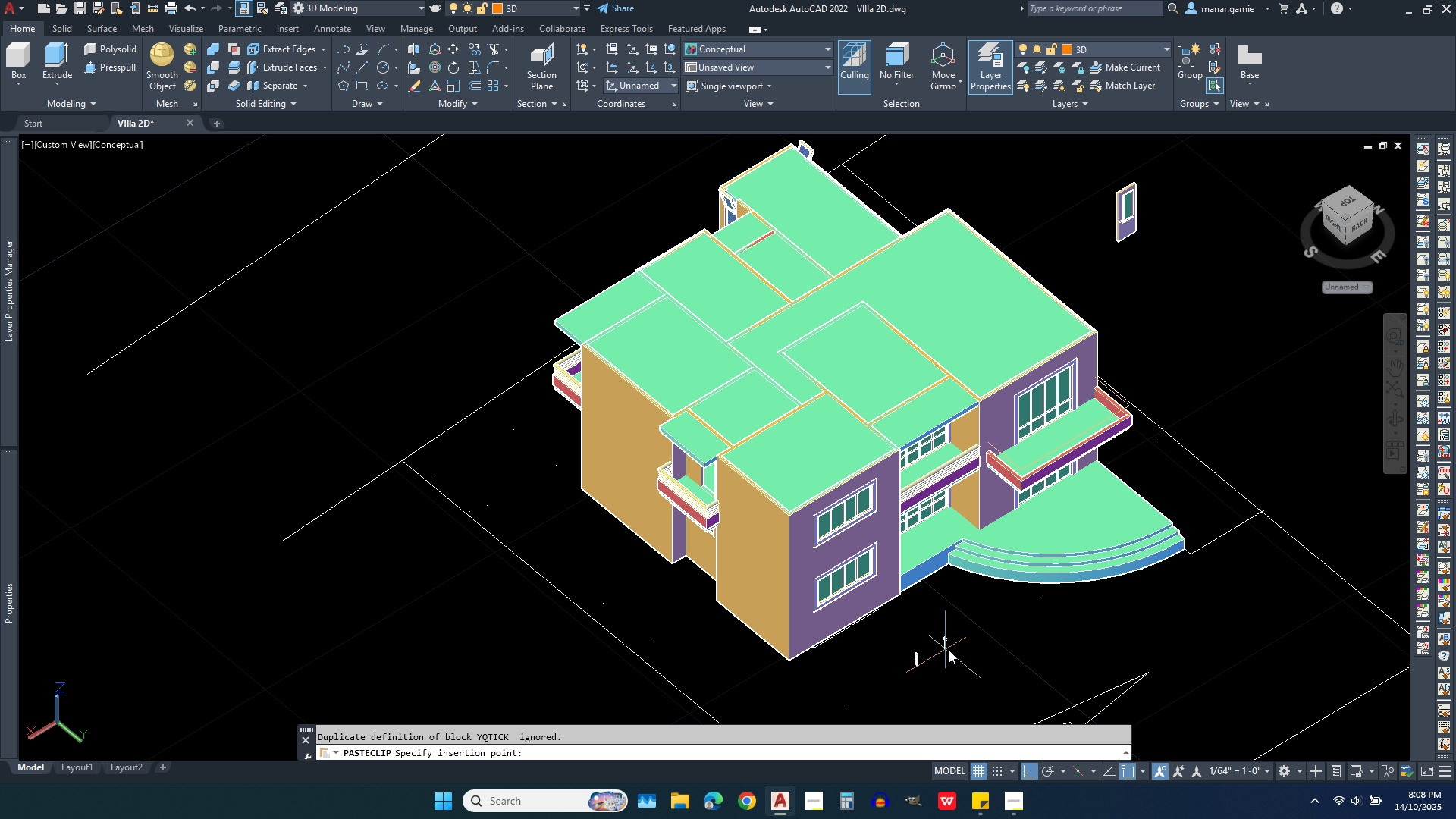 
left_click([949, 650])
 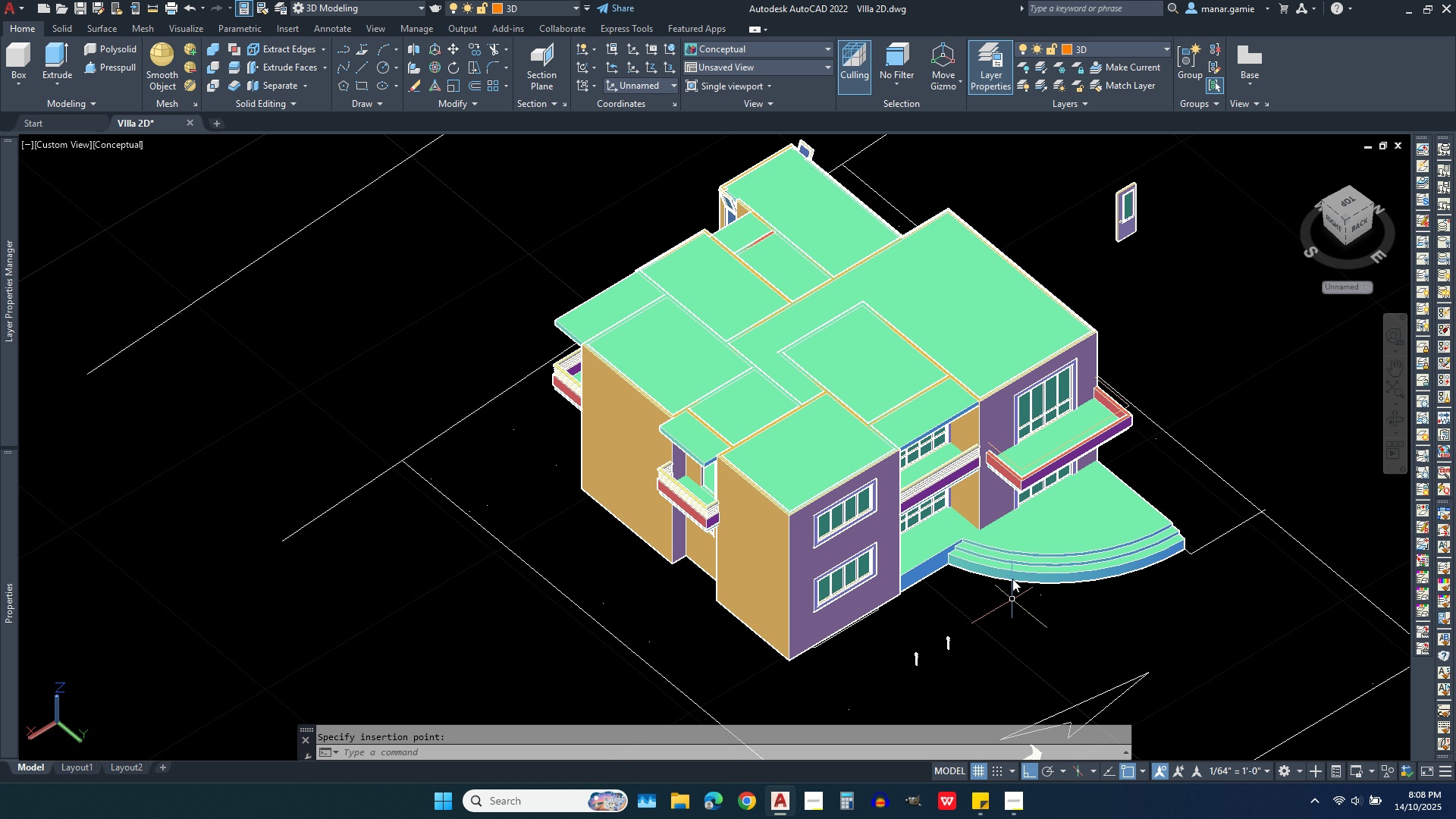 
scroll: coordinate [1018, 435], scroll_direction: up, amount: 3.0
 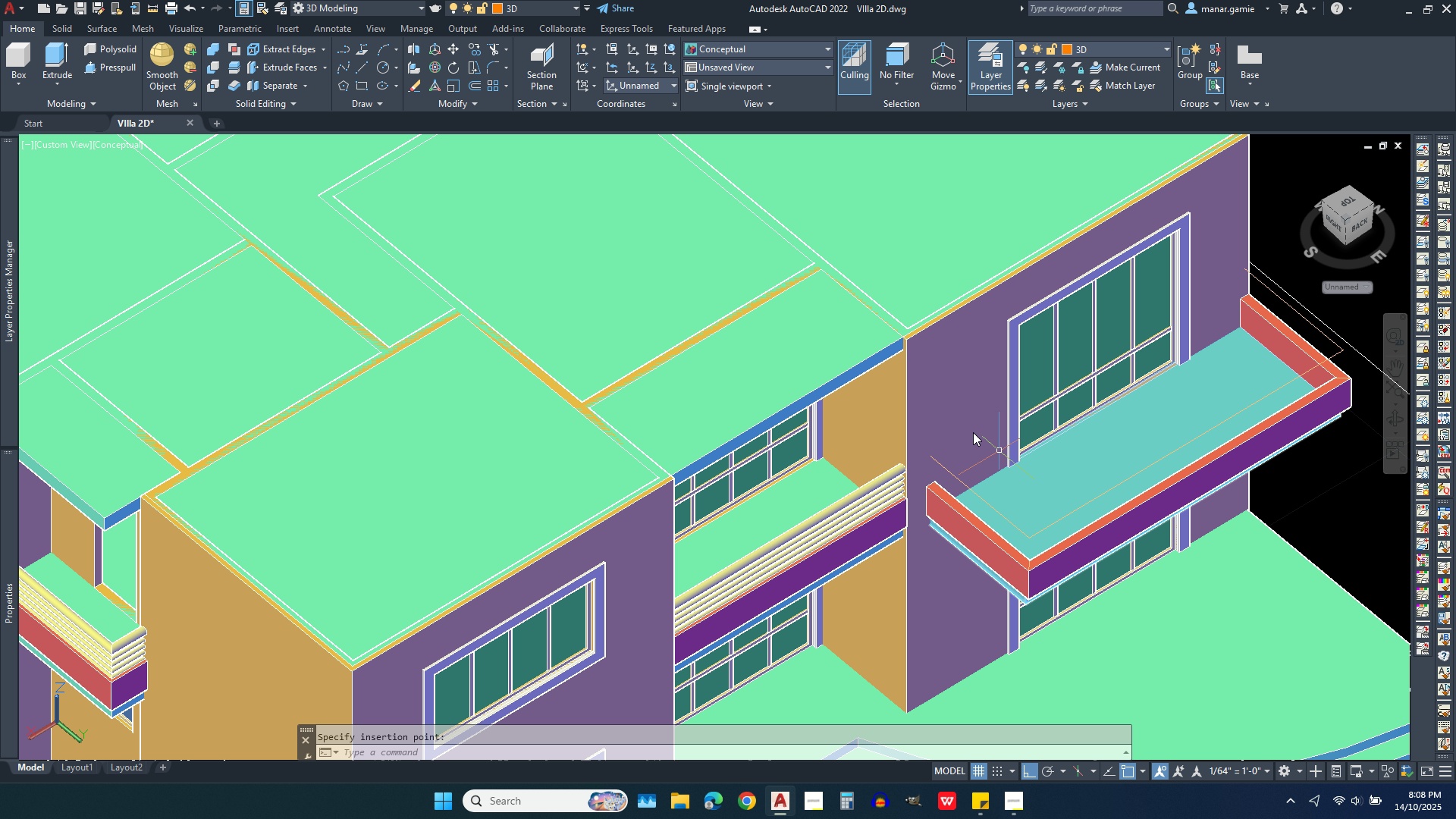 
scroll: coordinate [758, 204], scroll_direction: down, amount: 2.0
 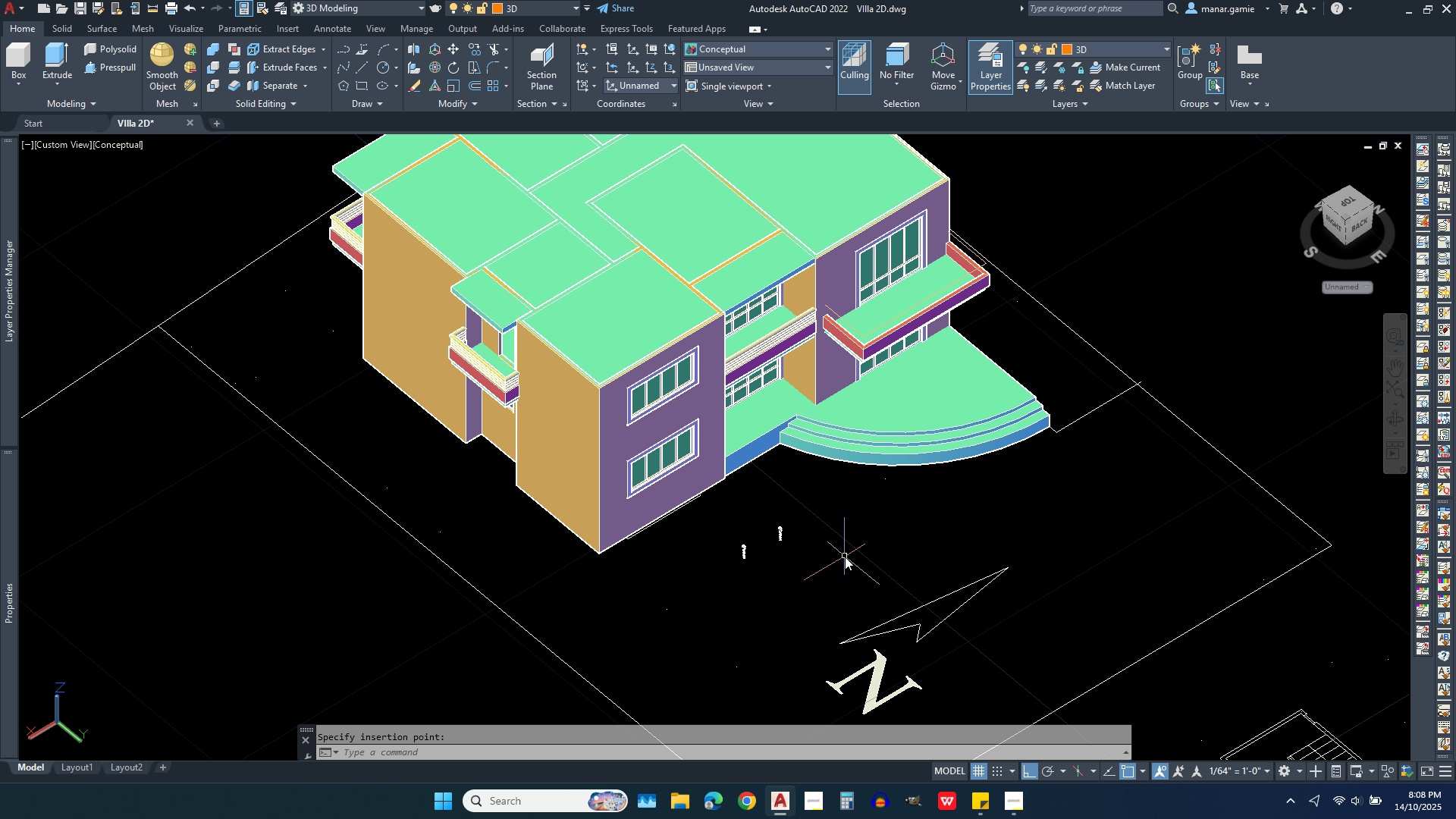 
scroll: coordinate [758, 515], scroll_direction: up, amount: 6.0
 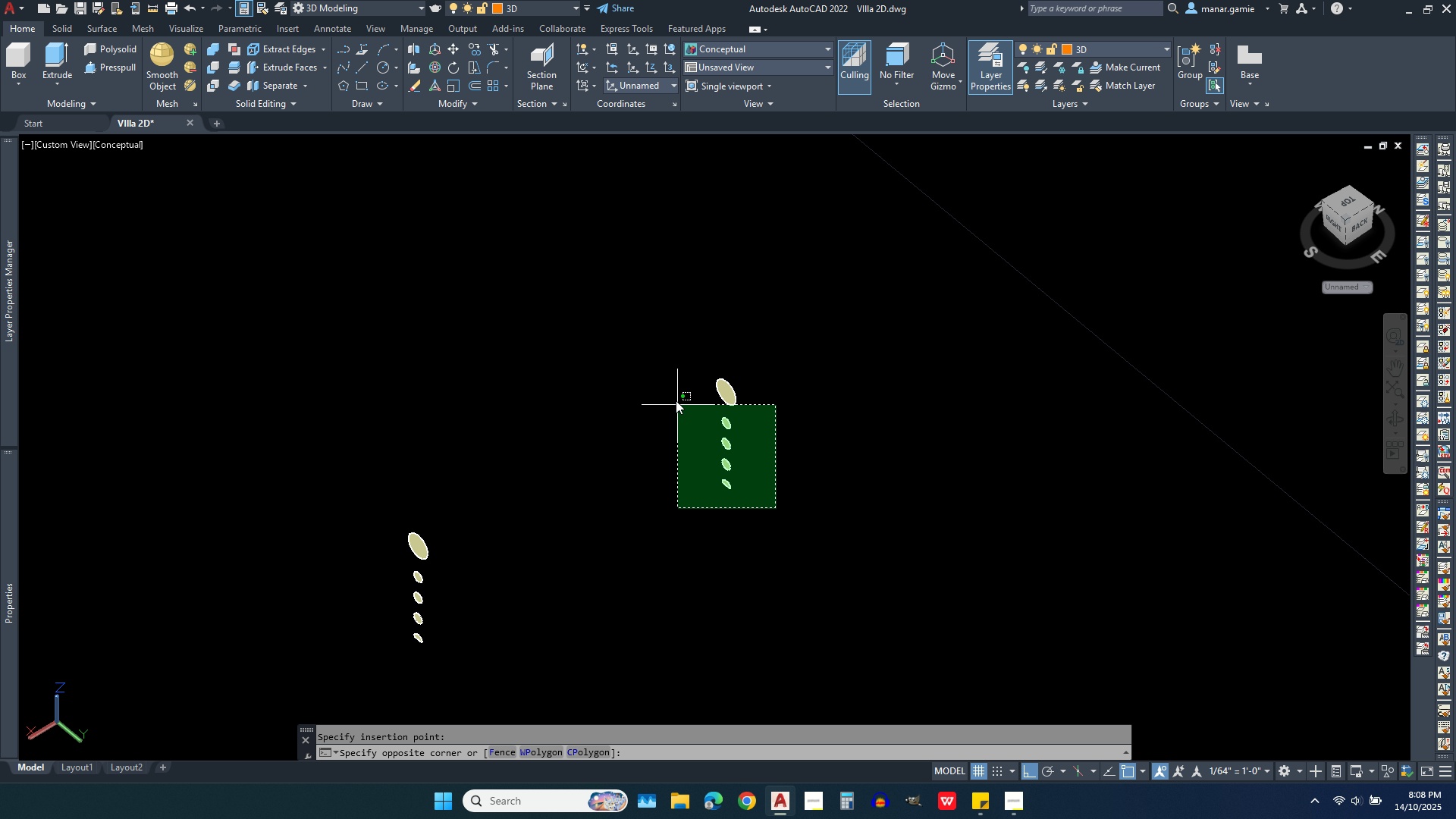 
left_click([644, 334])
 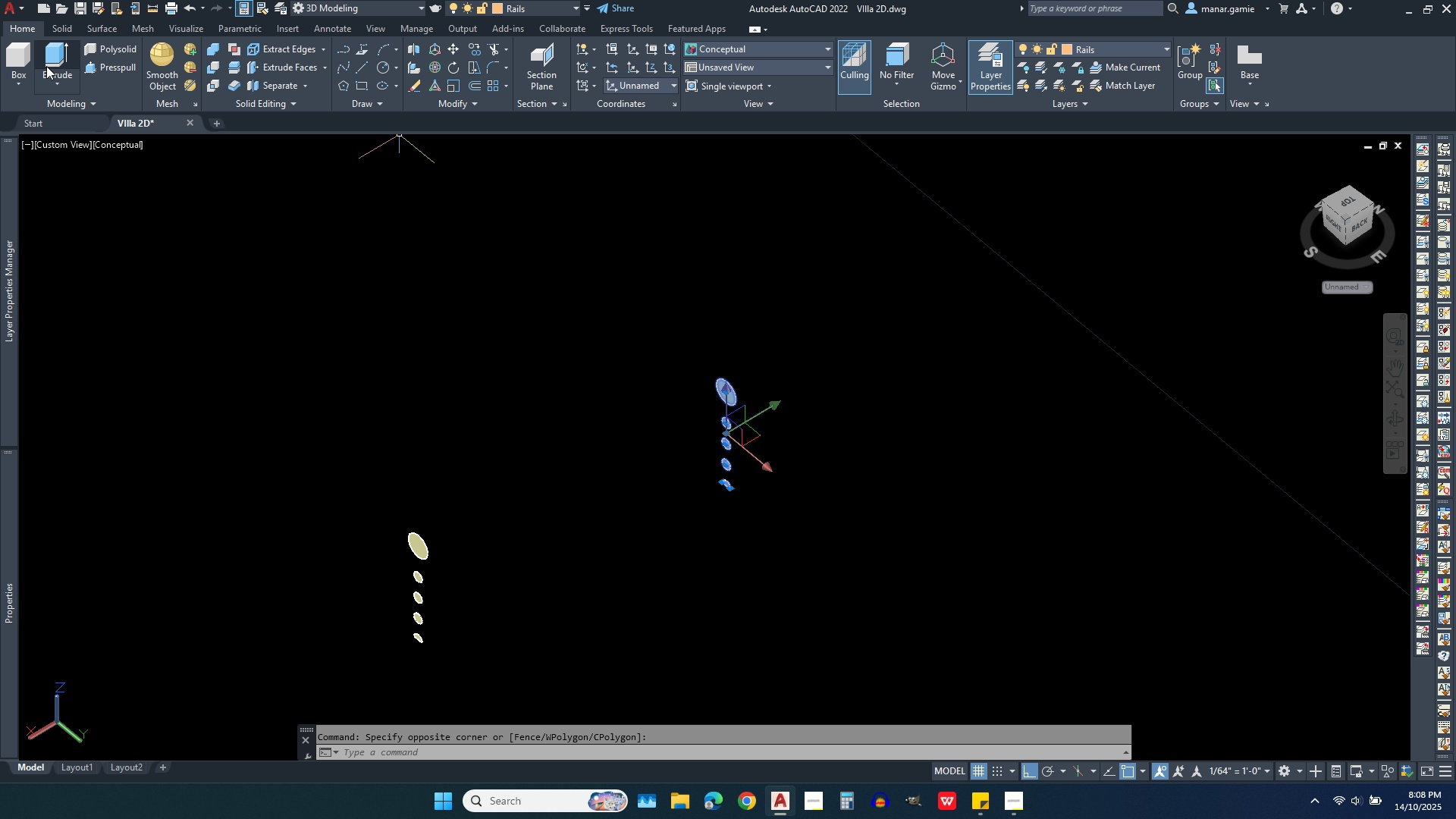 
left_click([59, 87])
 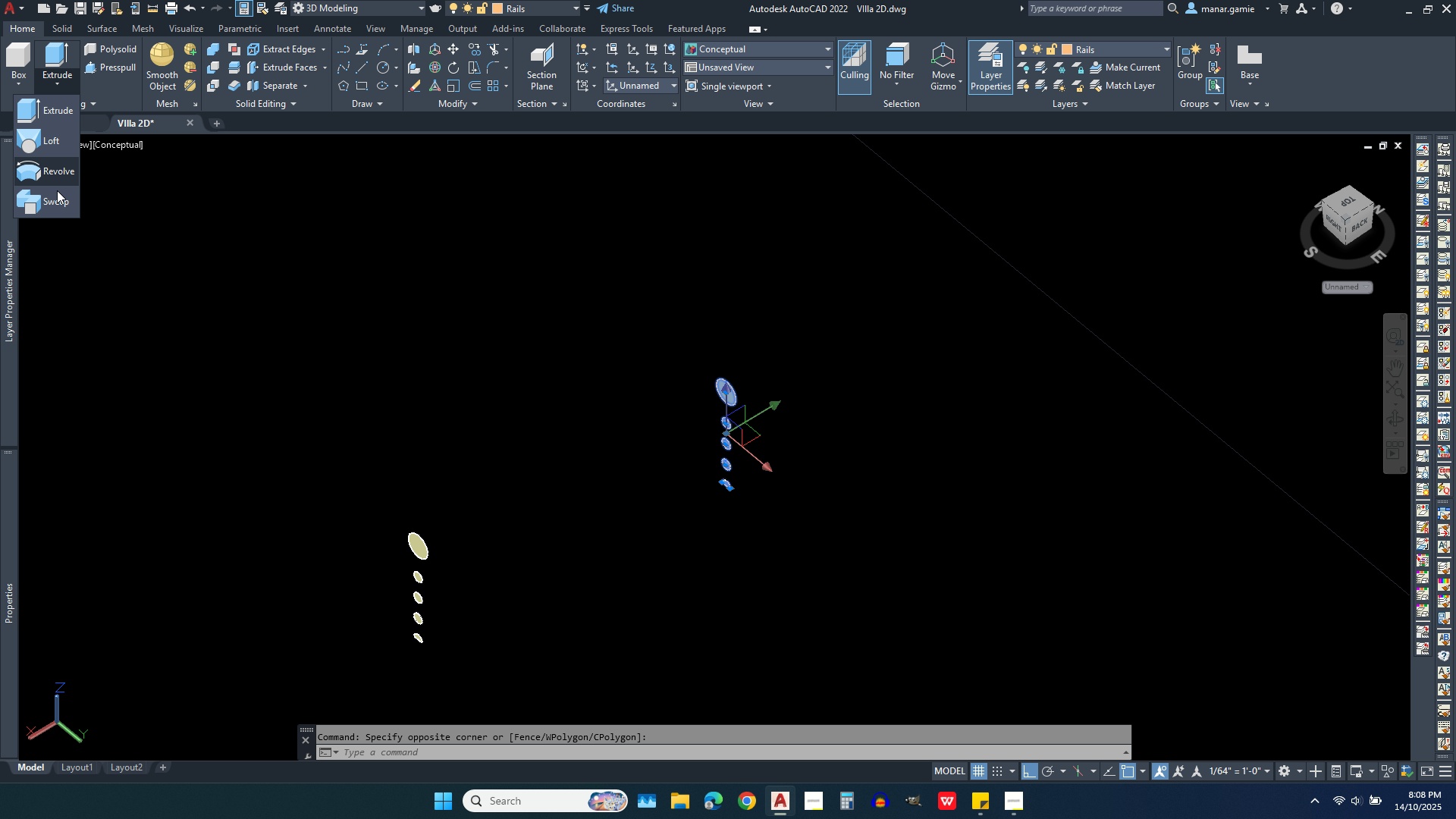 
left_click([55, 209])
 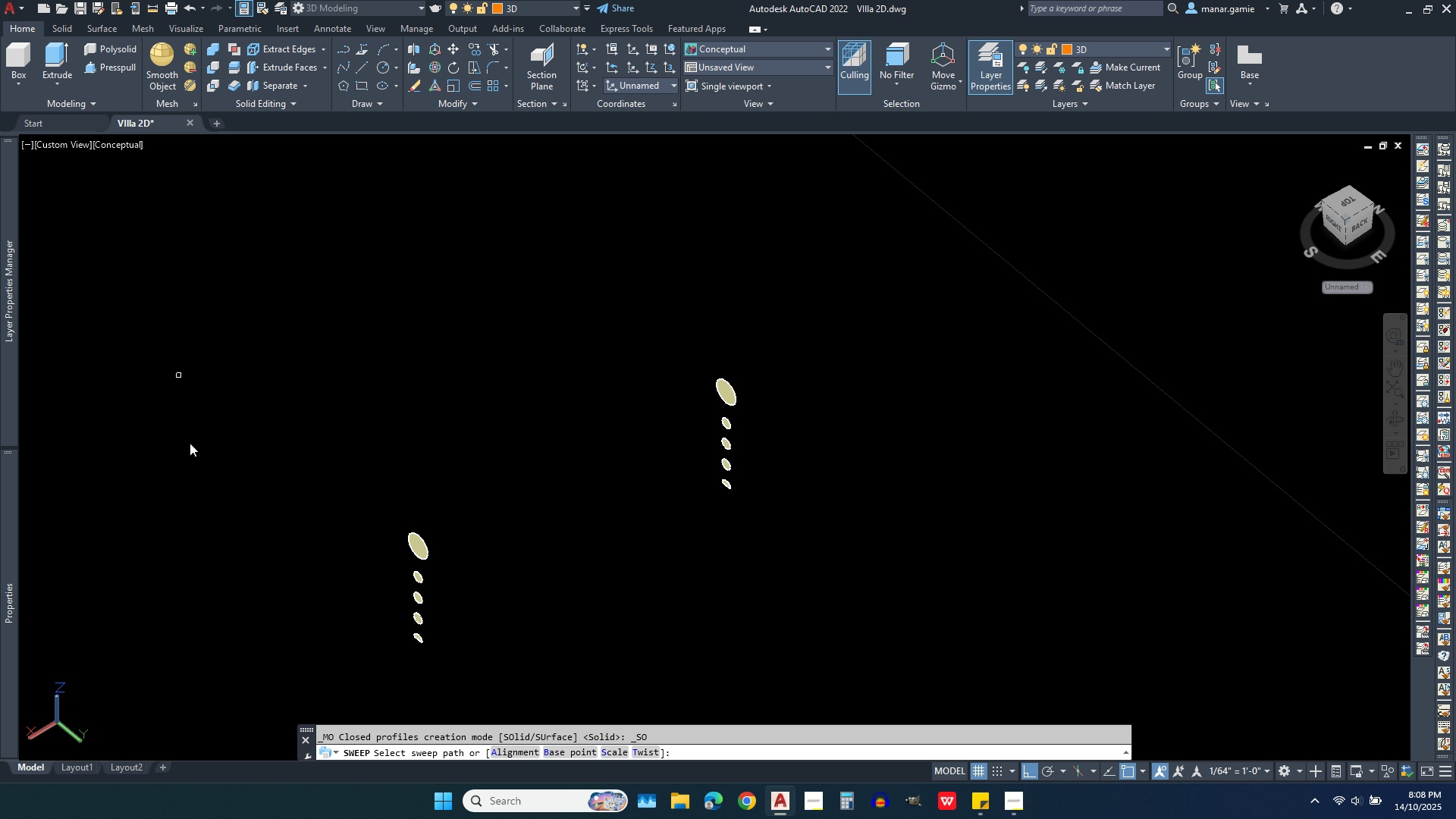 
scroll: coordinate [256, 522], scroll_direction: down, amount: 5.0
 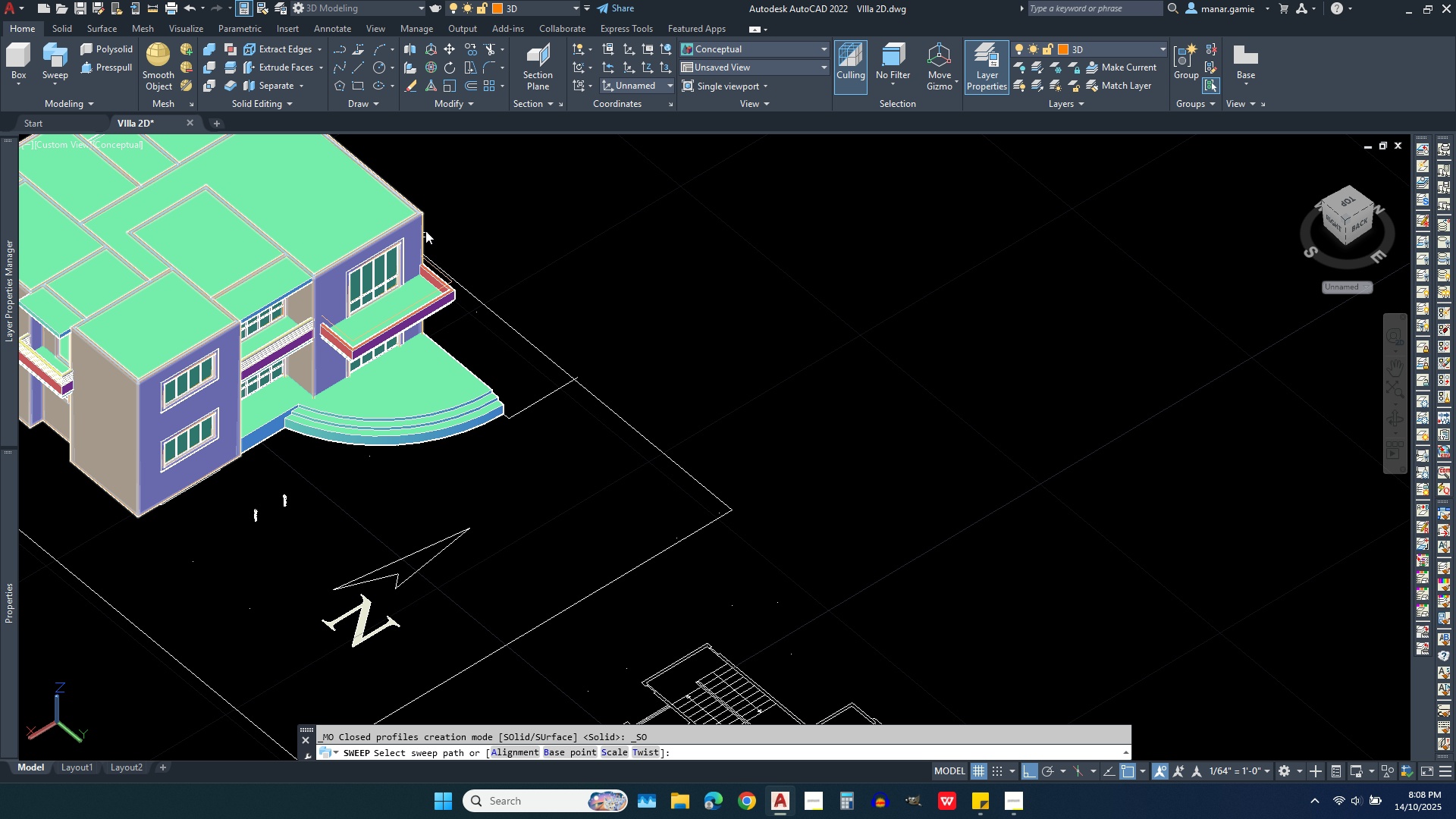 
scroll: coordinate [471, 305], scroll_direction: up, amount: 6.0
 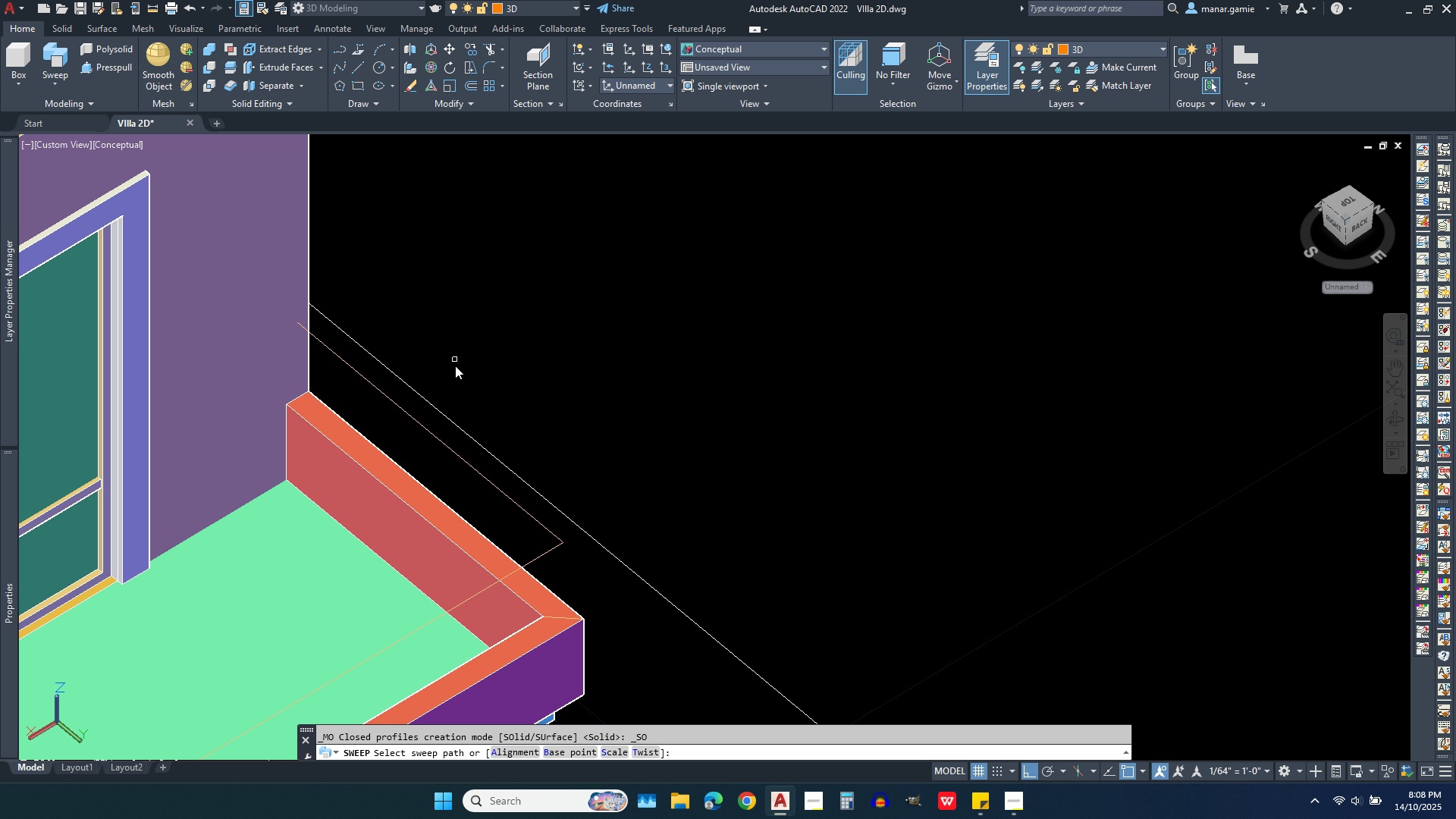 
right_click([444, 381])
 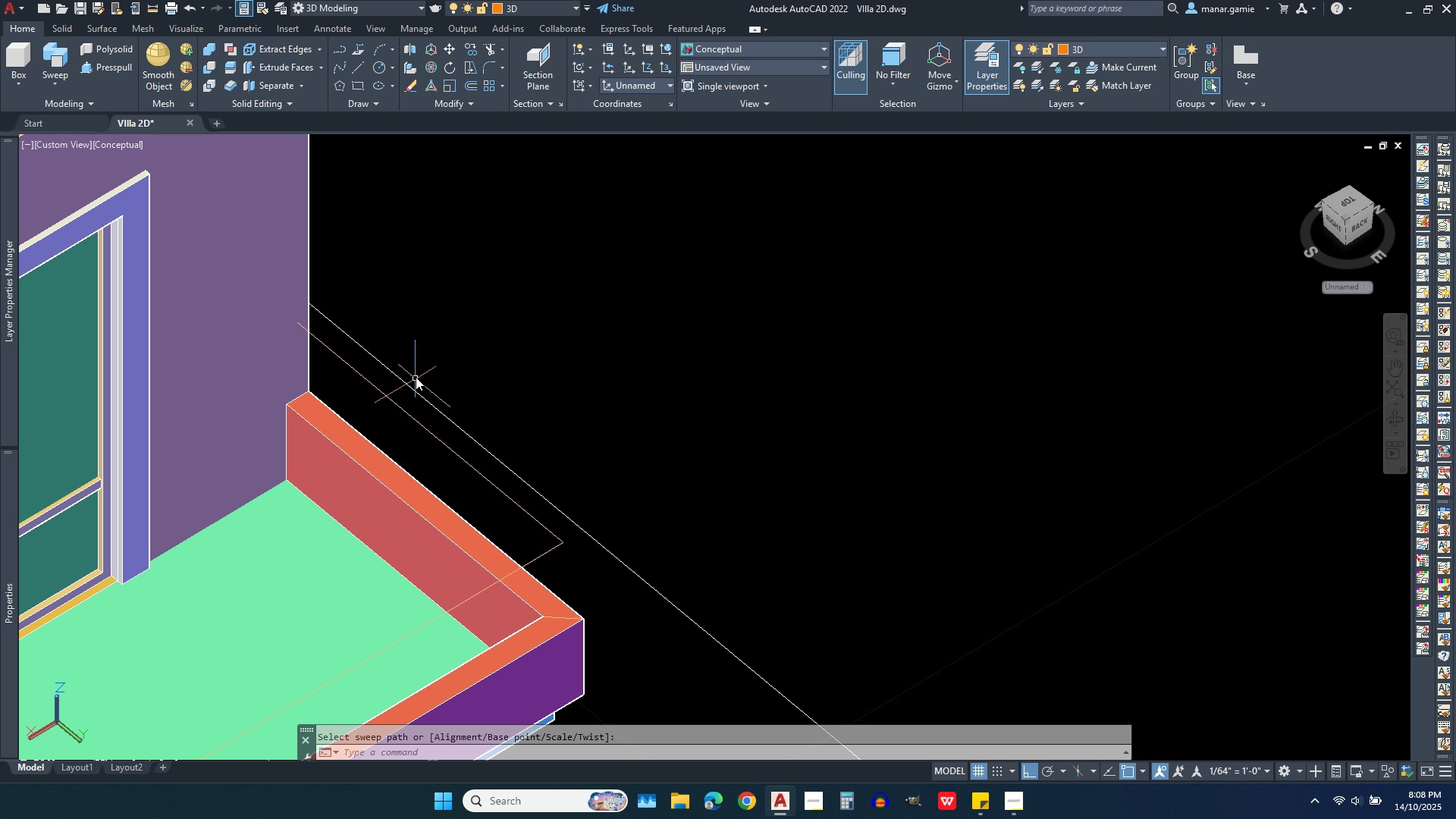 
right_click([540, 278])
 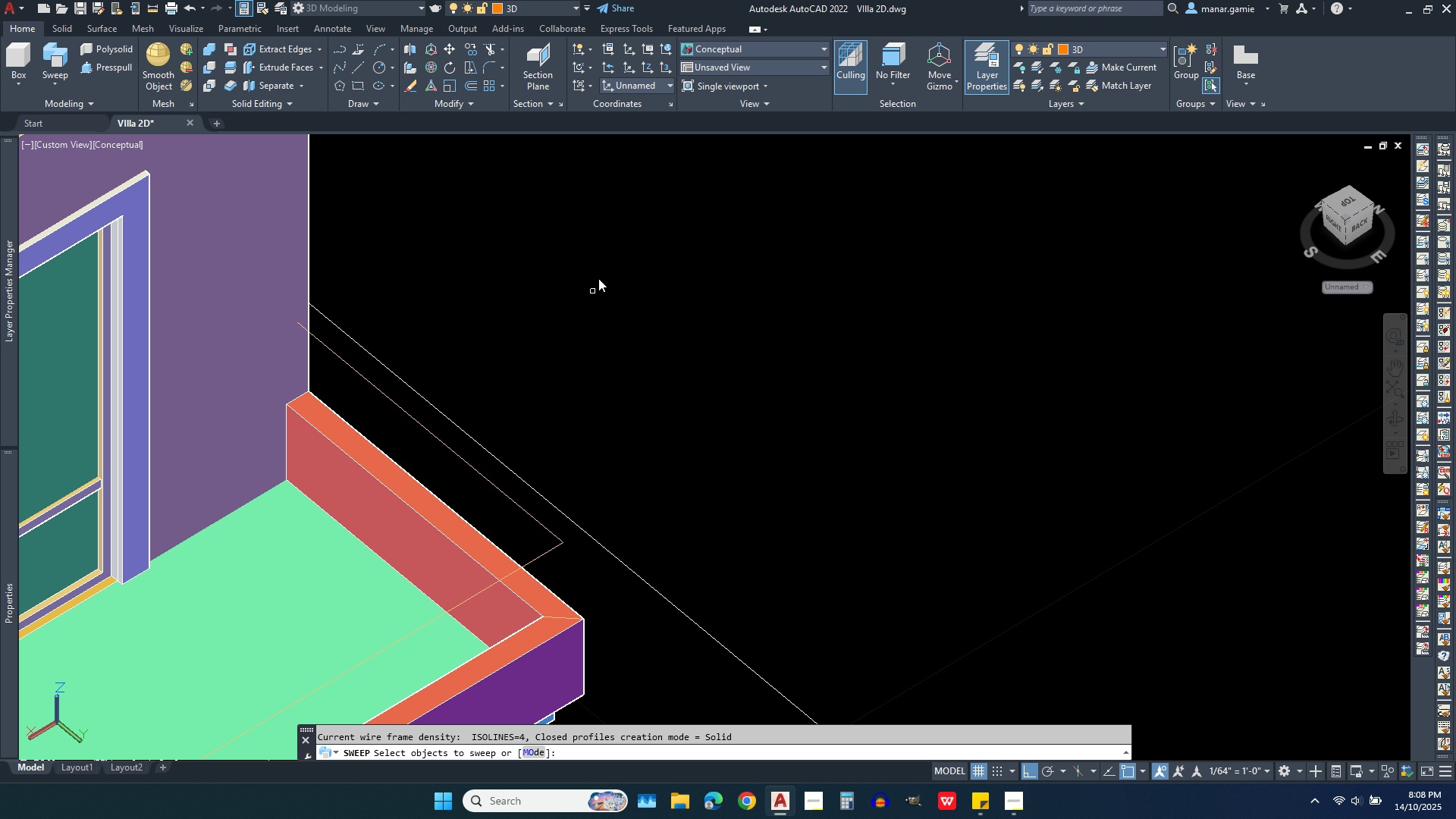 
scroll: coordinate [601, 265], scroll_direction: down, amount: 5.0
 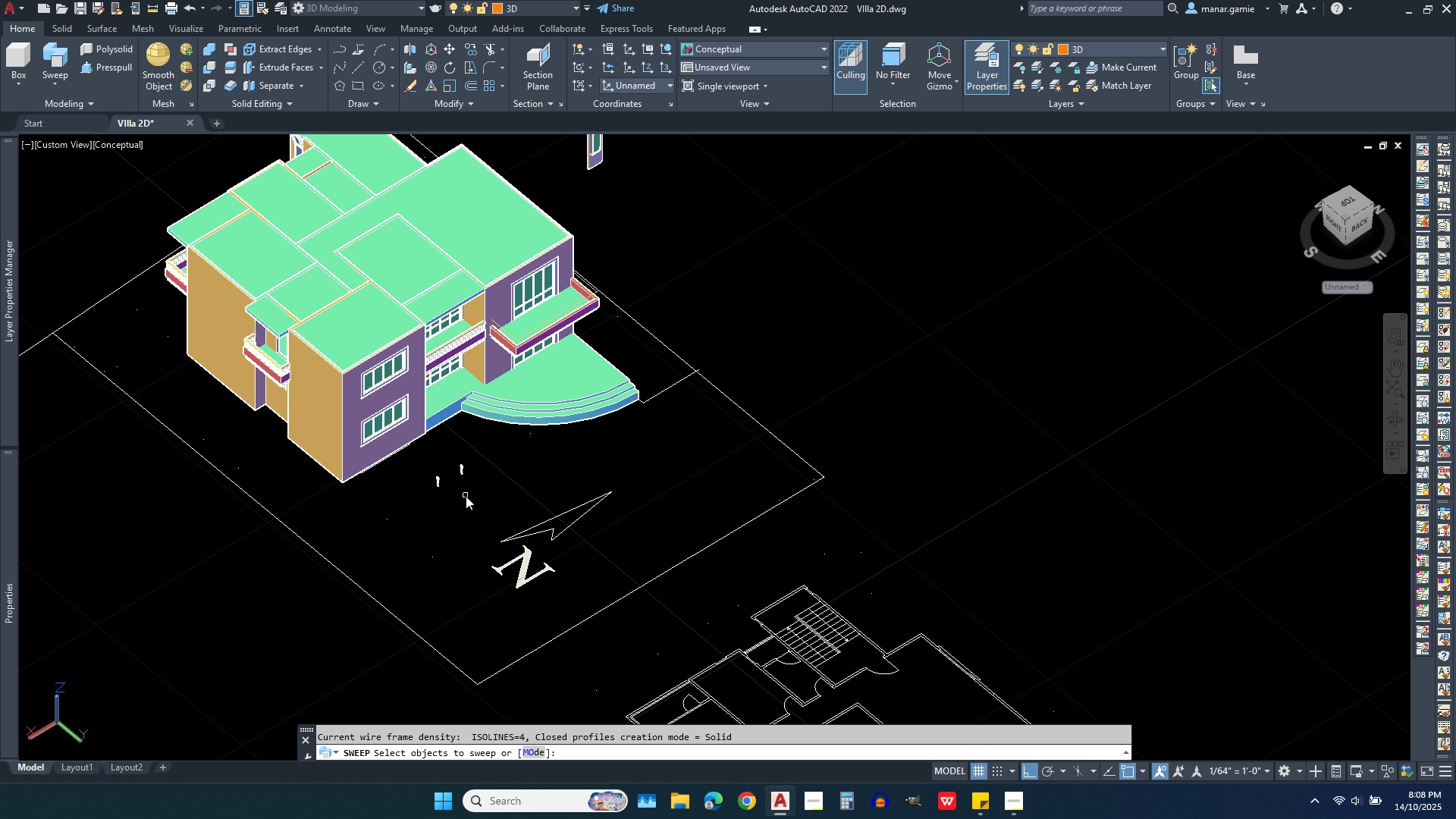 
scroll: coordinate [431, 448], scroll_direction: up, amount: 4.0
 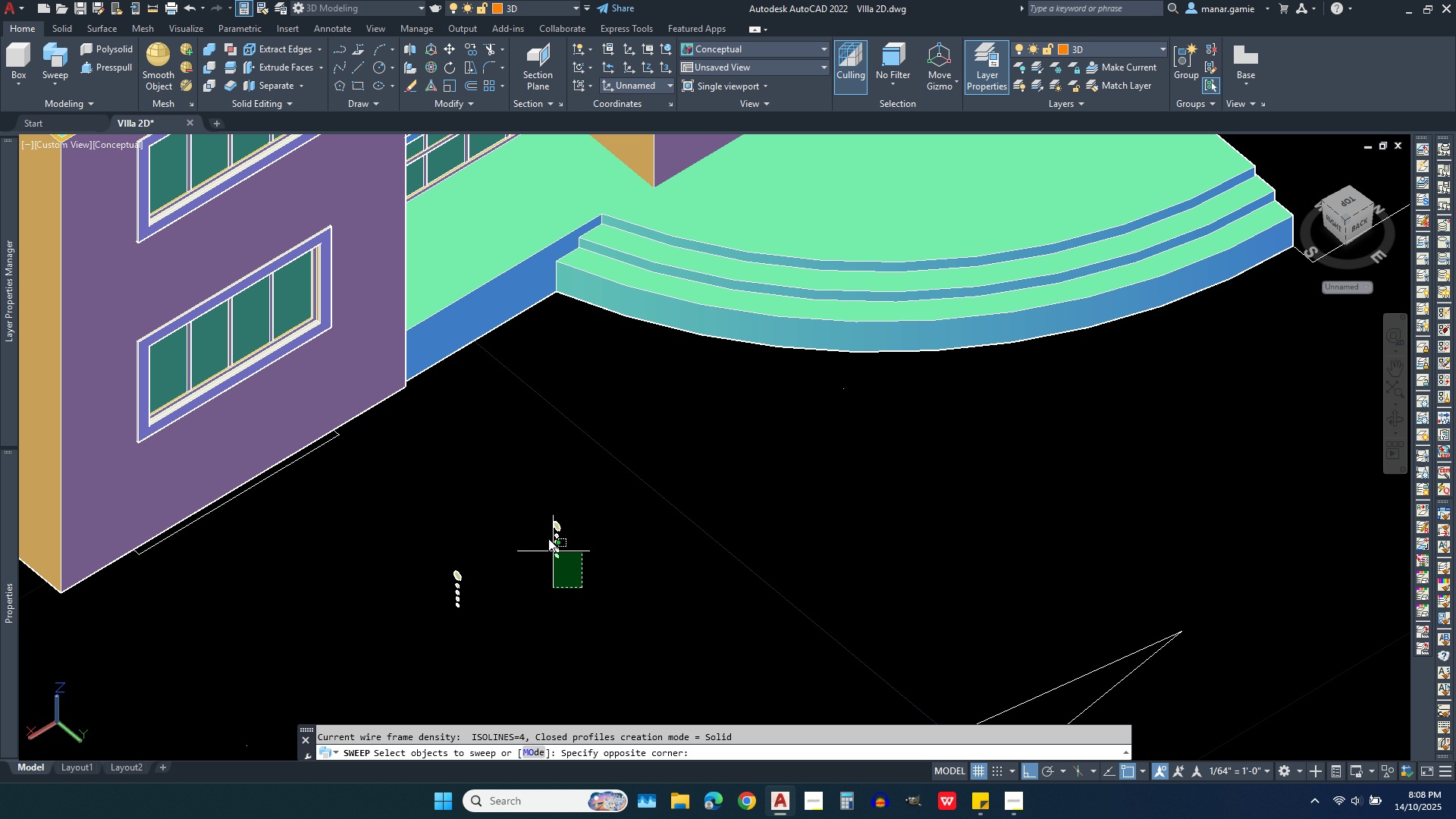 
left_click([535, 515])
 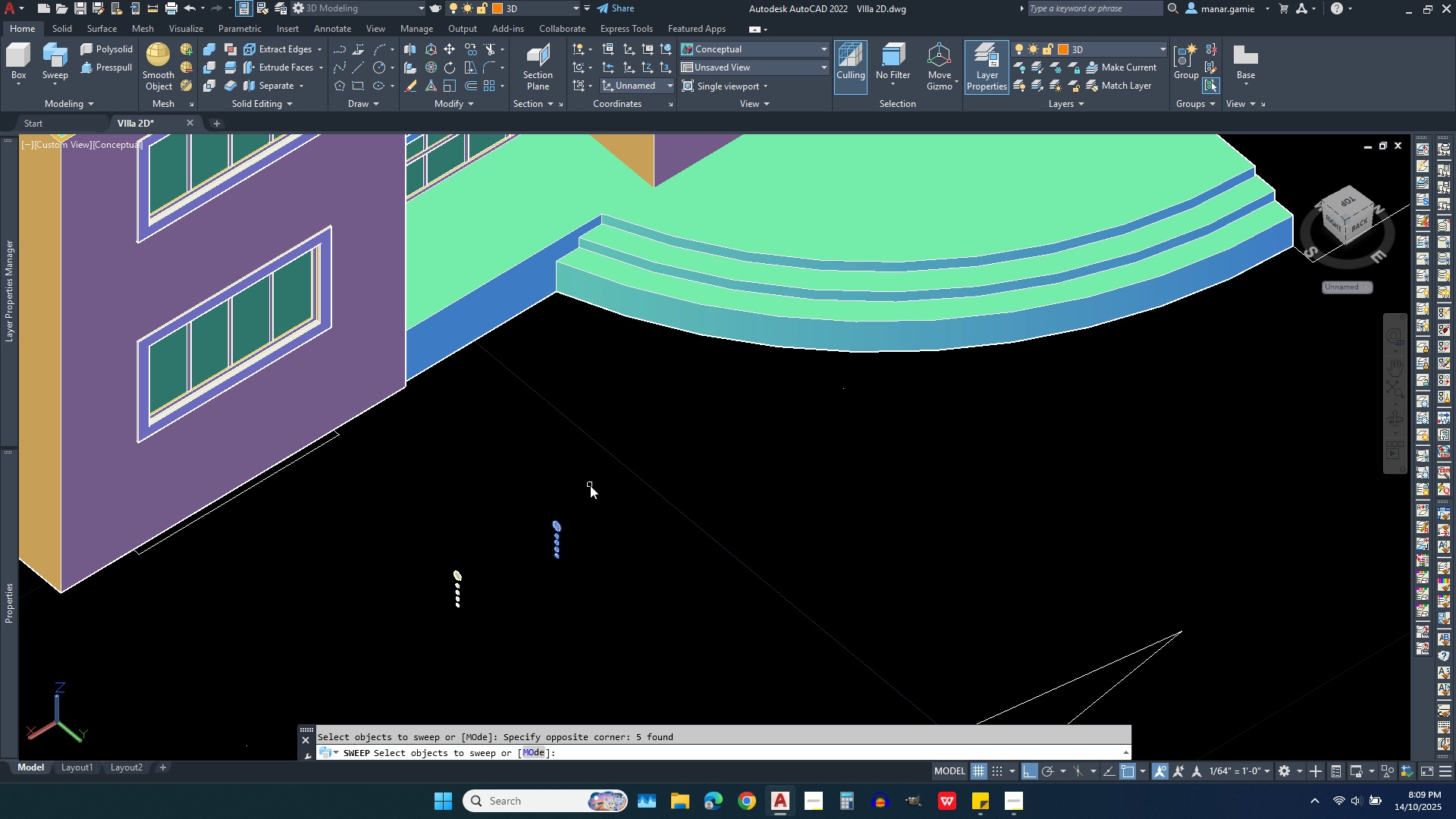 
right_click([590, 485])
 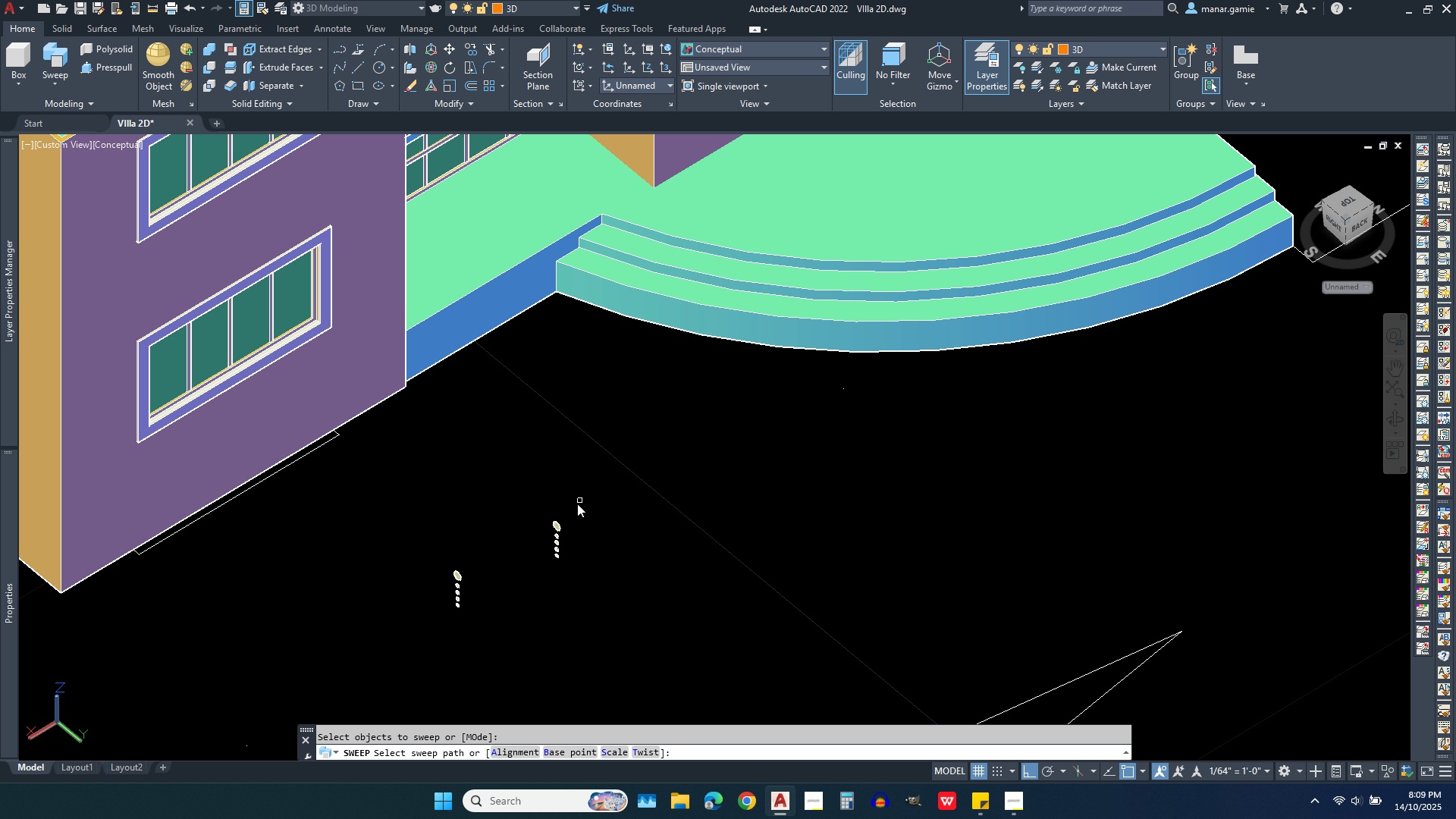 
scroll: coordinate [572, 514], scroll_direction: down, amount: 2.0
 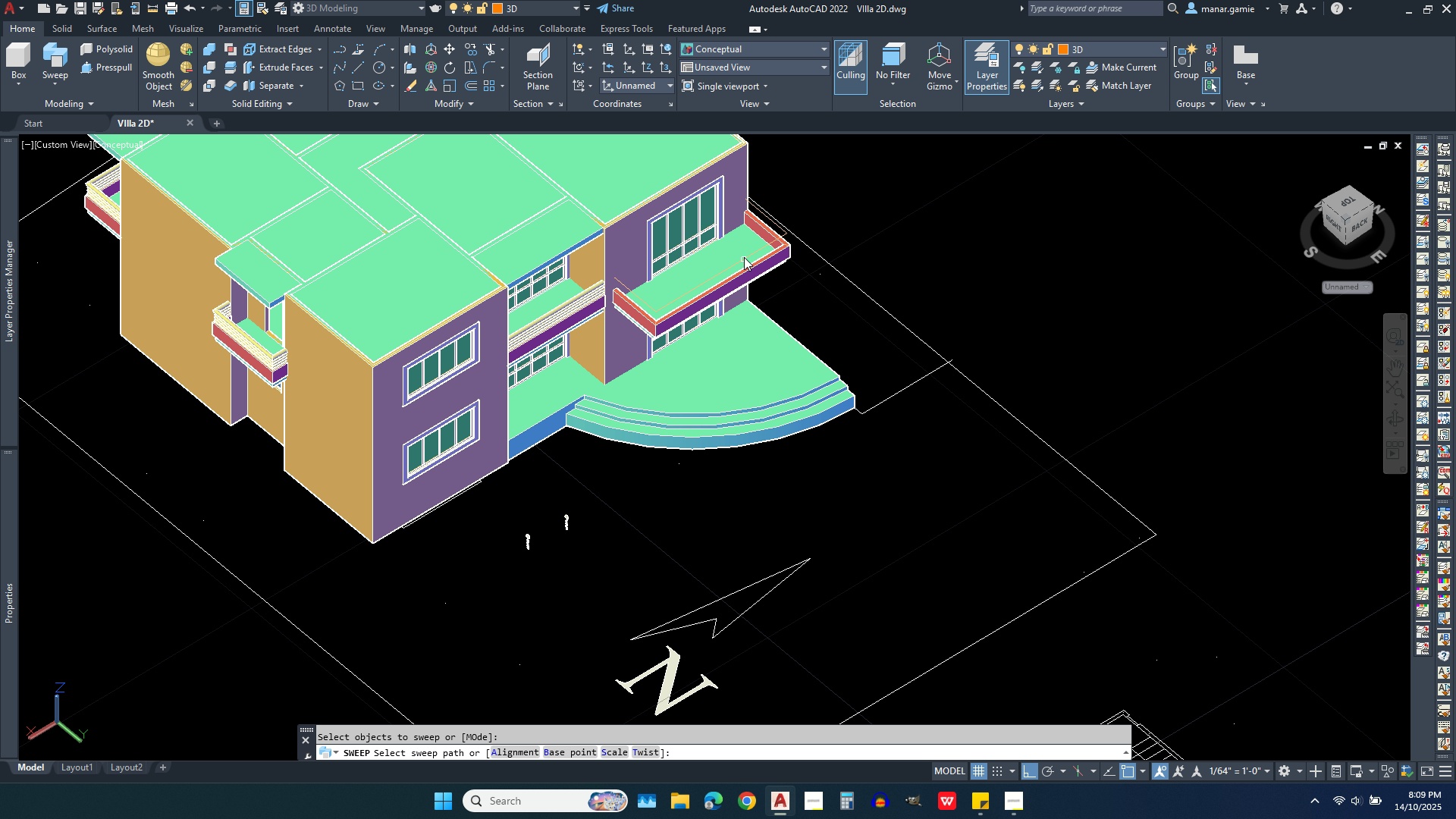 
scroll: coordinate [747, 255], scroll_direction: up, amount: 4.0
 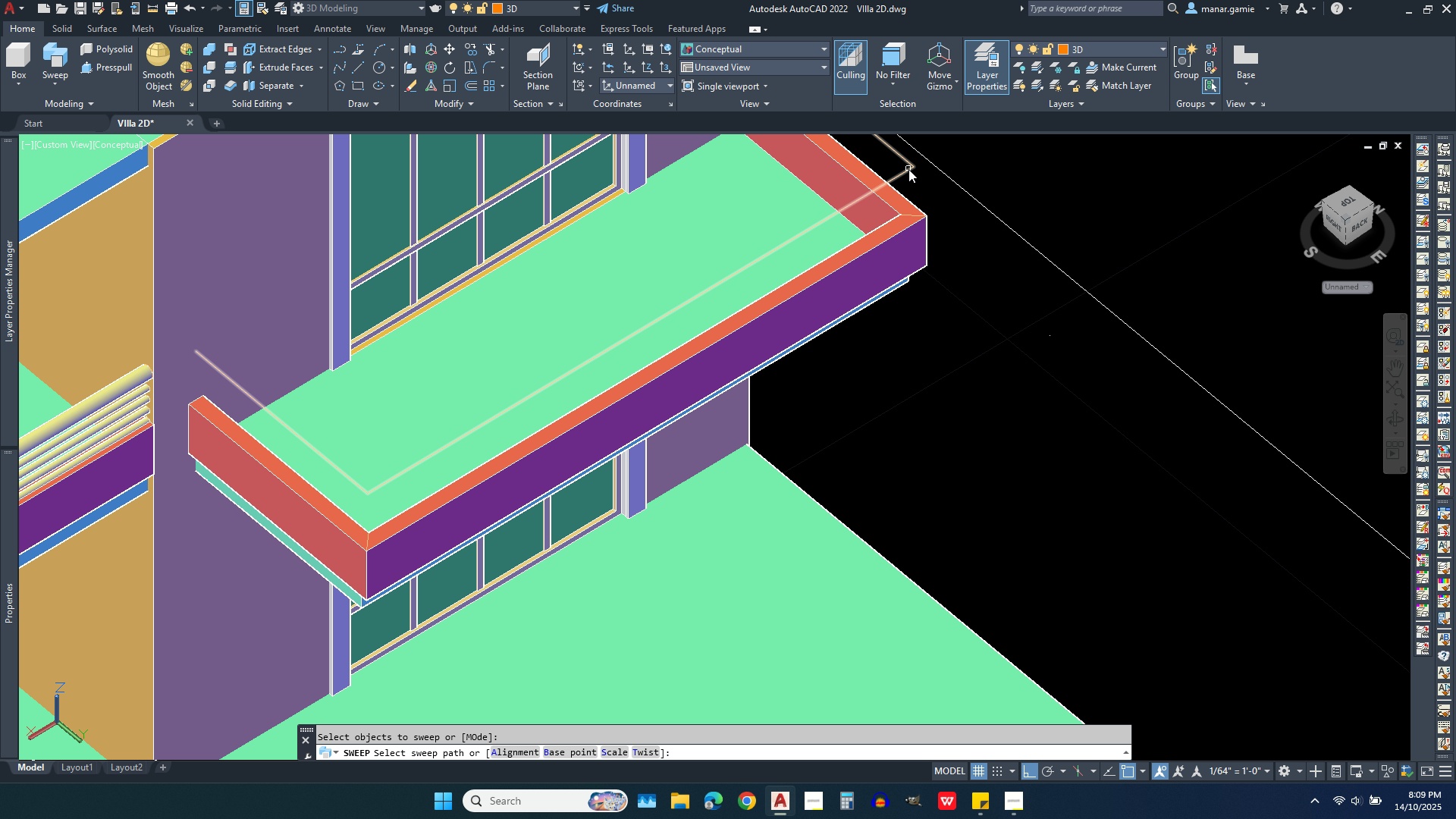 
left_click([908, 169])
 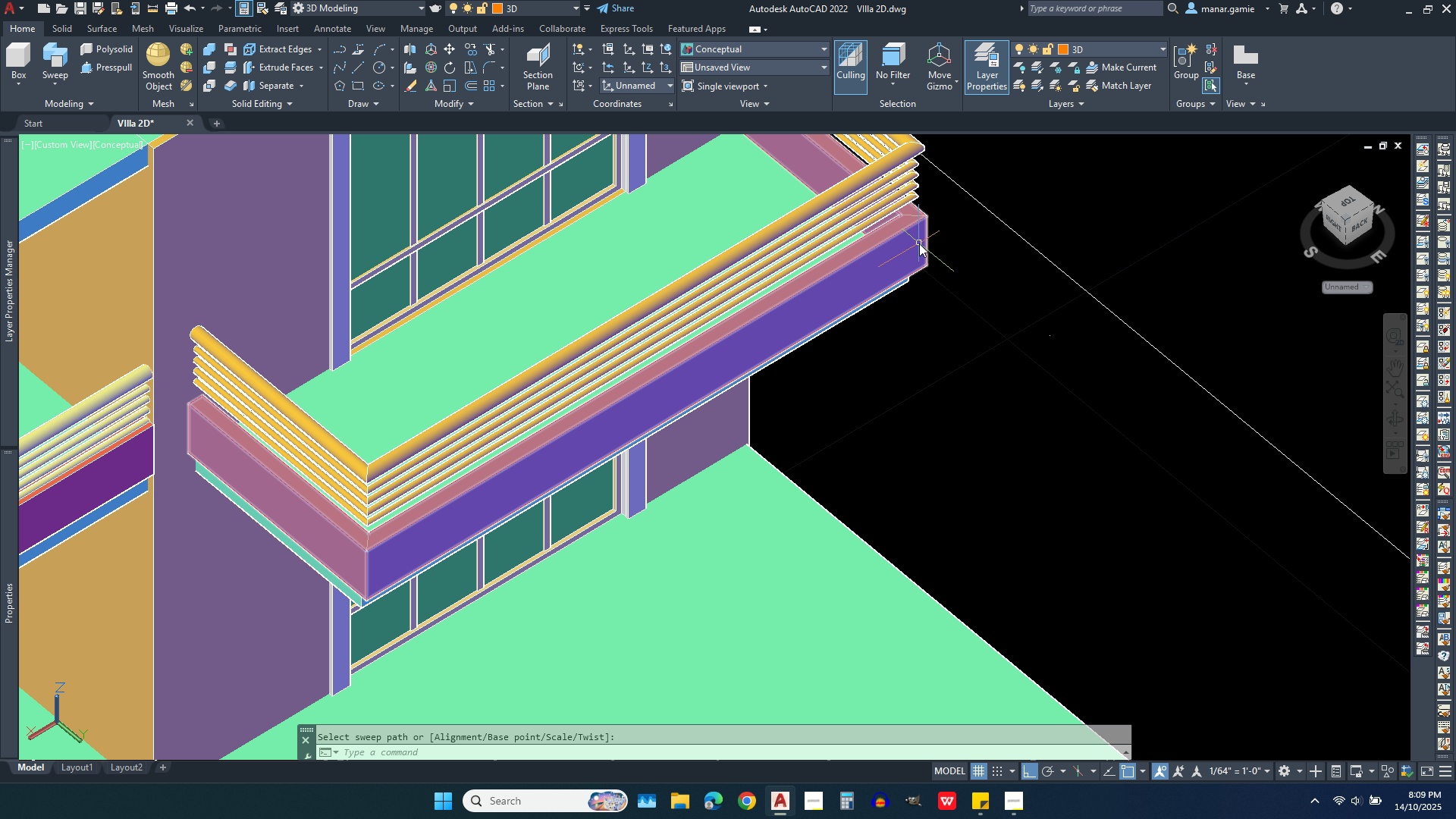 
scroll: coordinate [919, 243], scroll_direction: down, amount: 1.0
 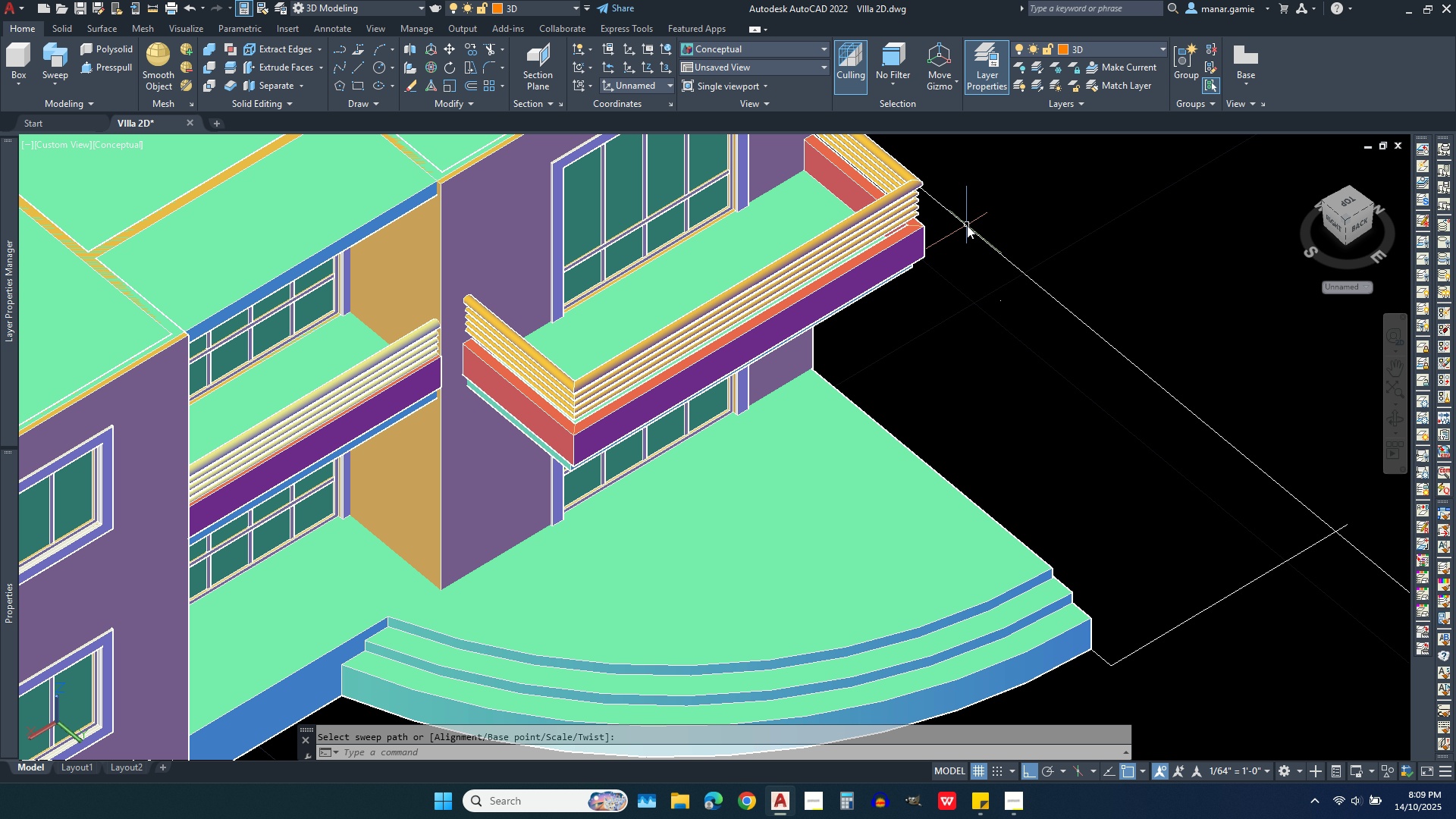 
scroll: coordinate [943, 212], scroll_direction: up, amount: 6.0
 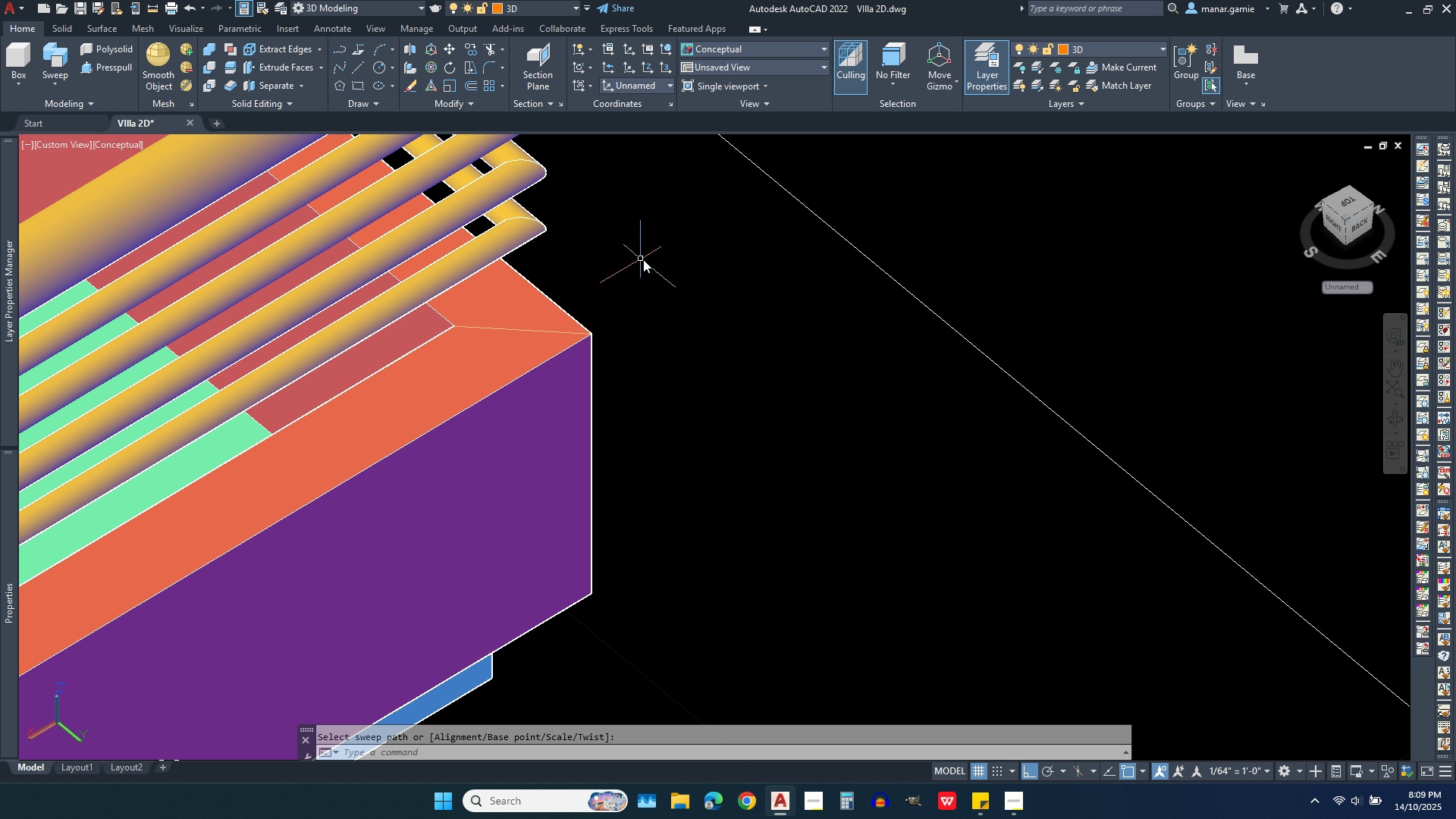 
scroll: coordinate [694, 305], scroll_direction: down, amount: 3.0
 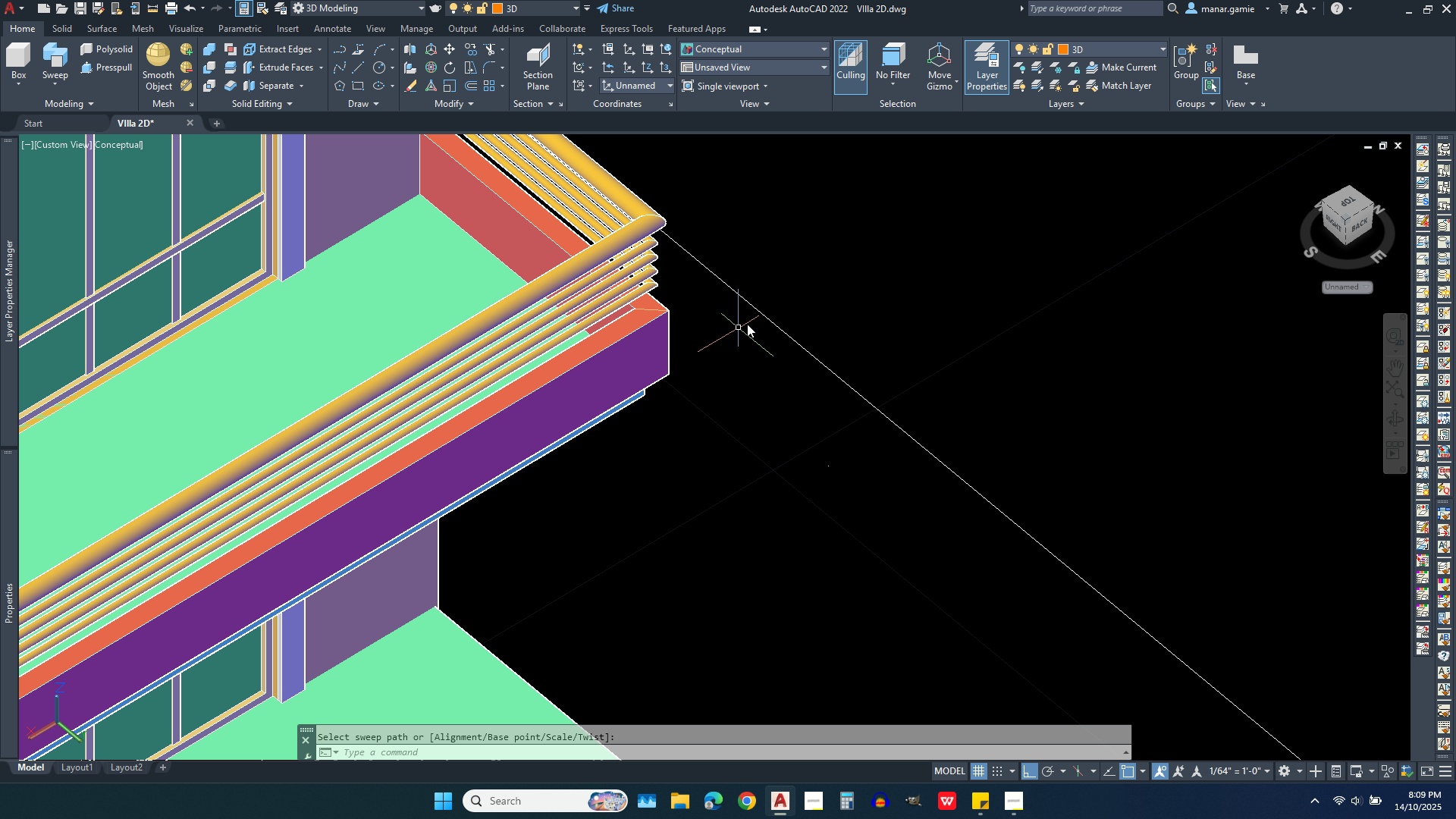 
key(Escape)
 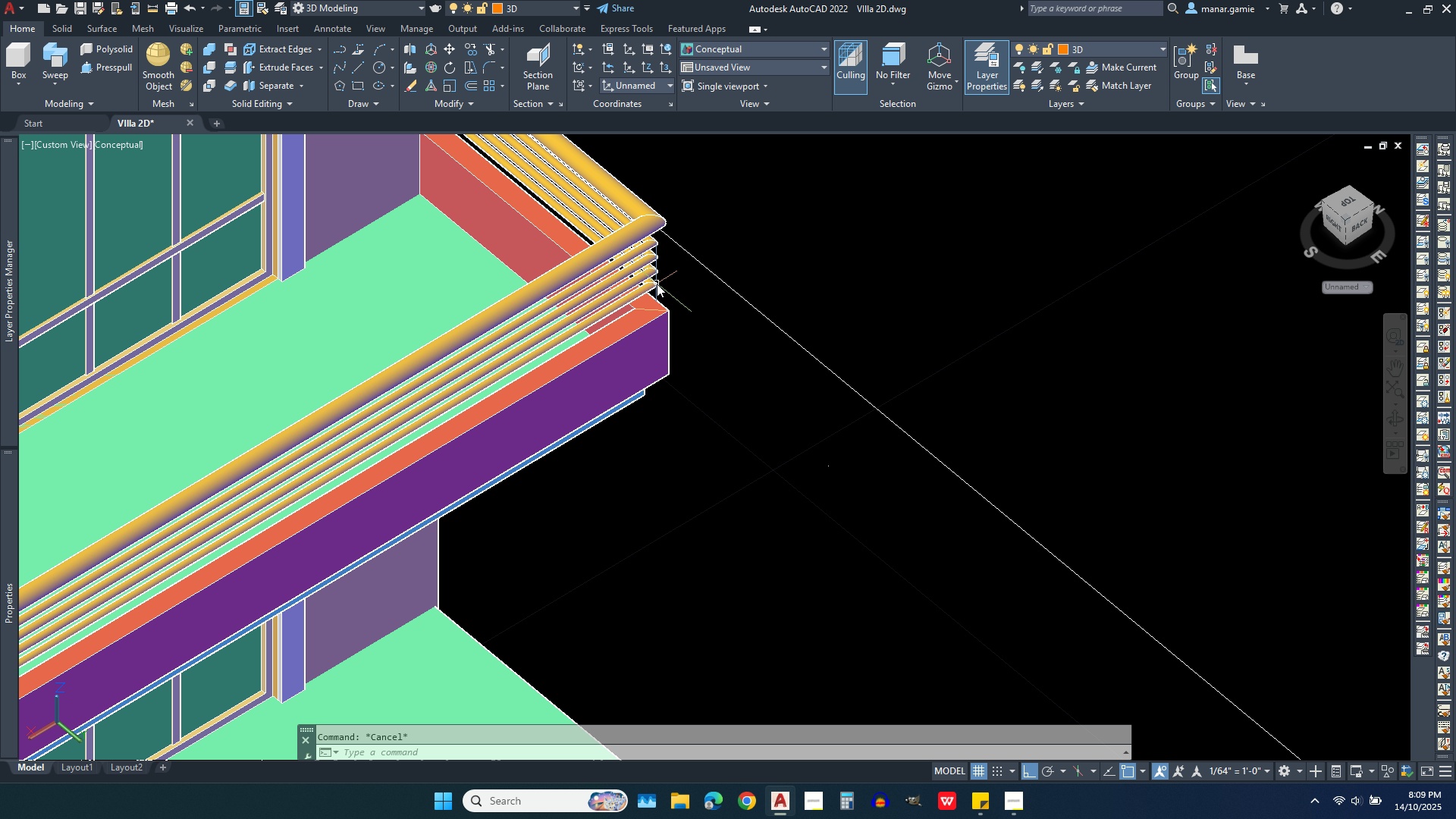 
scroll: coordinate [649, 284], scroll_direction: up, amount: 3.0
 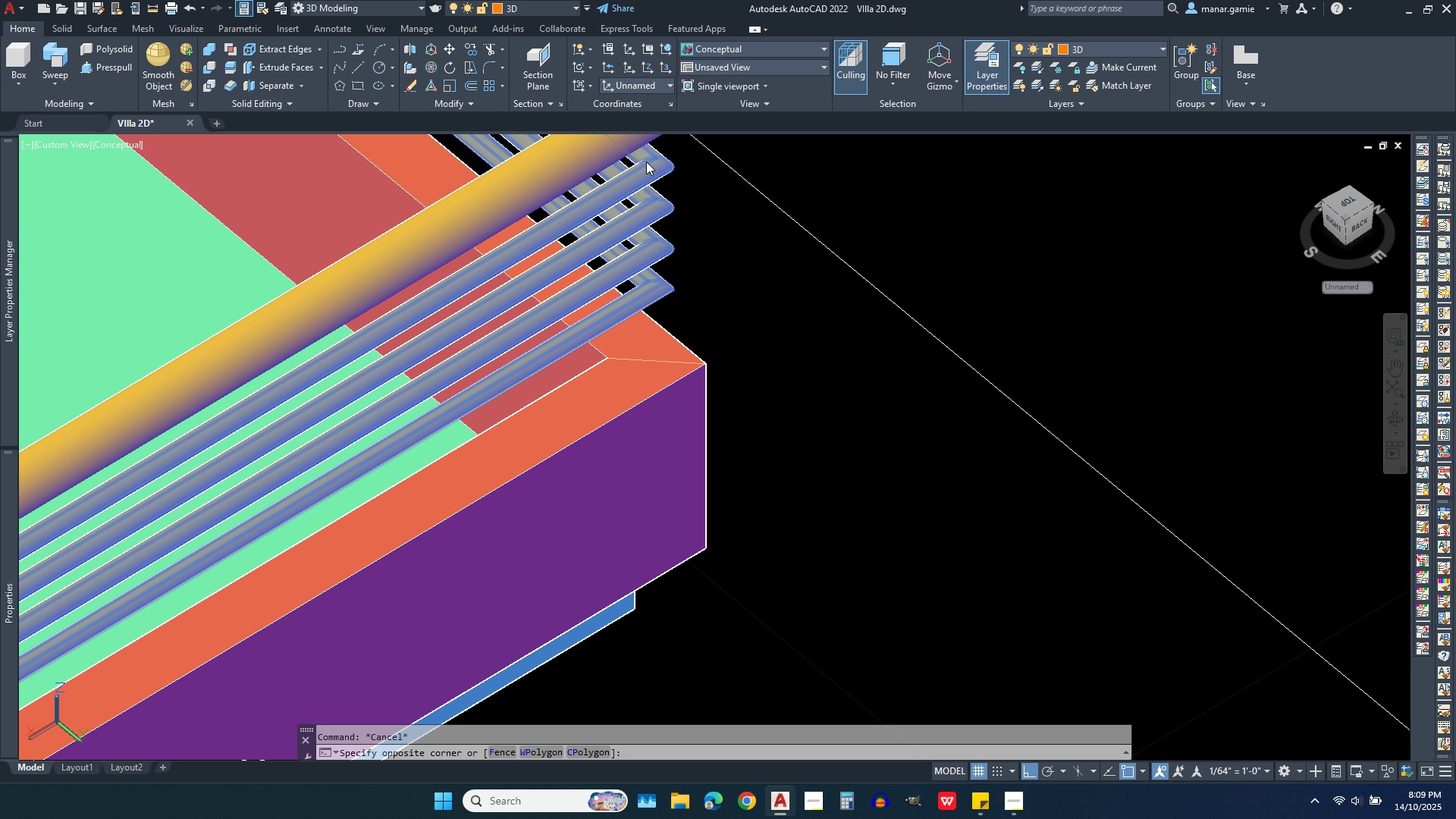 
left_click([646, 162])
 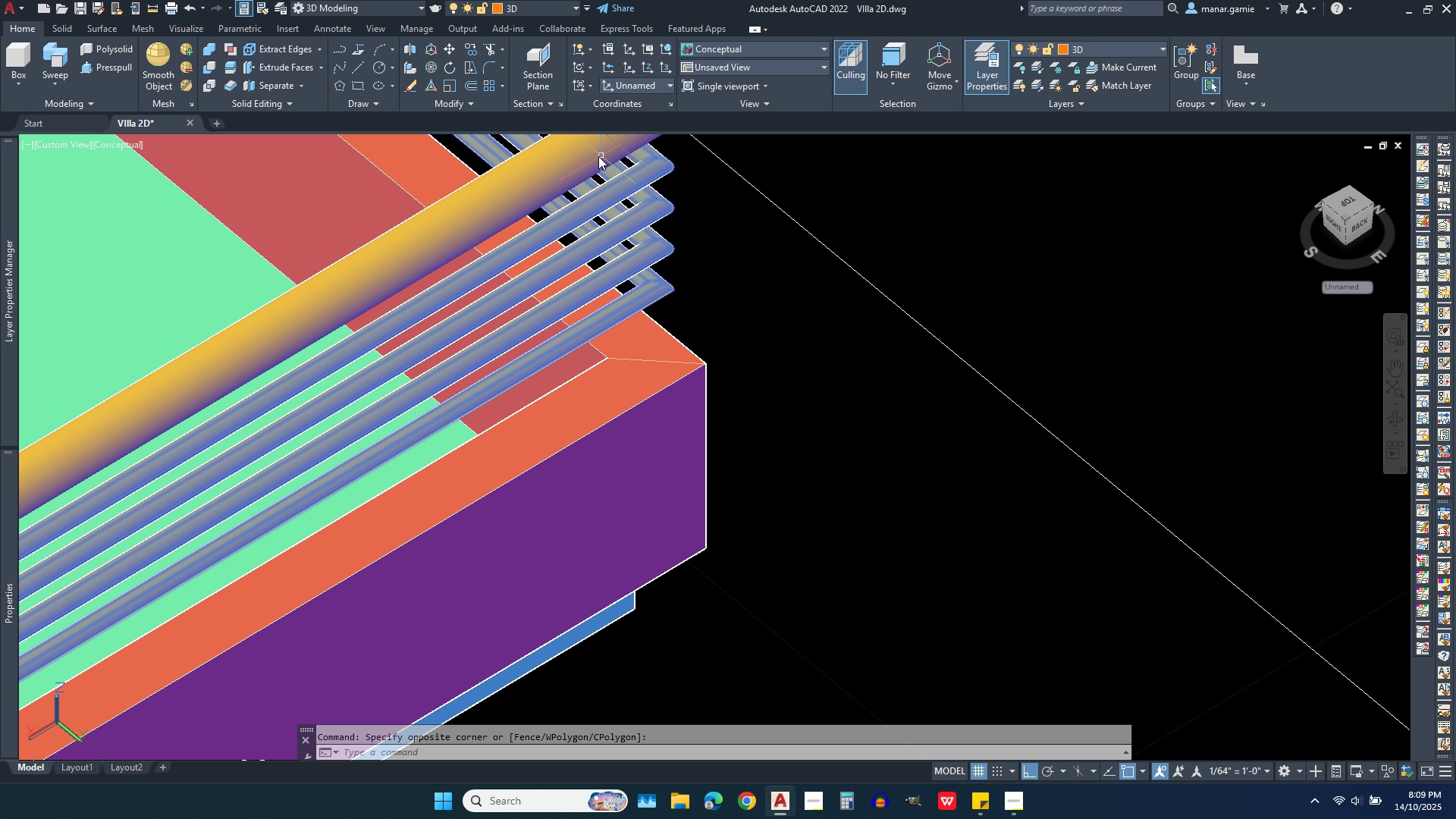 
left_click([593, 154])
 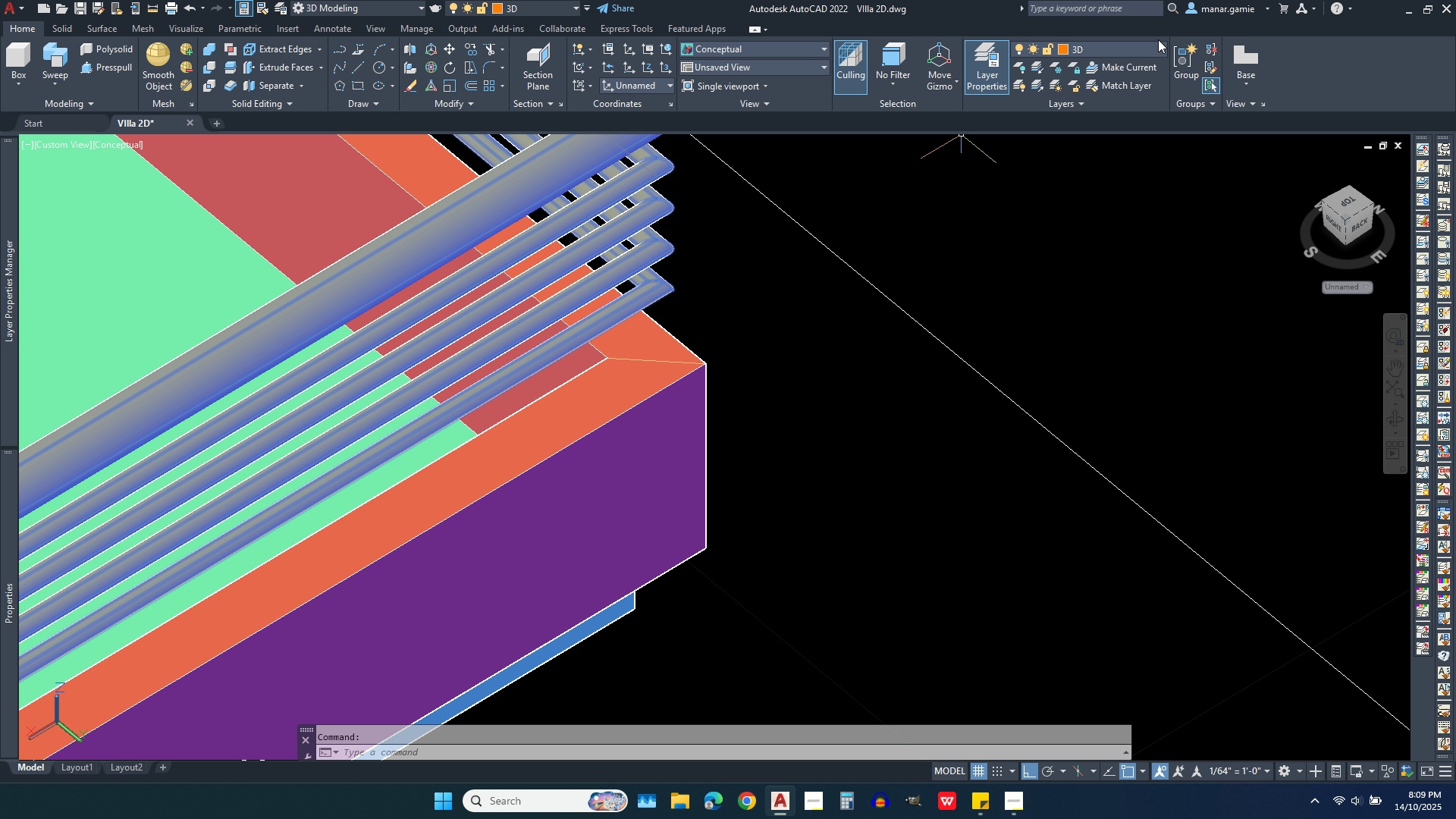 
left_click([1138, 47])
 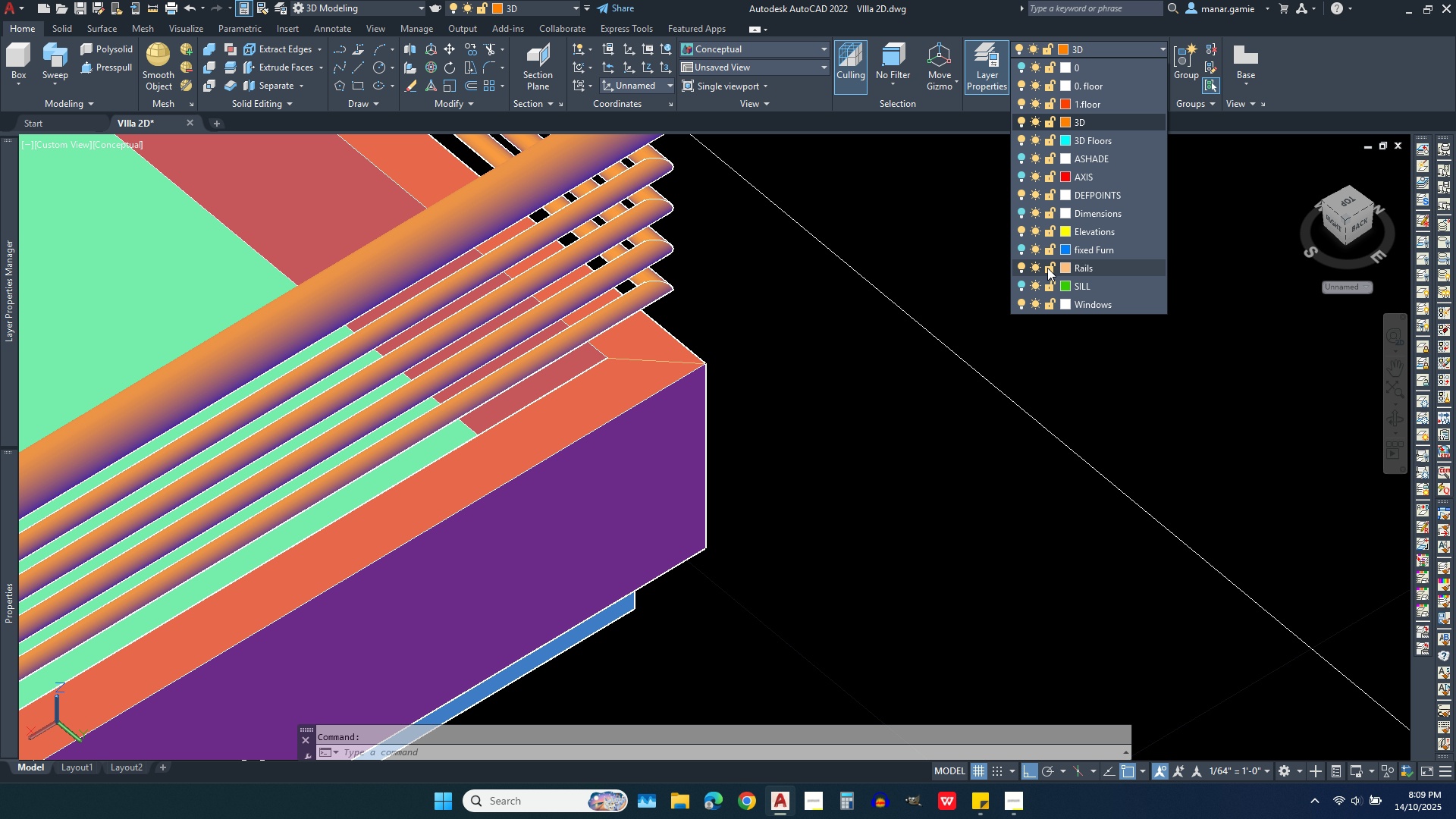 
left_click([1103, 268])
 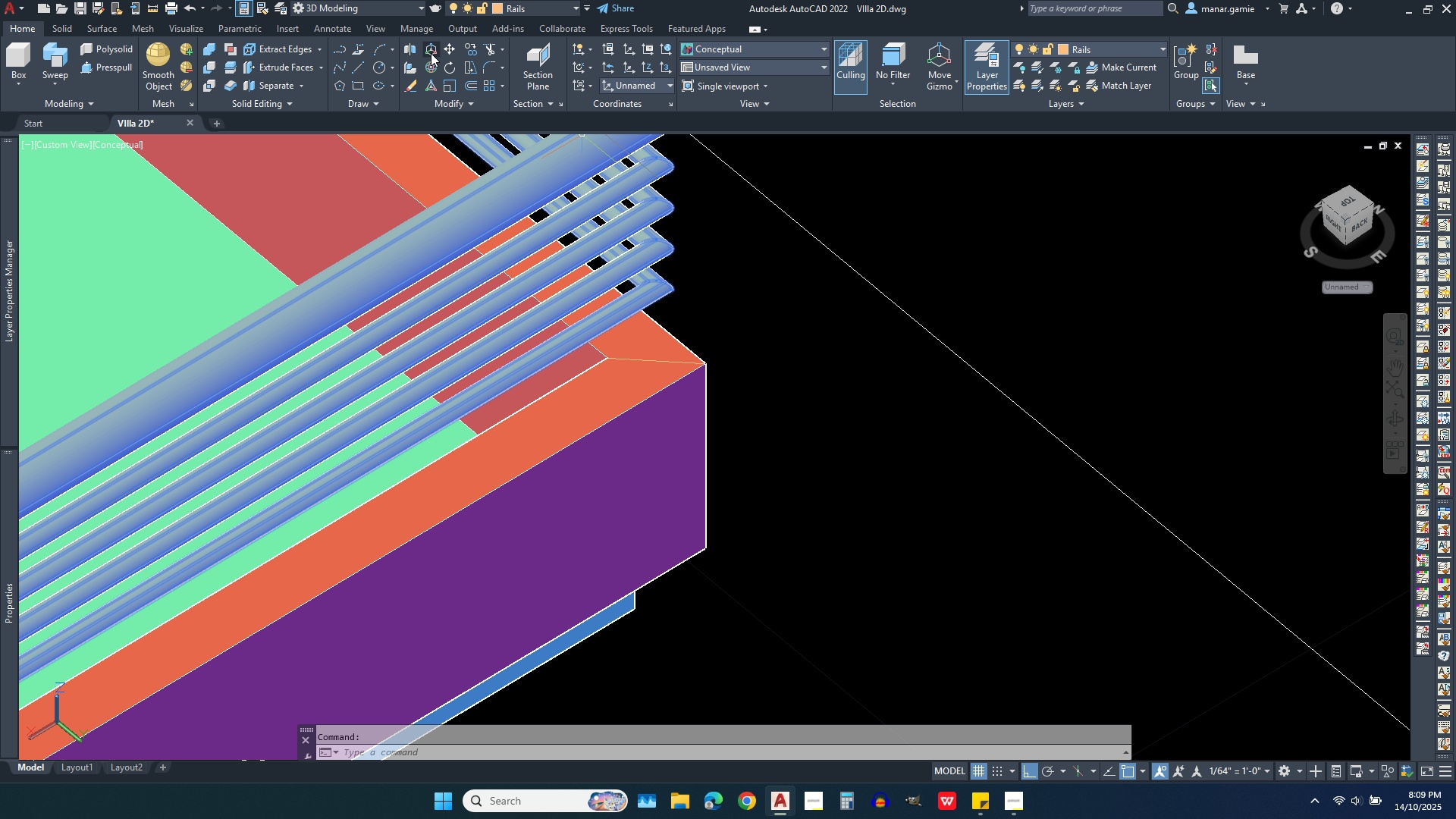 
left_click([452, 45])
 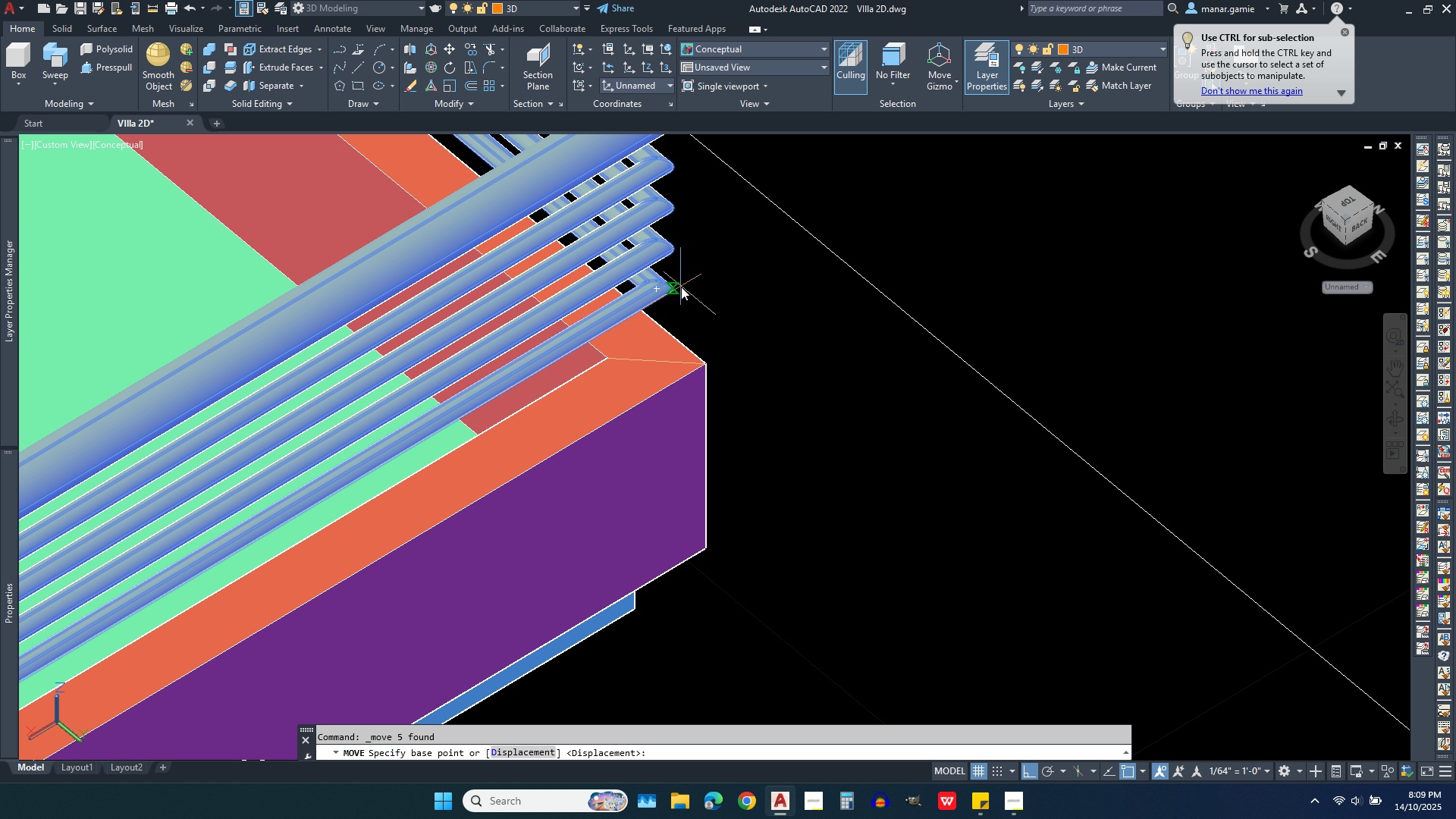 
left_click([678, 287])
 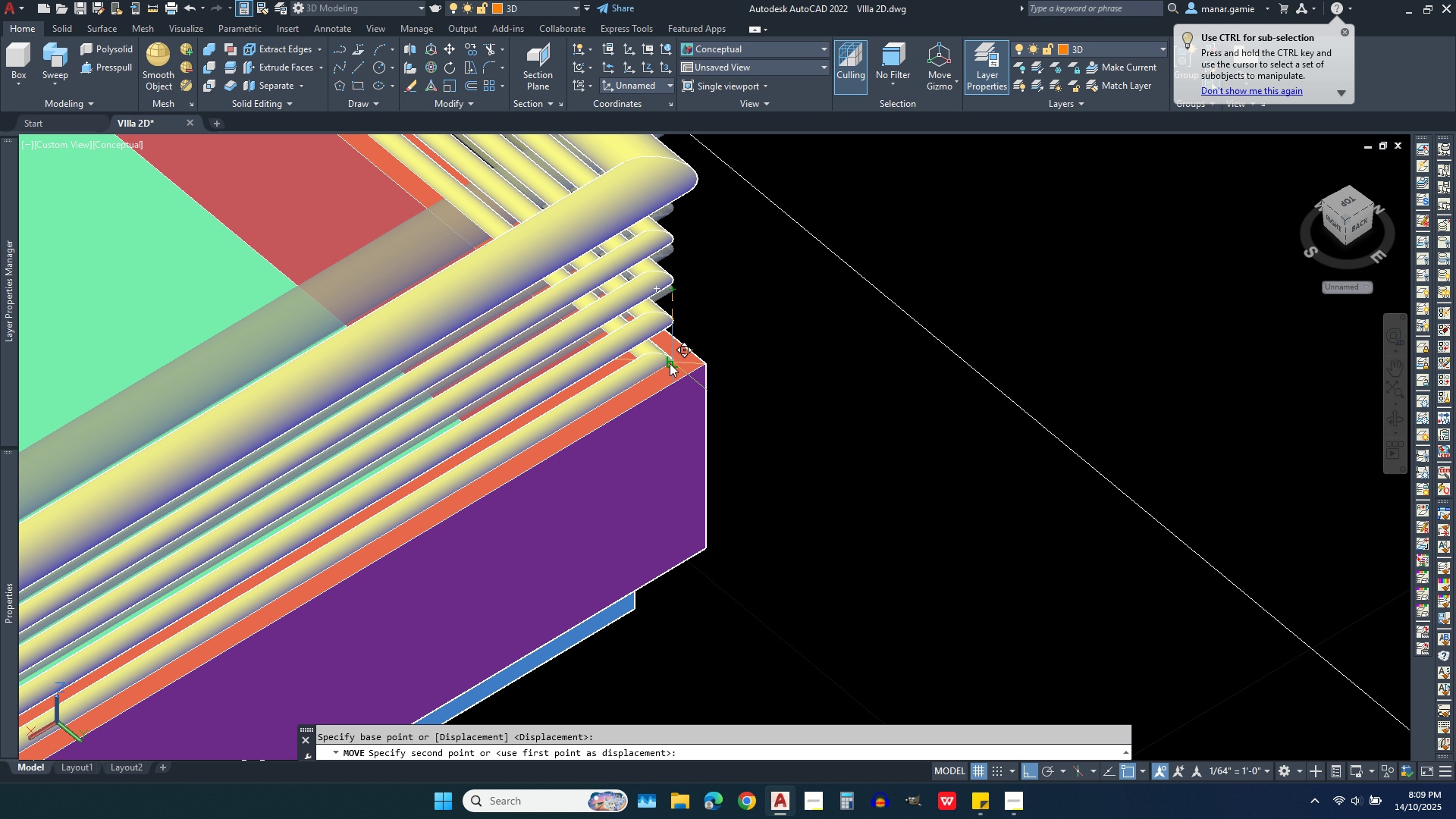 
left_click([670, 363])
 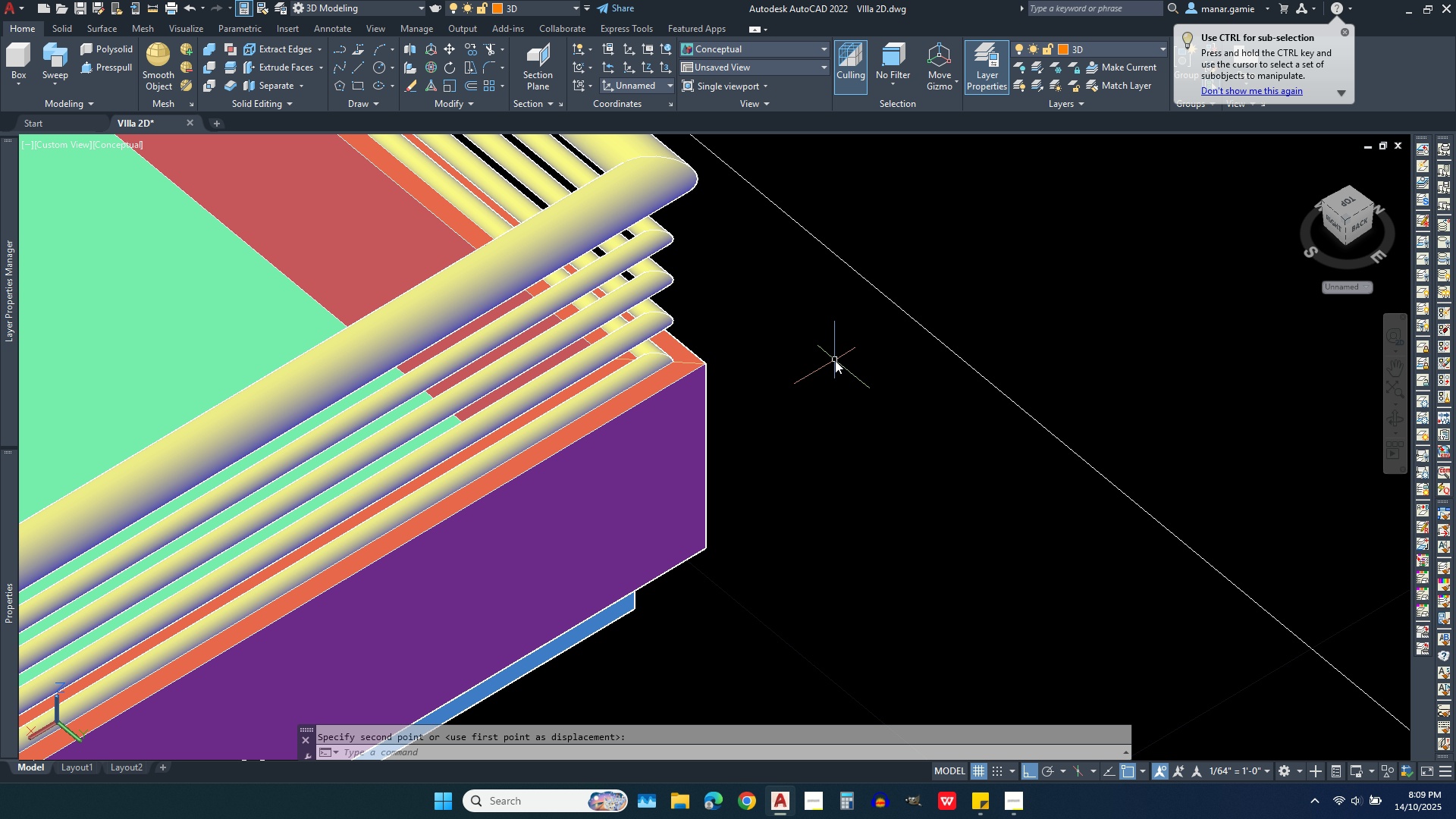 
scroll: coordinate [834, 218], scroll_direction: down, amount: 6.0
 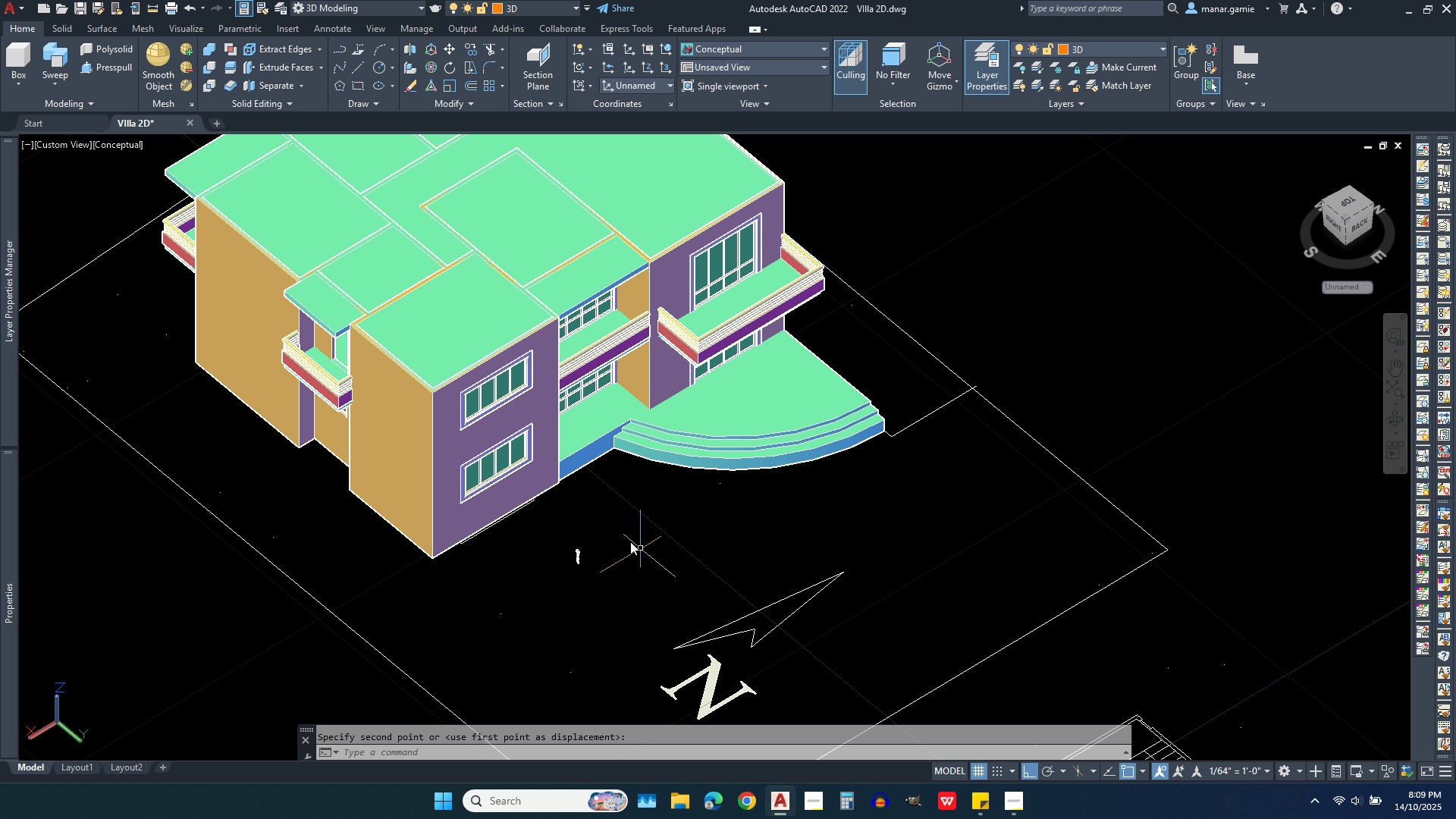 
scroll: coordinate [651, 450], scroll_direction: up, amount: 5.0
 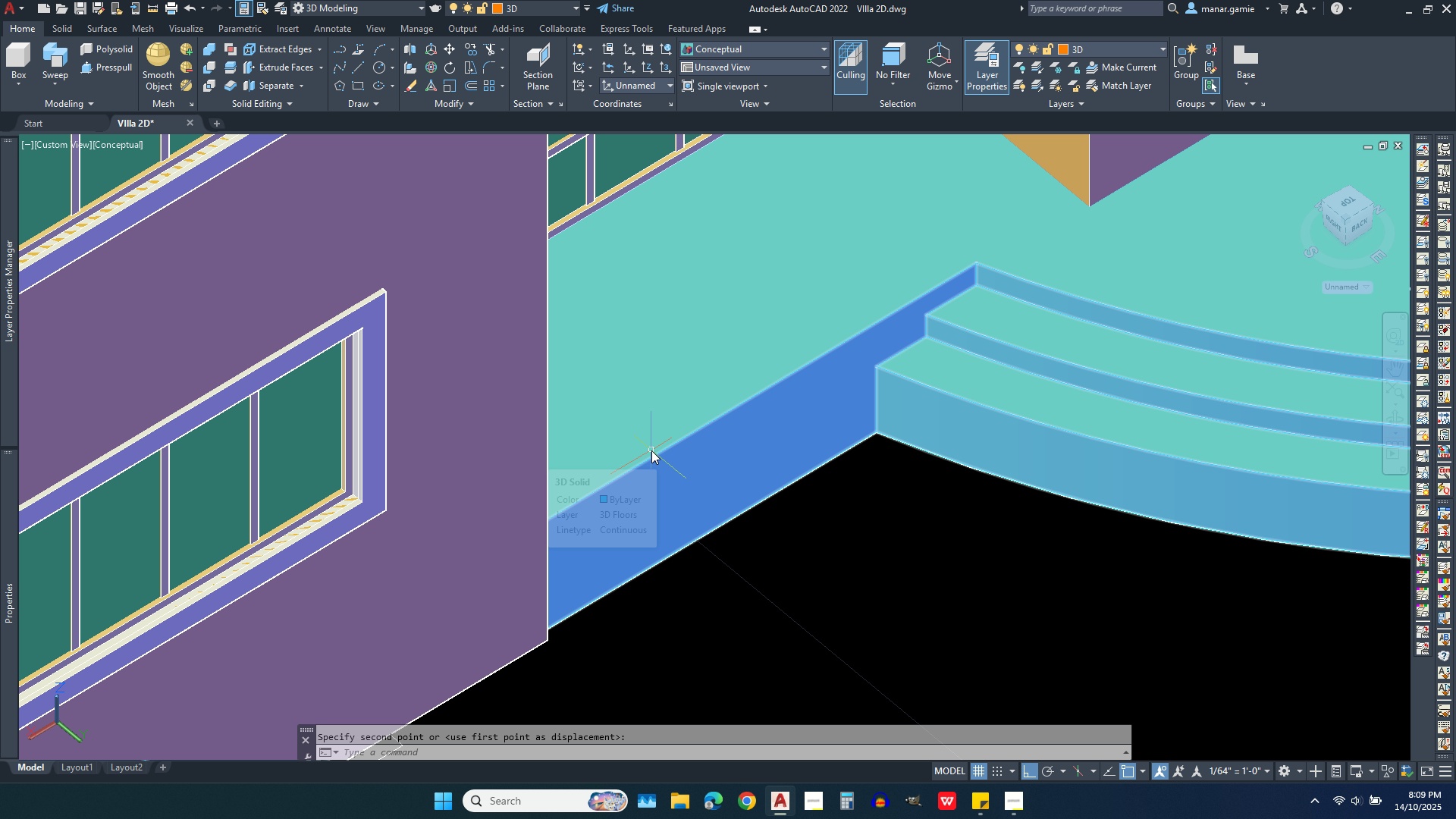 
scroll: coordinate [678, 443], scroll_direction: down, amount: 1.0
 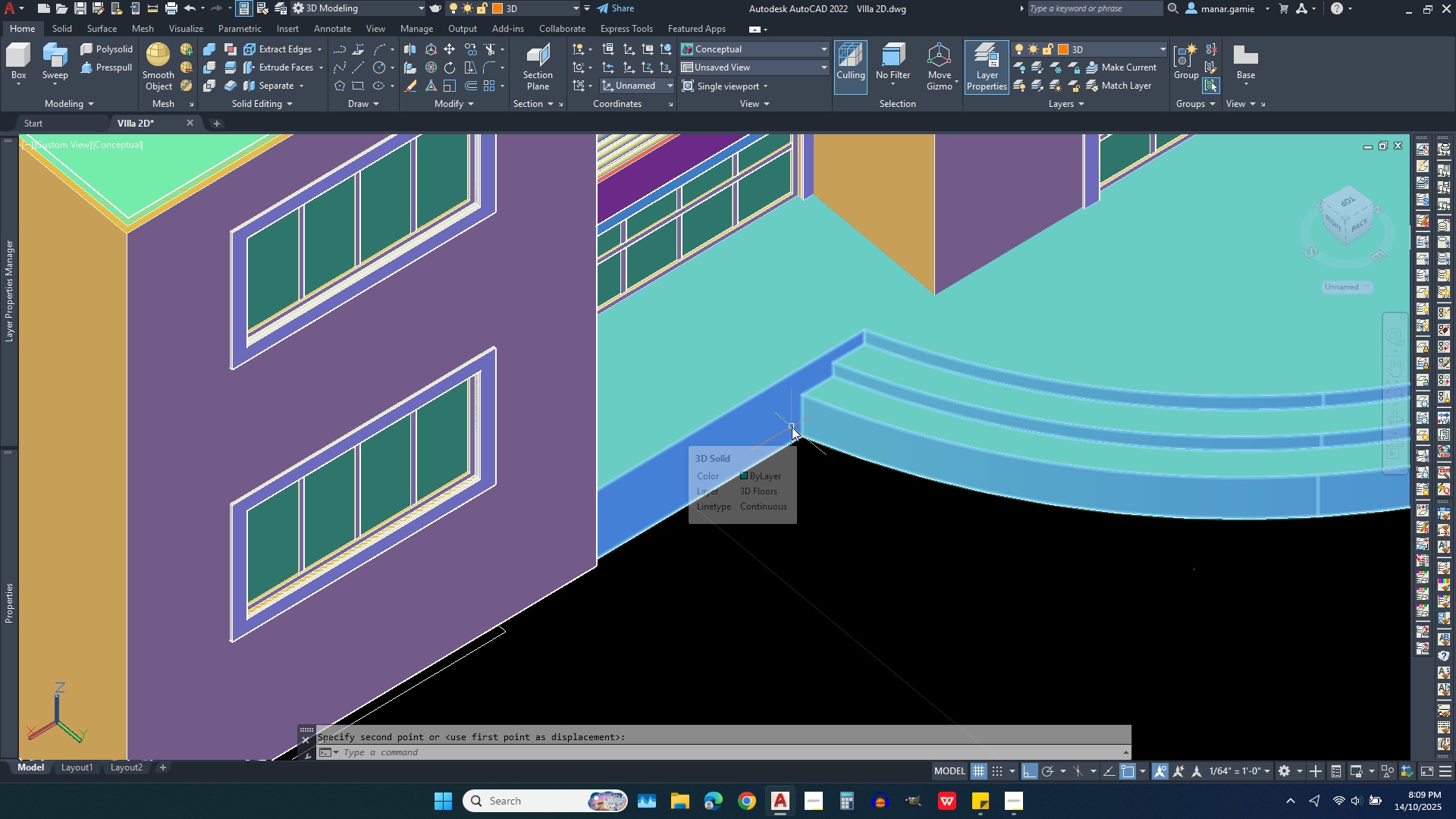 
wait(6.86)
 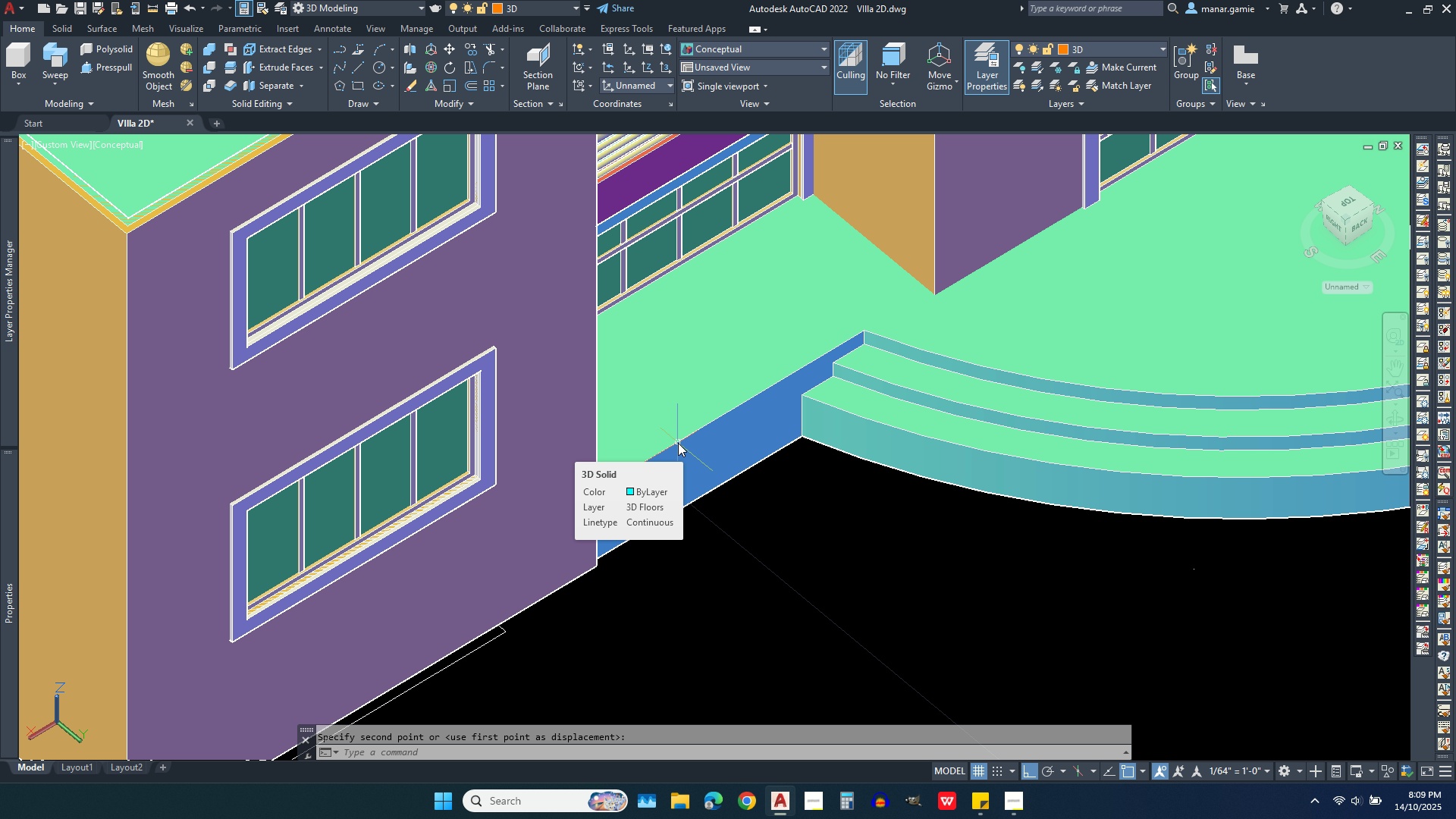 
scroll: coordinate [792, 427], scroll_direction: up, amount: 2.0
 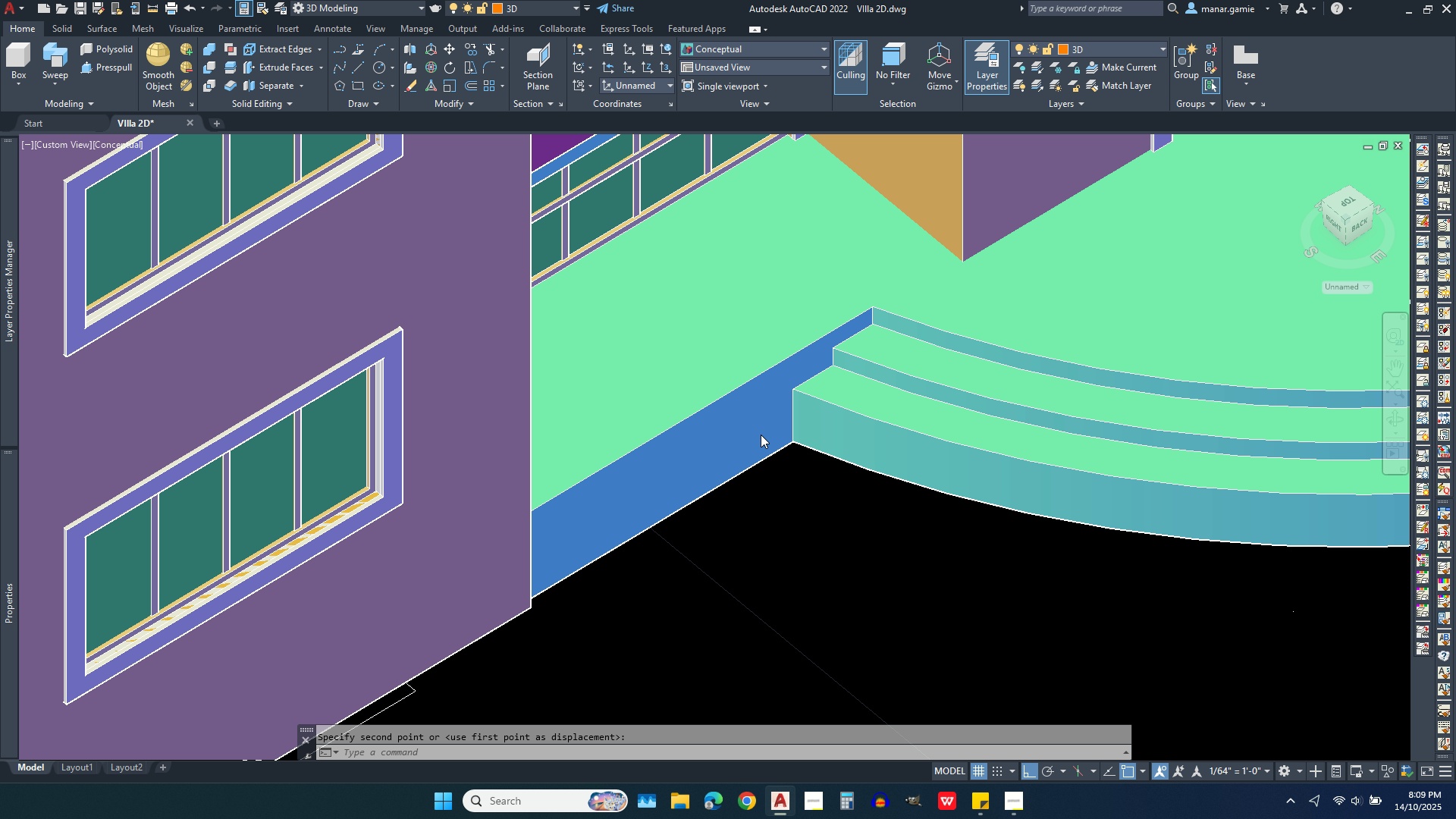 
scroll: coordinate [761, 435], scroll_direction: down, amount: 2.0
 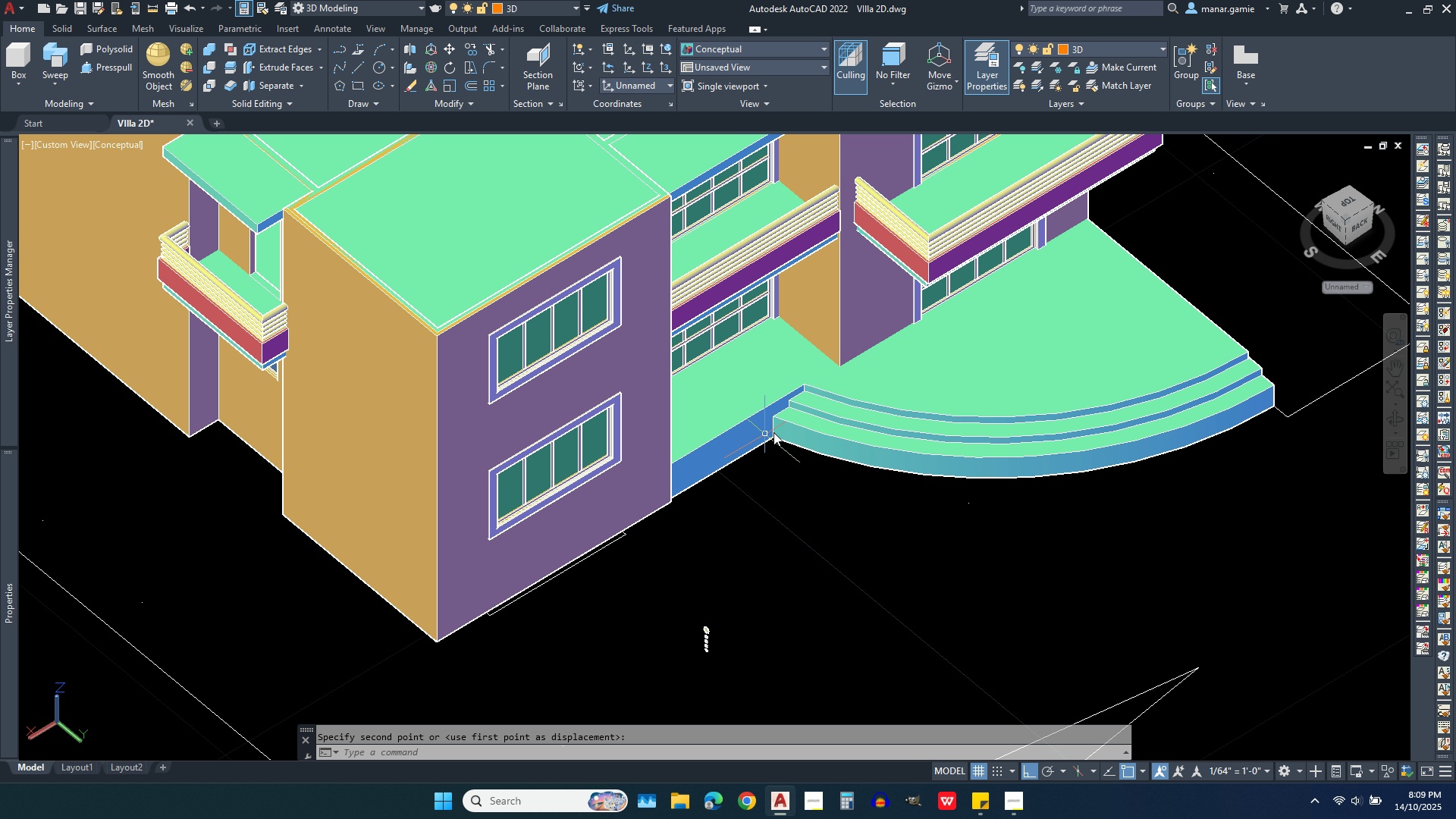 
scroll: coordinate [832, 398], scroll_direction: up, amount: 3.0
 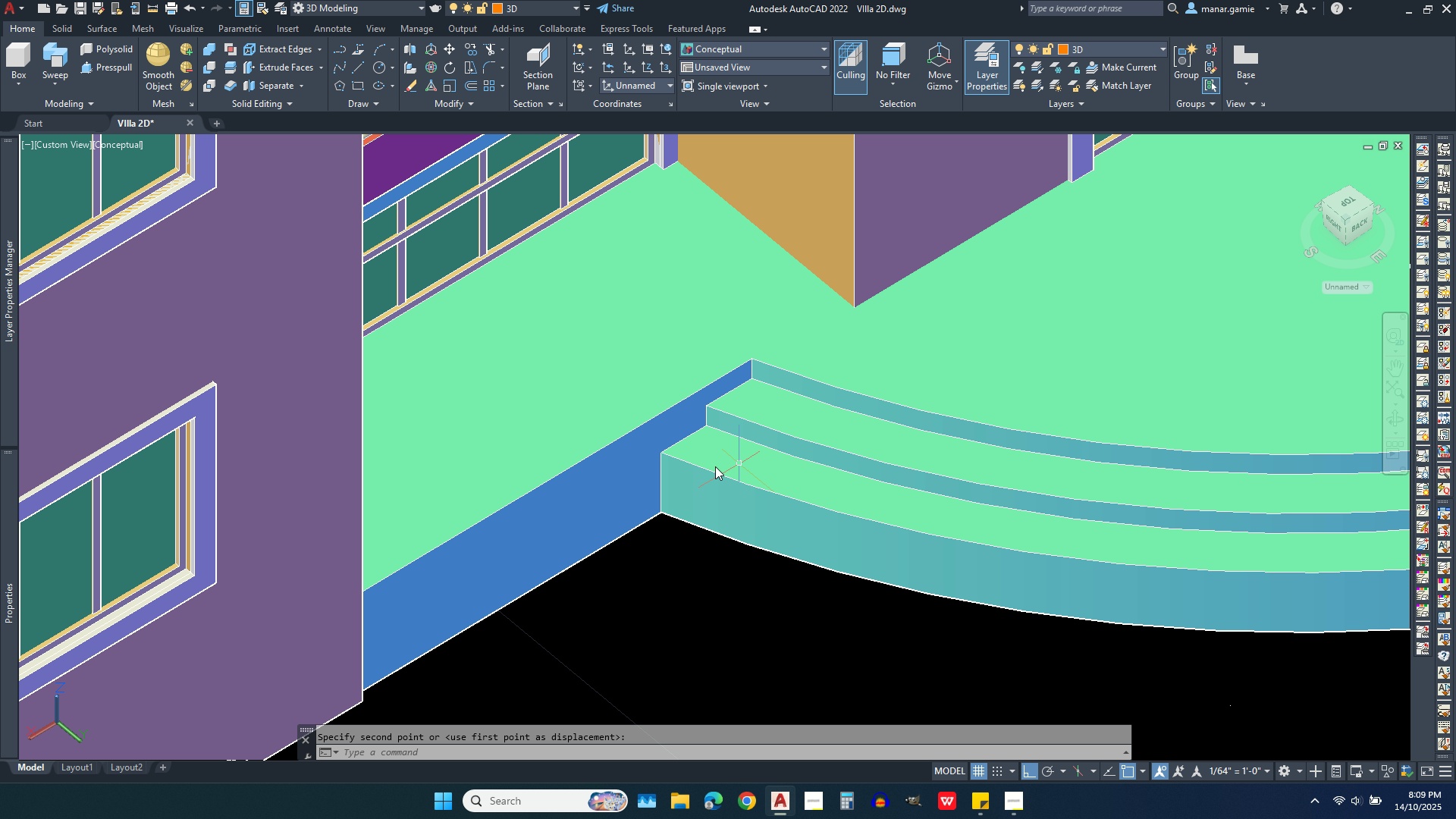 
scroll: coordinate [609, 493], scroll_direction: down, amount: 3.0
 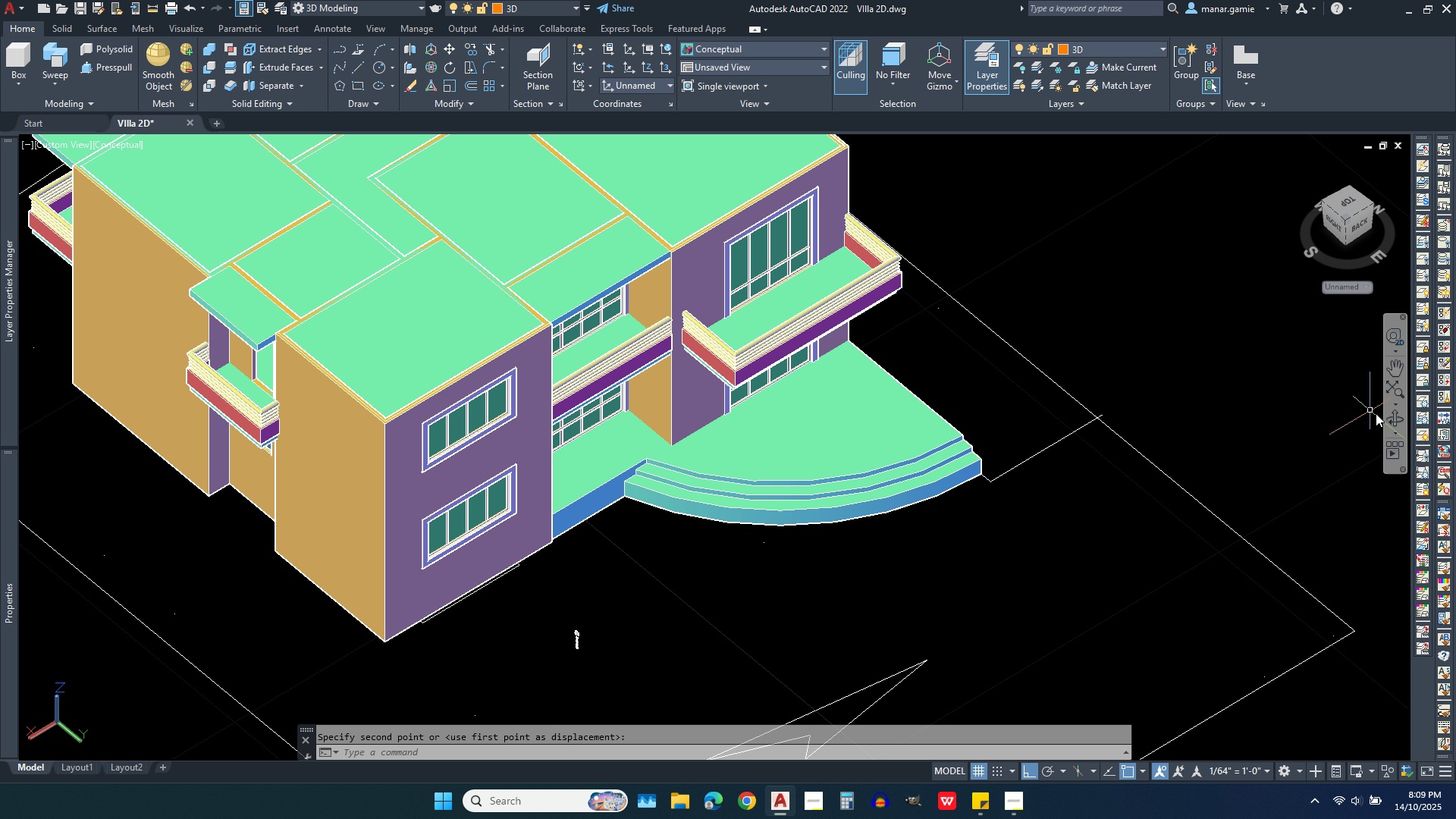 
left_click([1397, 416])
 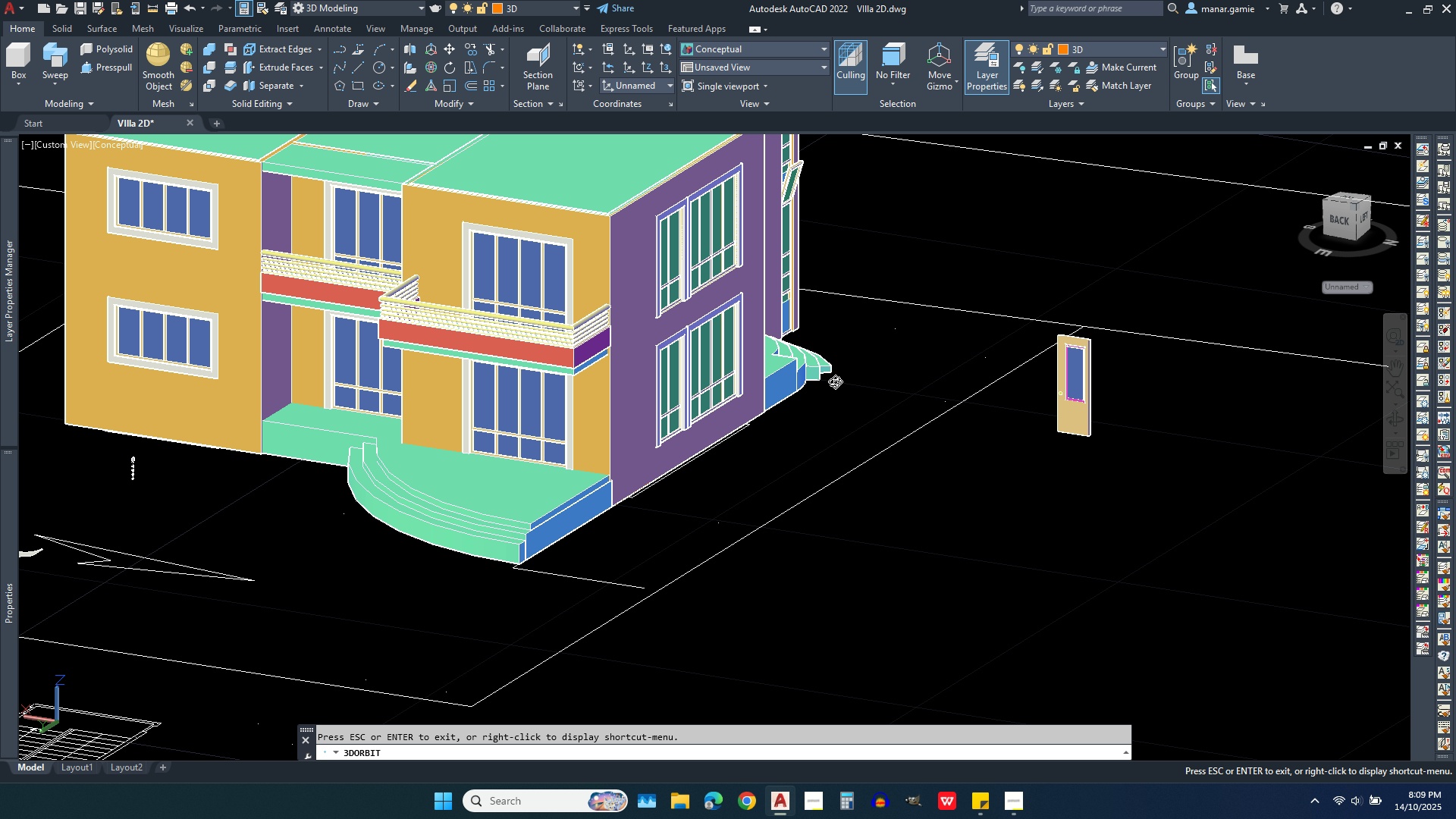 
wait(8.07)
 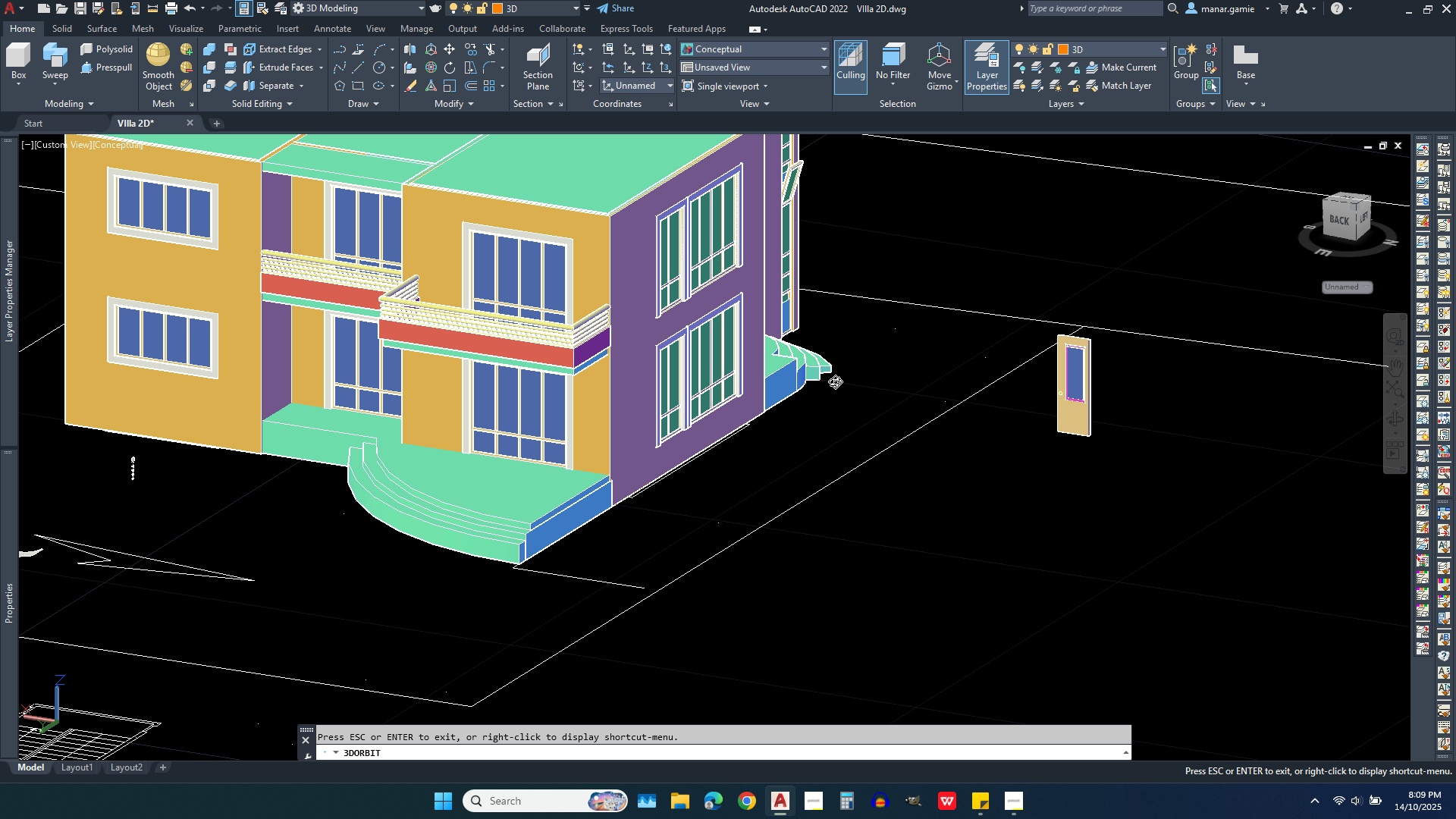 
scroll: coordinate [758, 252], scroll_direction: up, amount: 1.0
 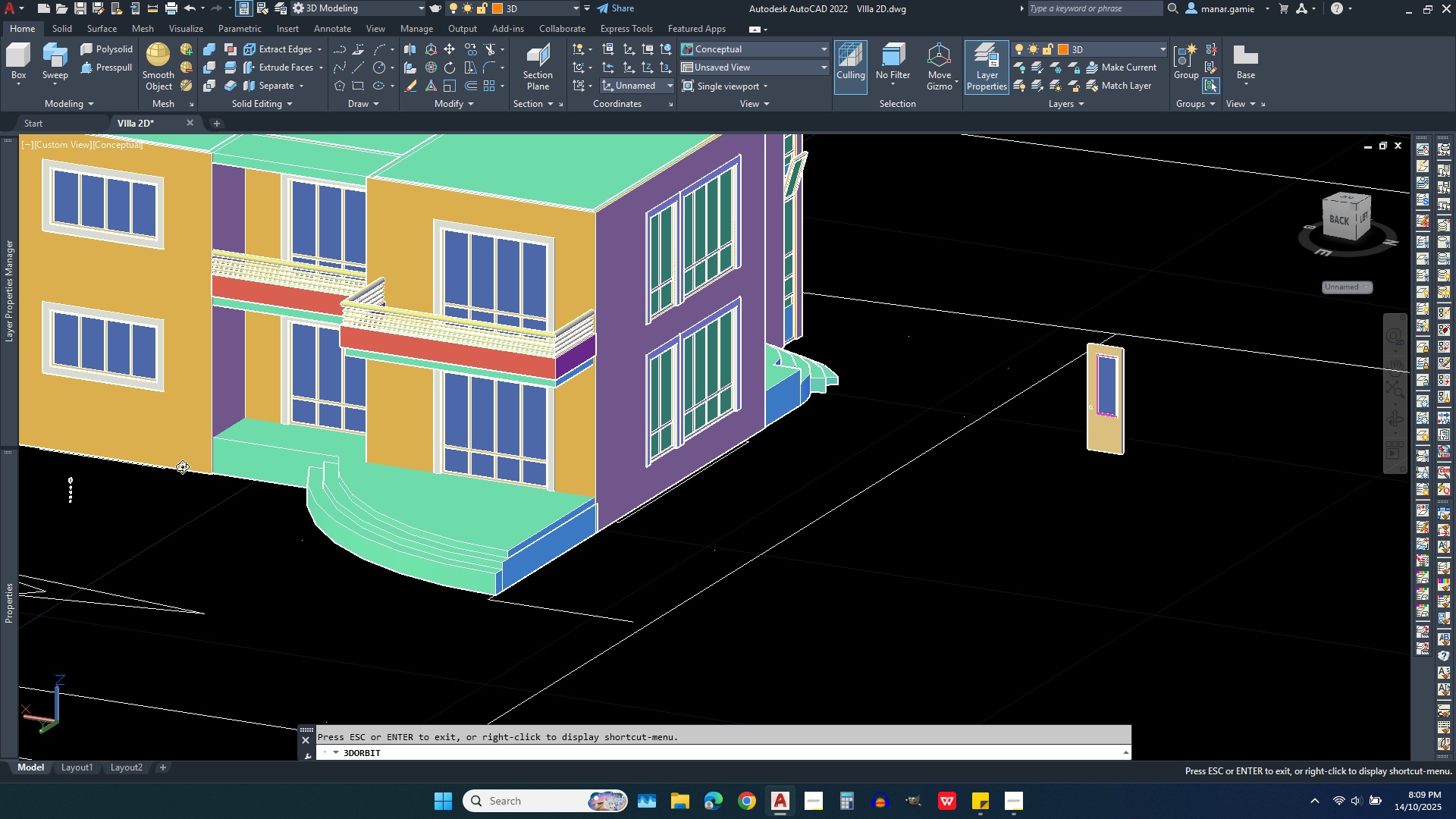 
right_click([118, 509])
 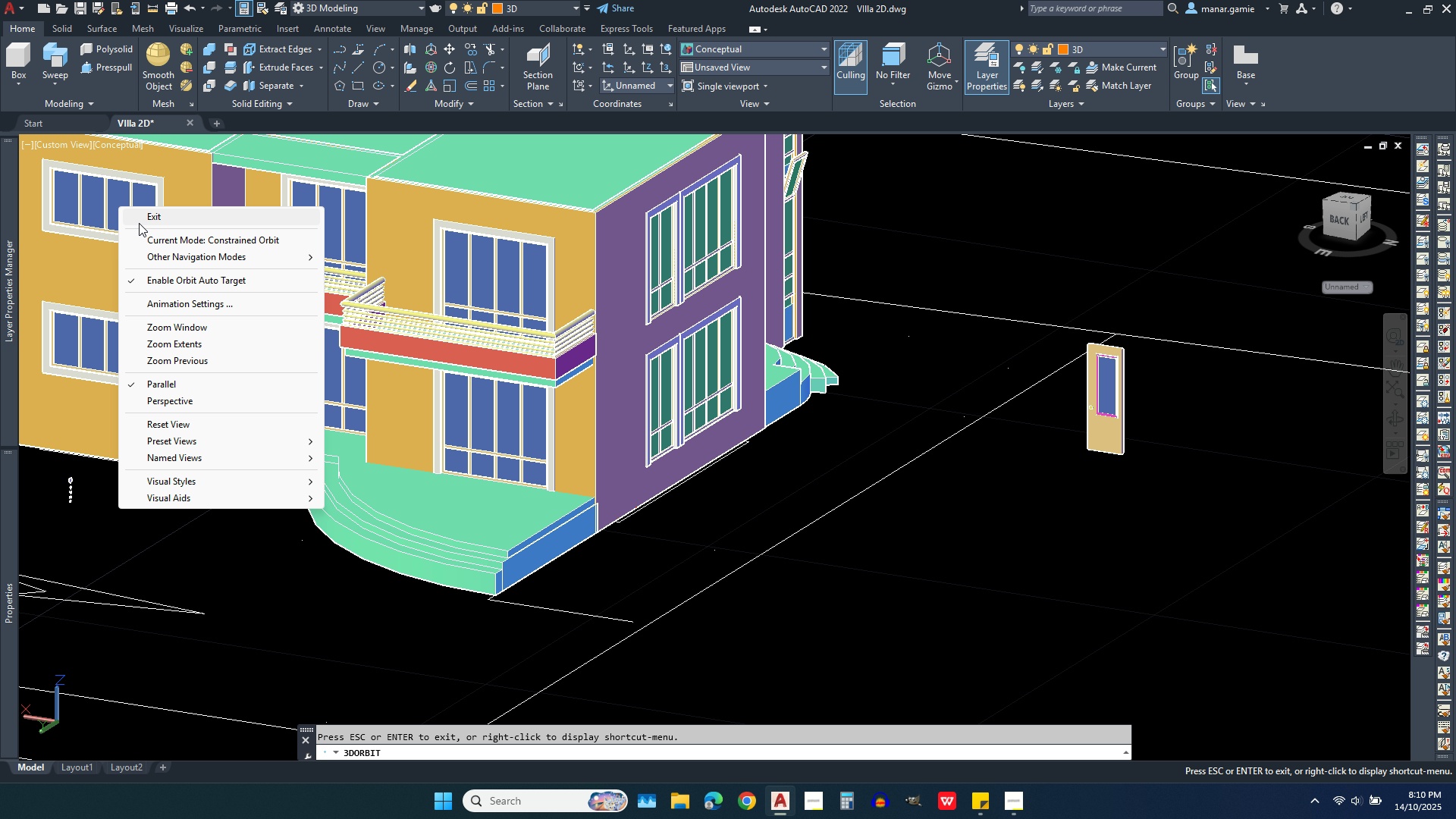 
left_click([149, 218])
 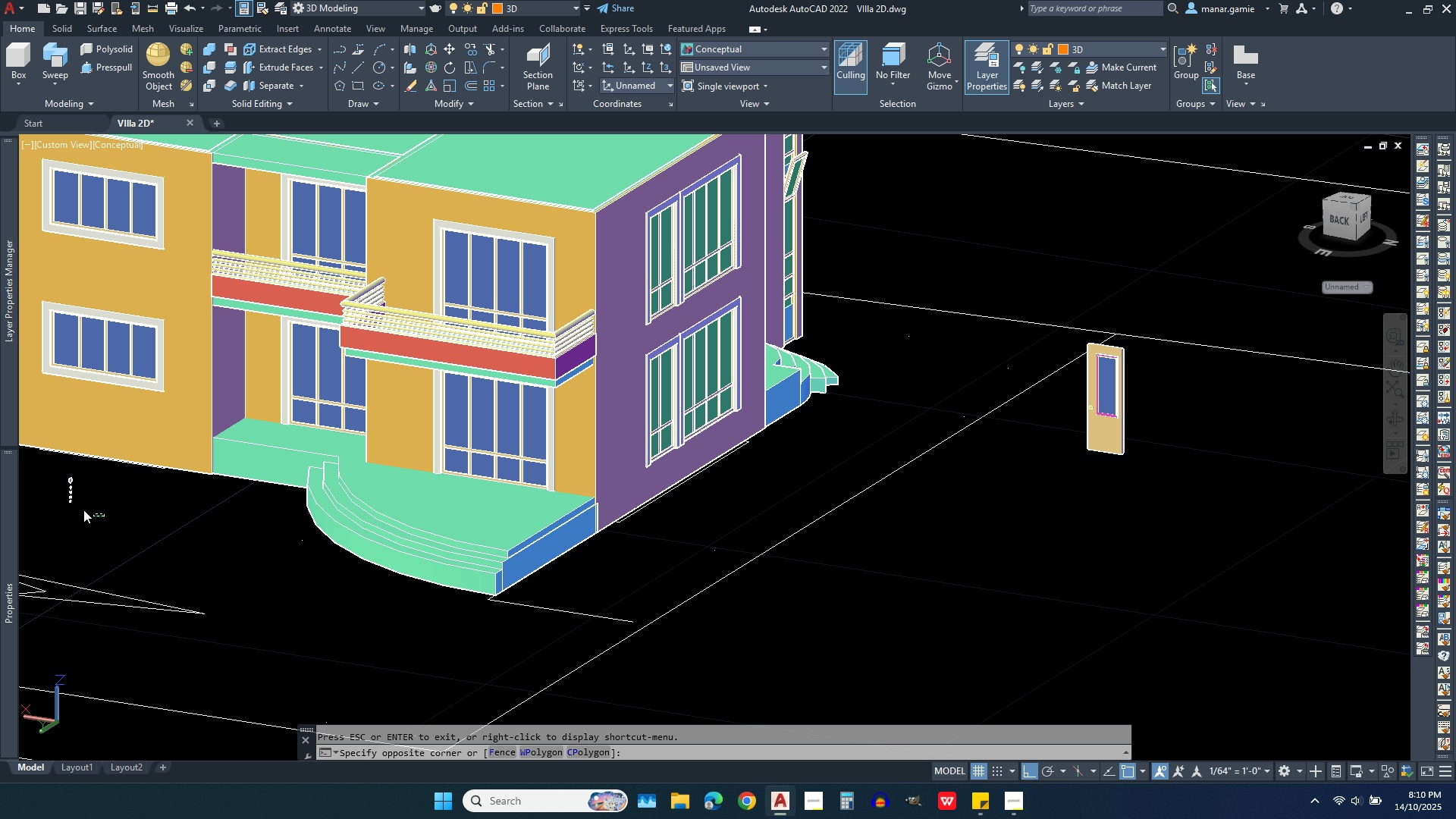 
left_click([44, 475])
 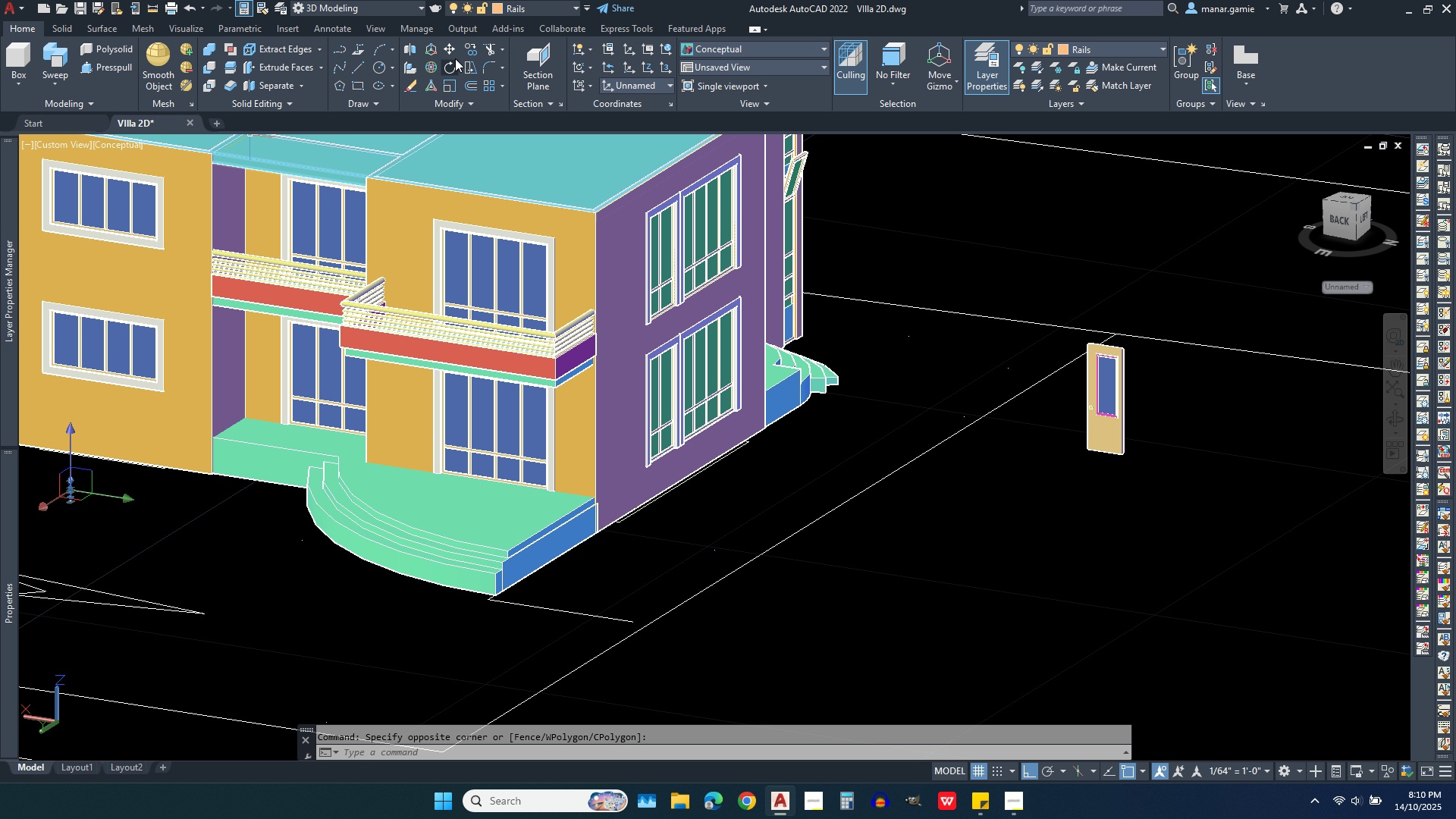 
left_click([468, 48])
 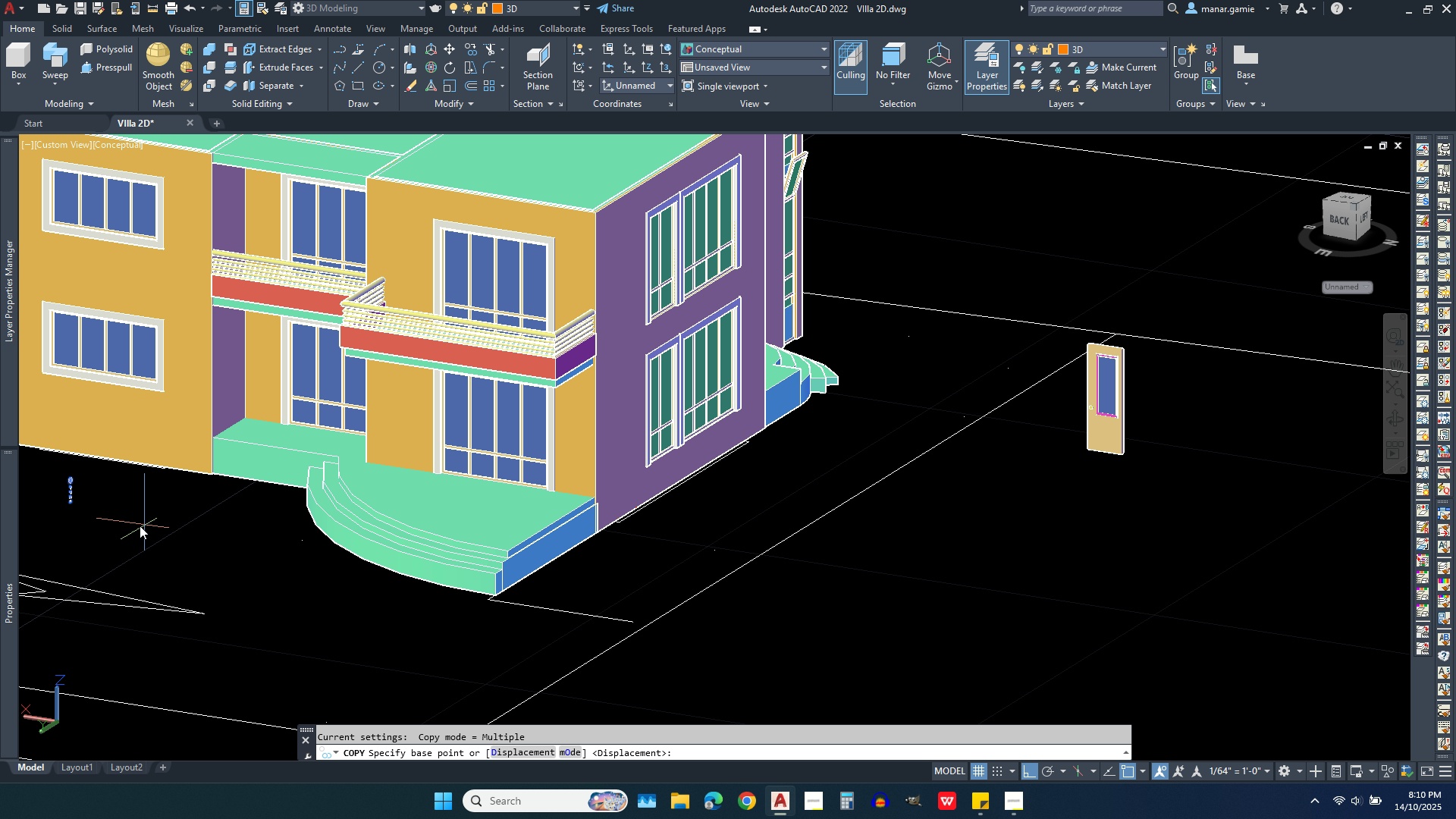 
left_click([121, 520])
 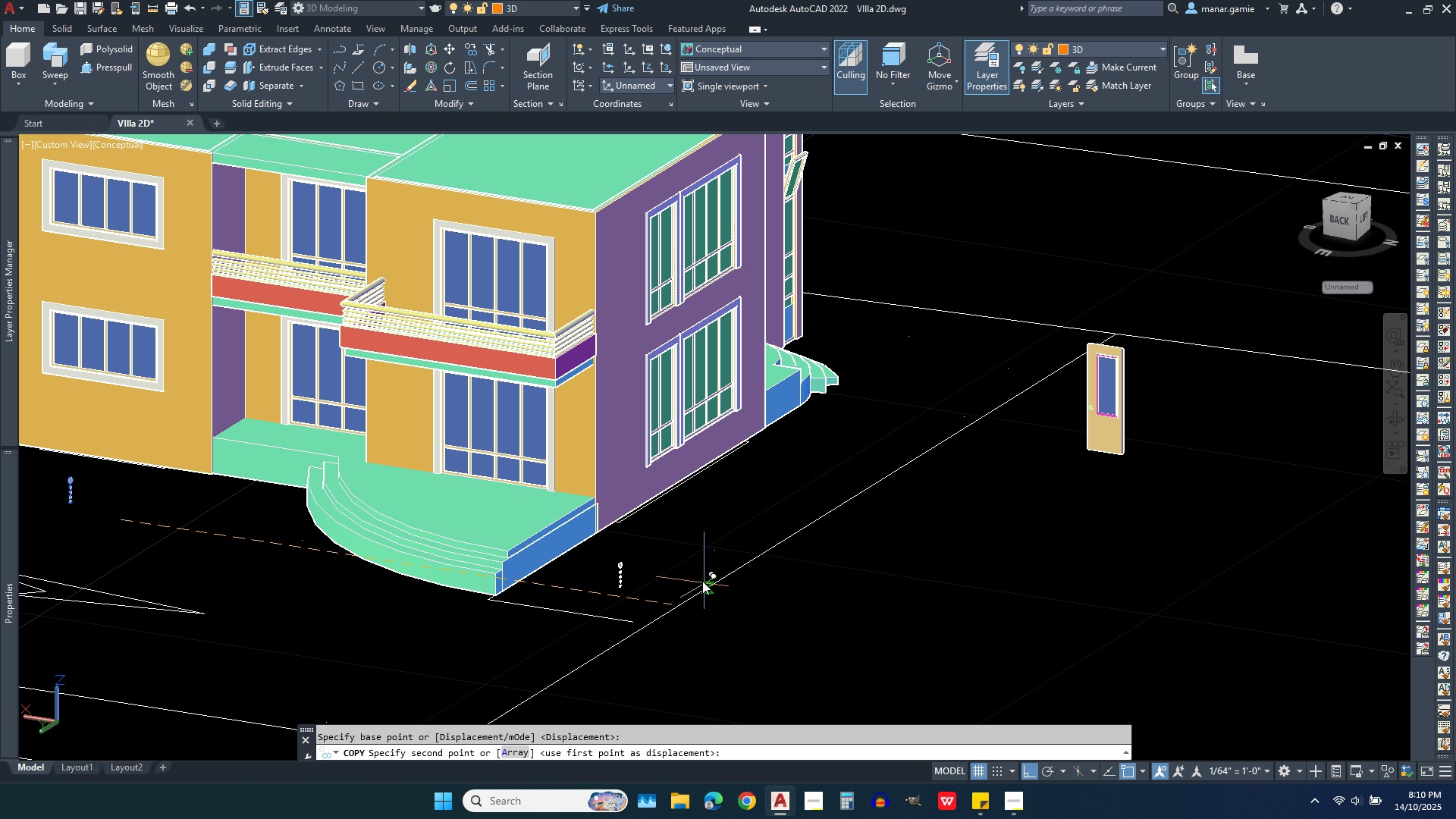 
left_click([697, 581])
 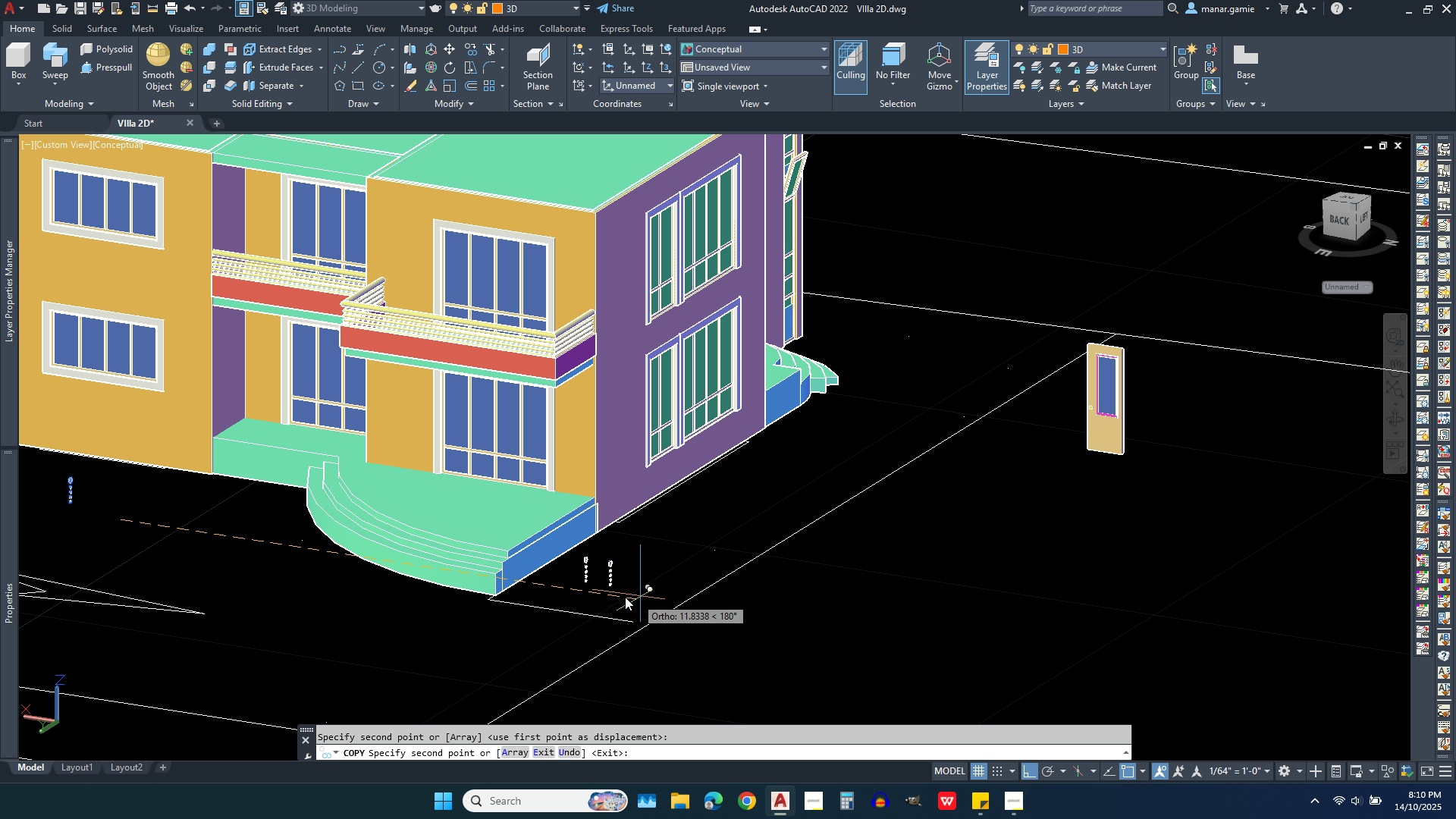 
scroll: coordinate [617, 597], scroll_direction: up, amount: 5.0
 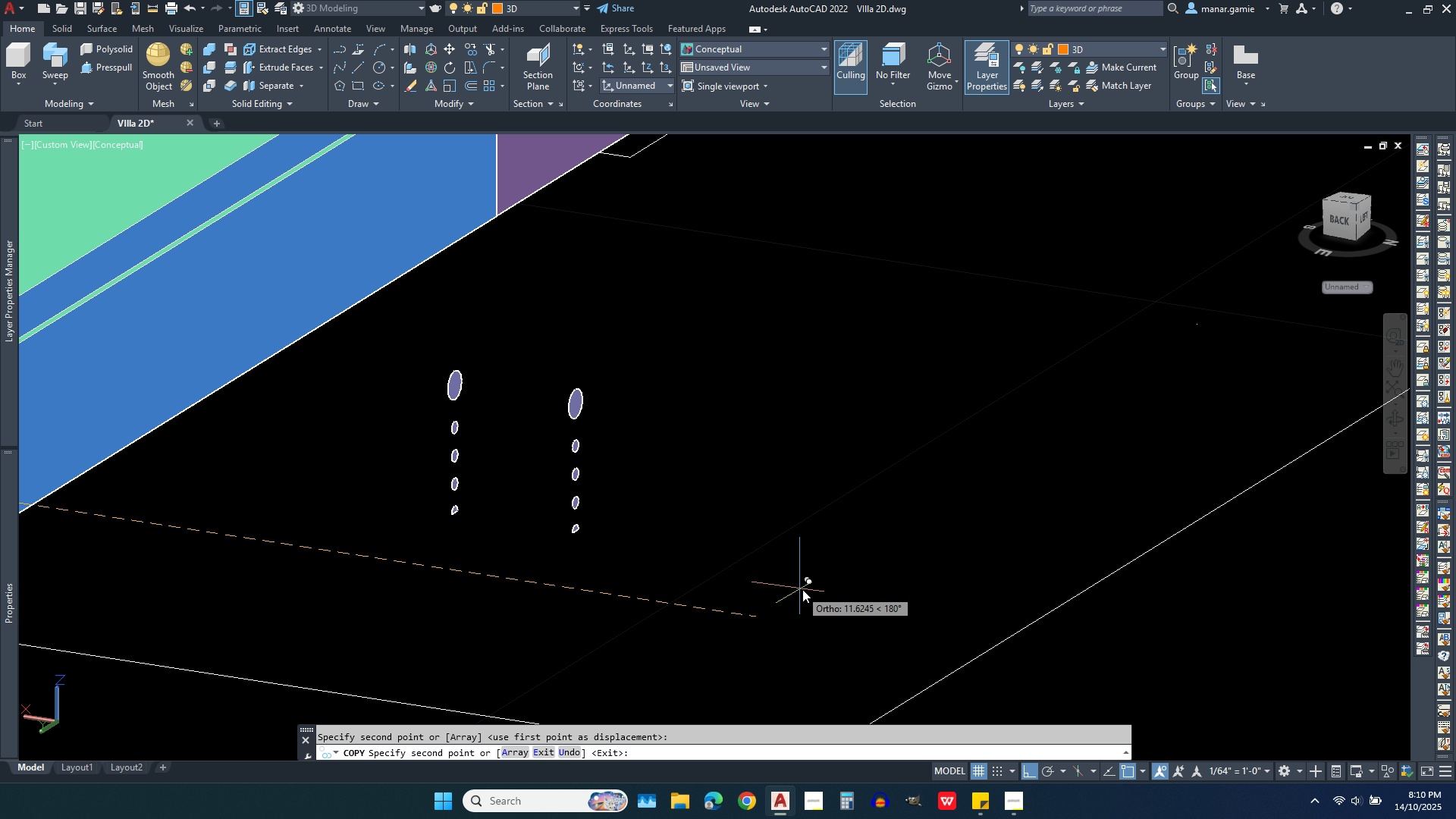 
scroll: coordinate [813, 607], scroll_direction: down, amount: 4.0
 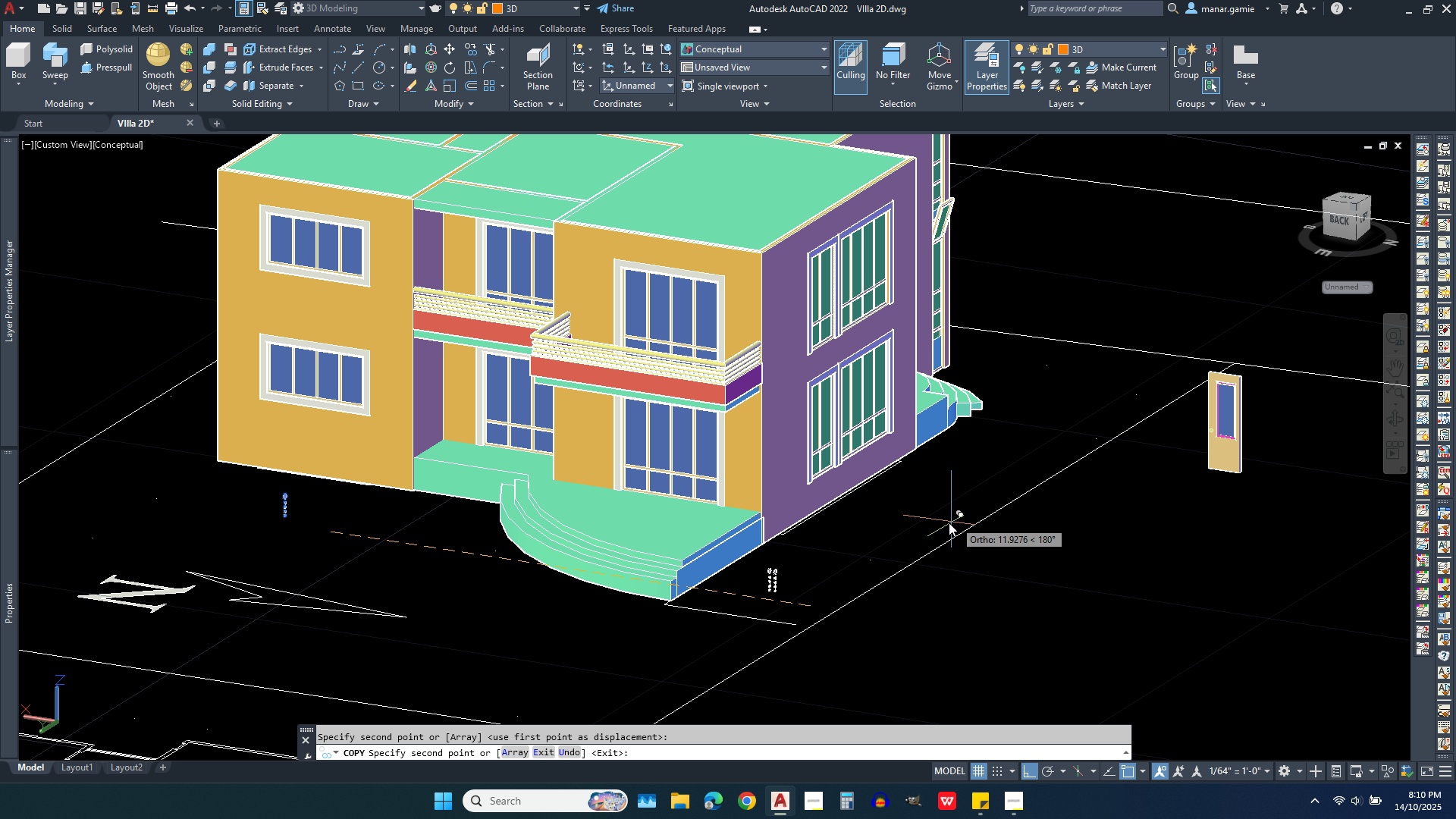 
key(Escape)
 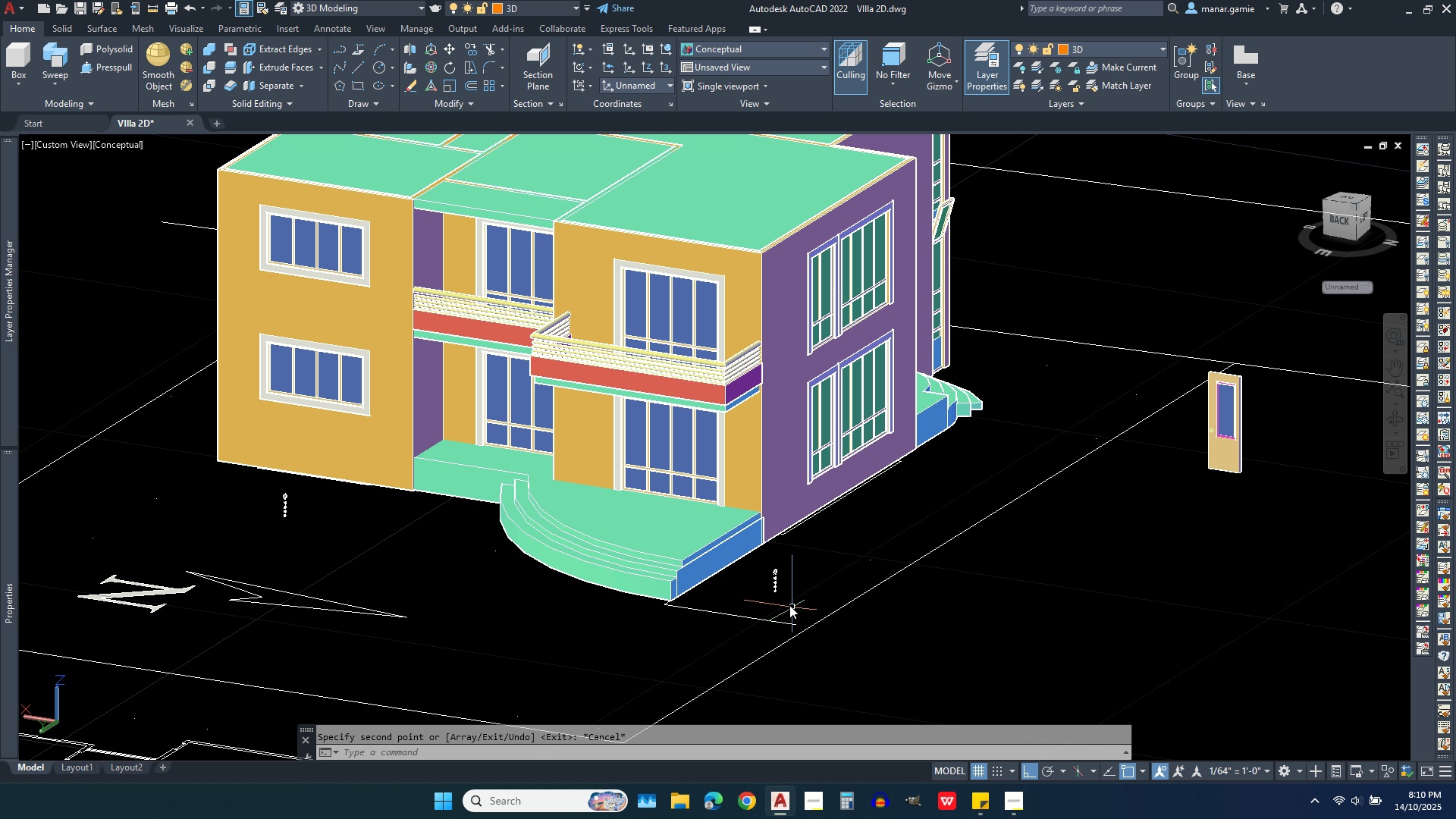 
scroll: coordinate [561, 414], scroll_direction: up, amount: 7.0
 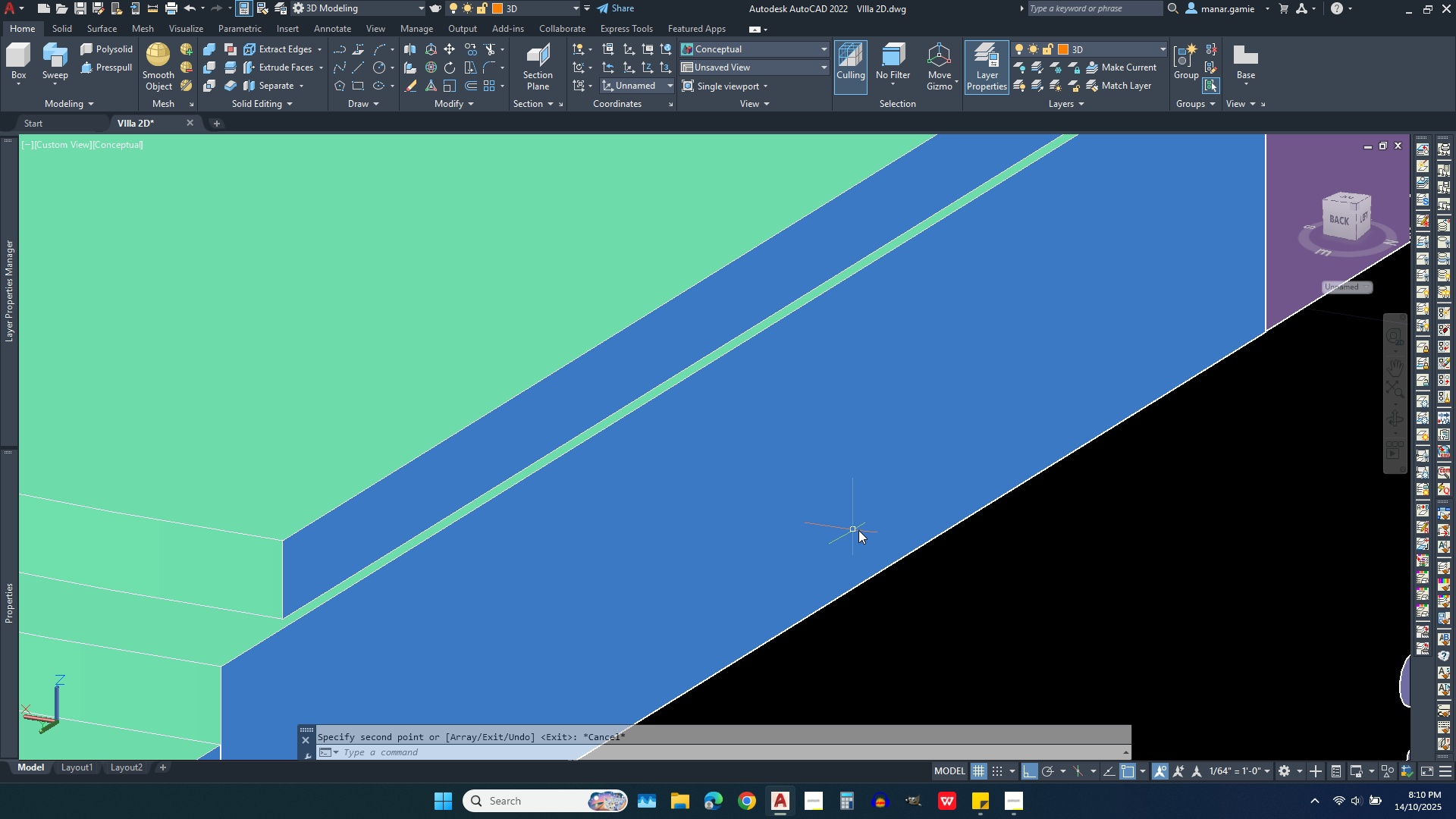 
scroll: coordinate [880, 530], scroll_direction: down, amount: 1.0
 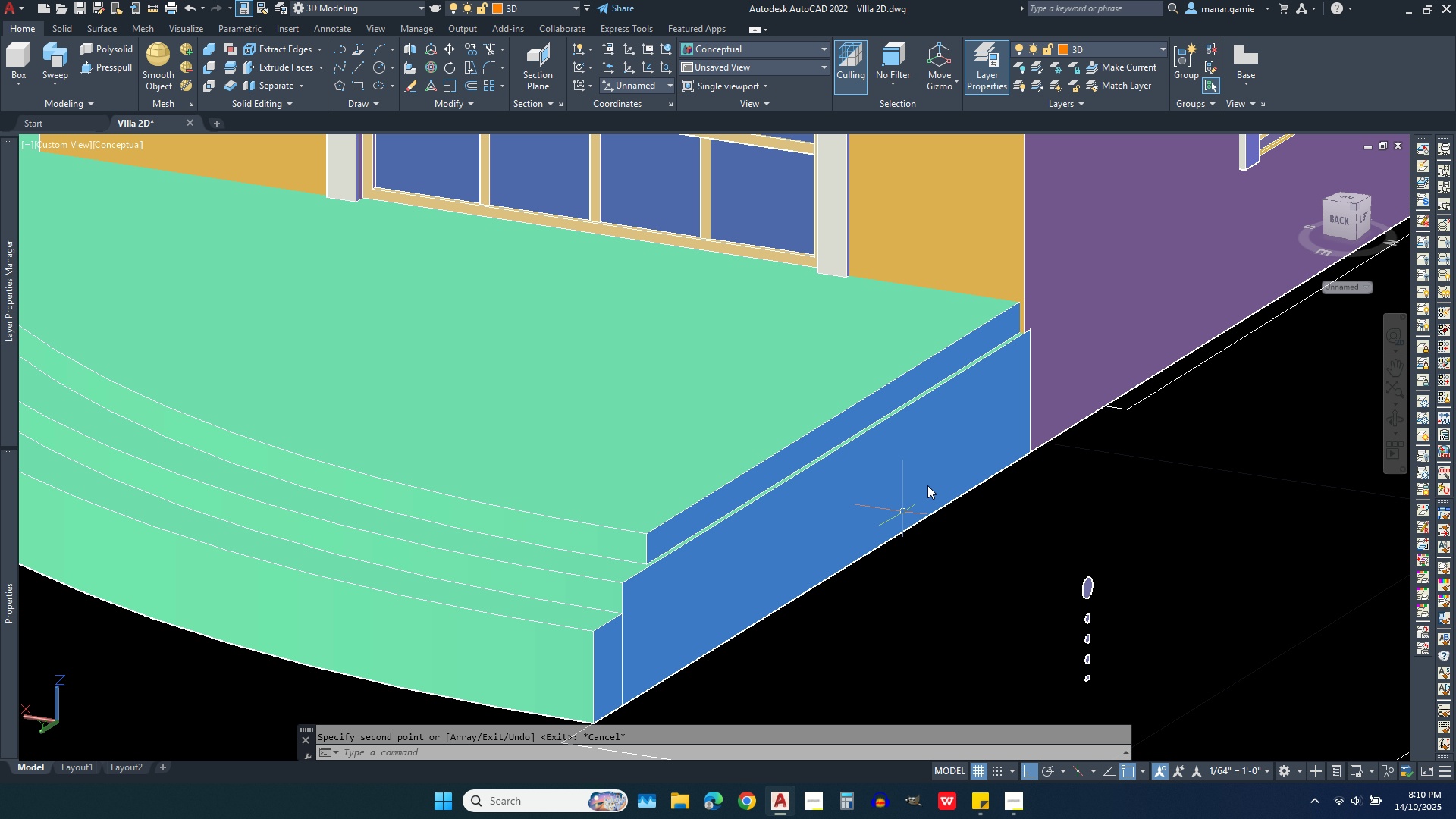 
scroll: coordinate [967, 409], scroll_direction: up, amount: 1.0
 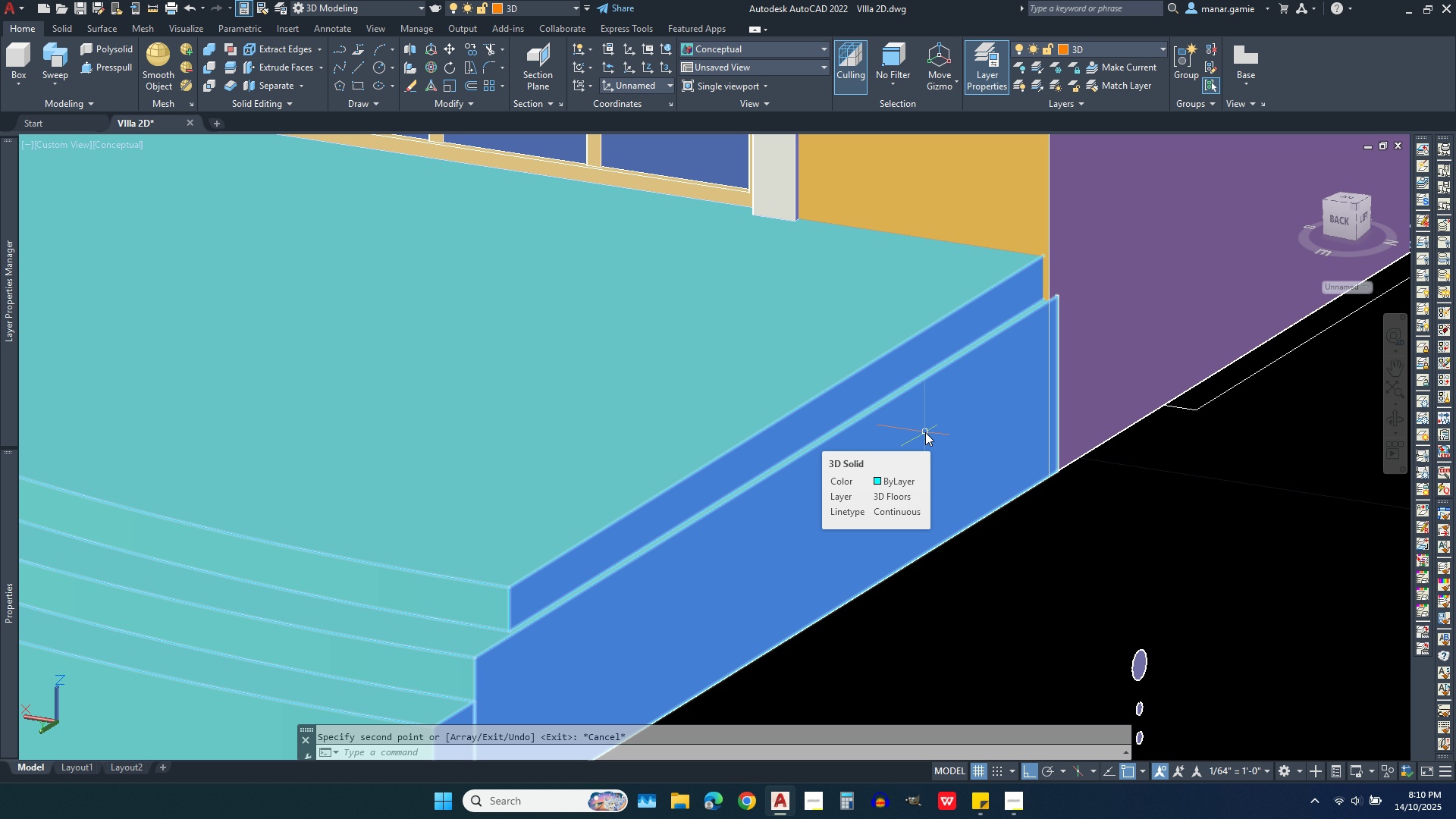 
wait(9.33)
 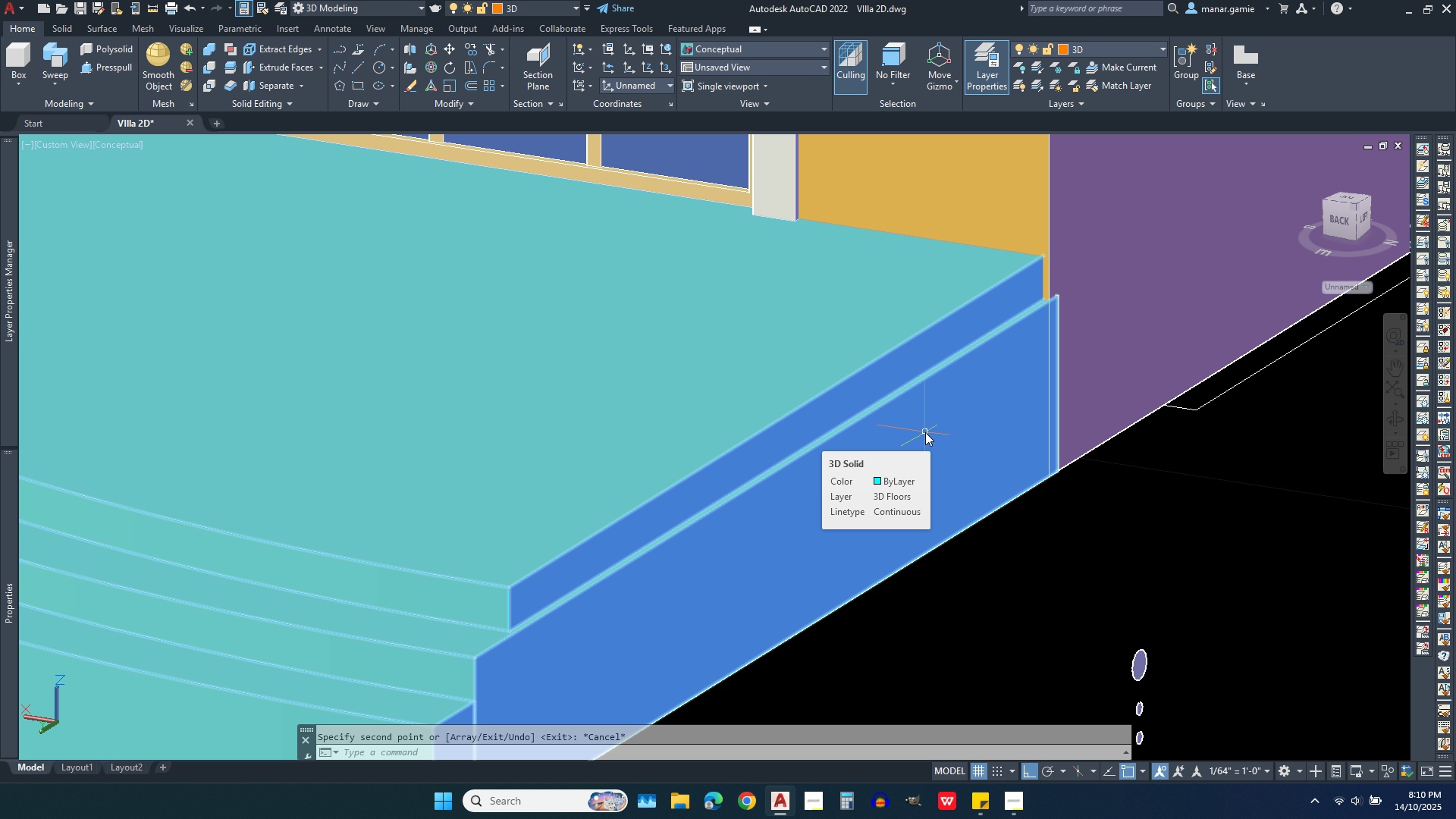 
left_click([96, 66])
 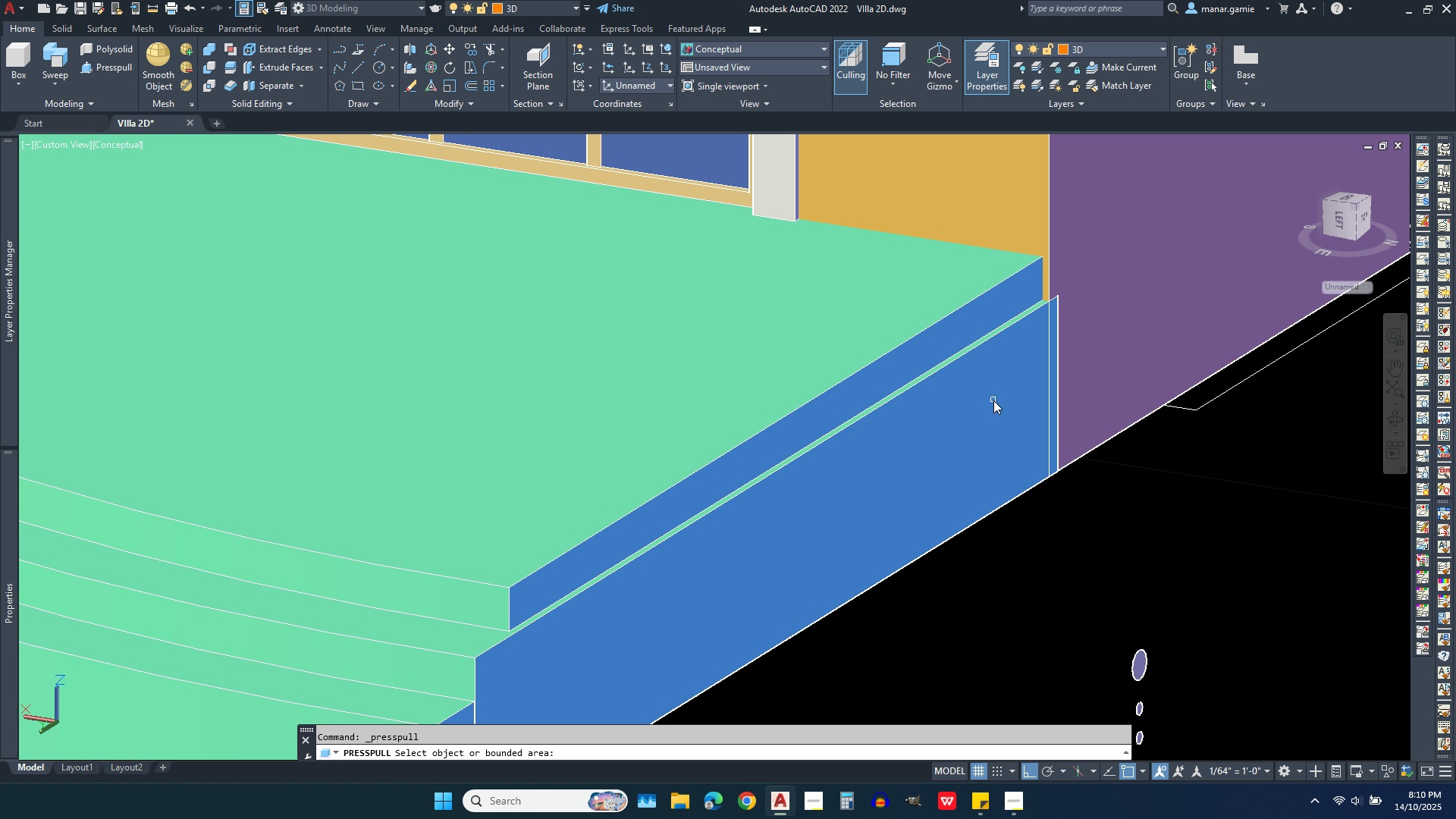 
left_click([993, 400])
 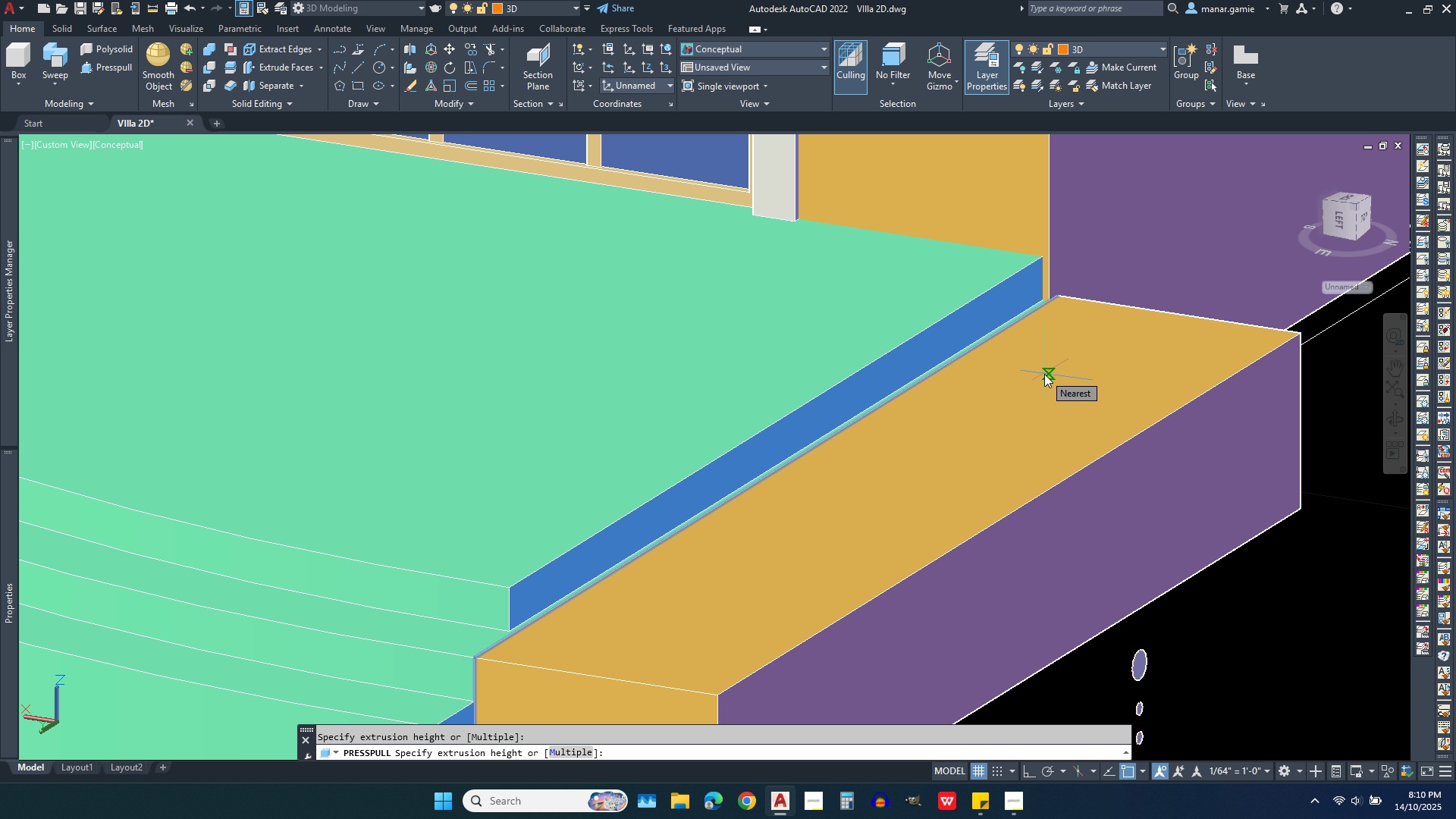 
key(Escape)
 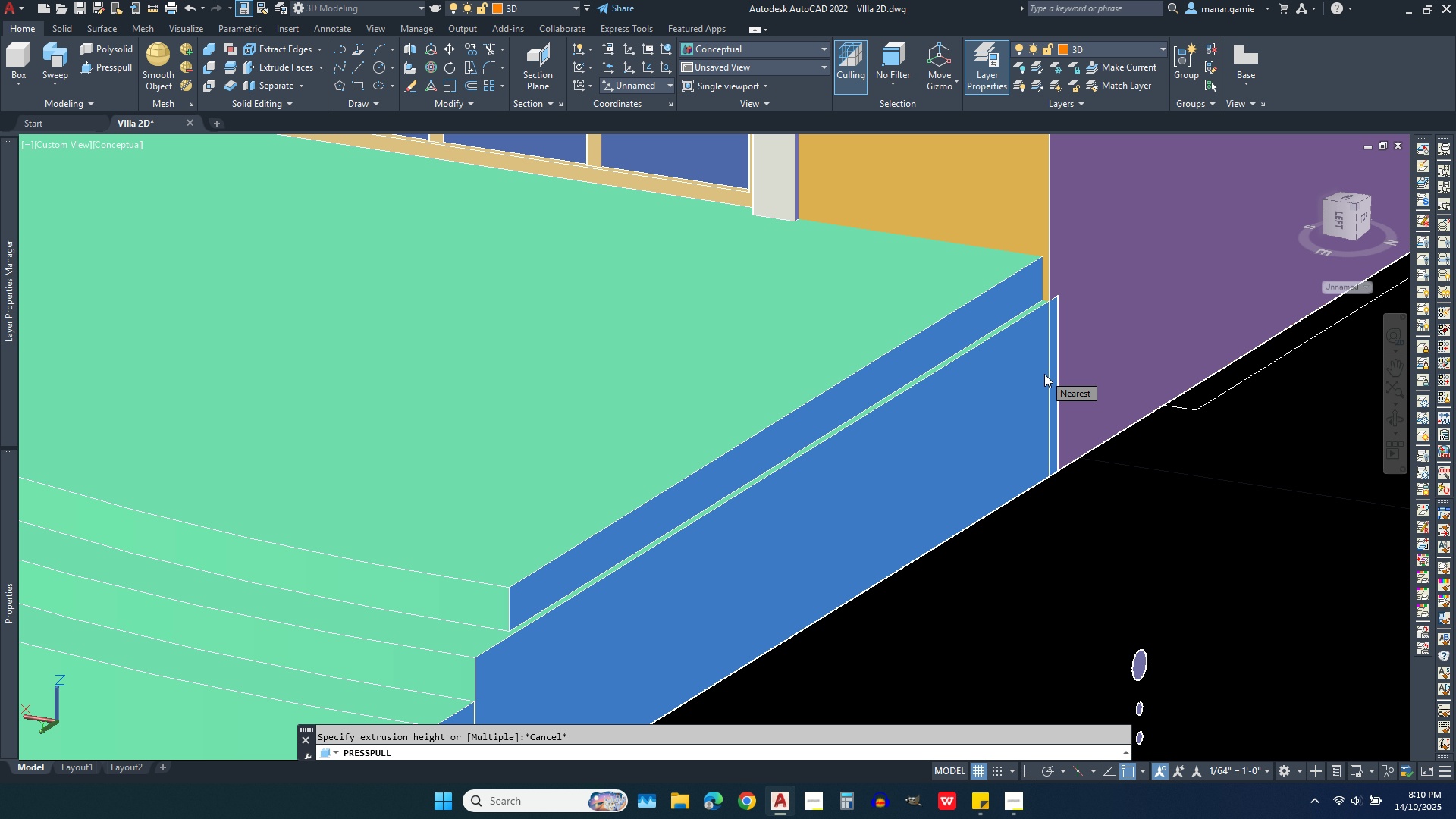 
key(Escape)
 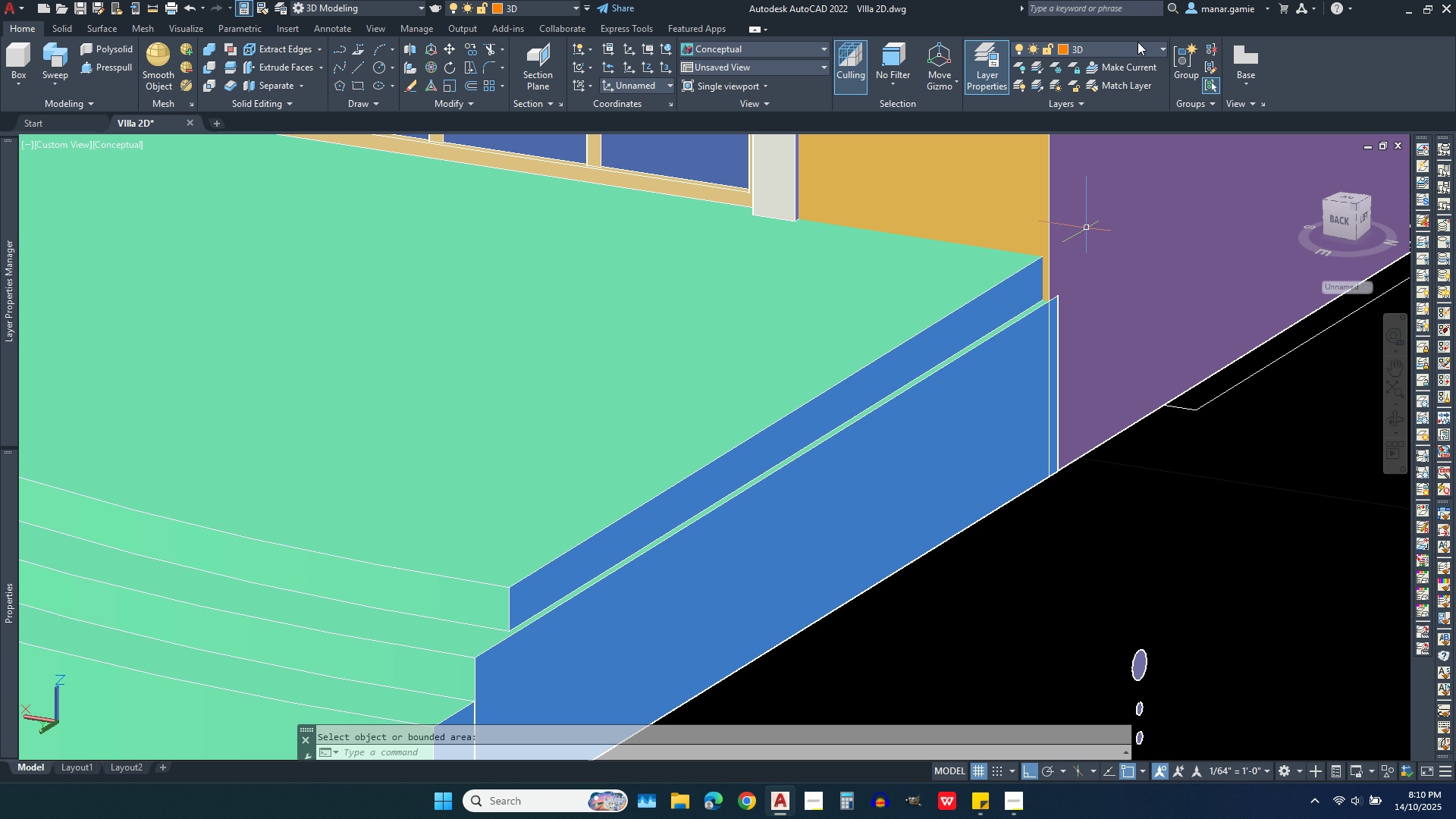 
left_click([1132, 52])
 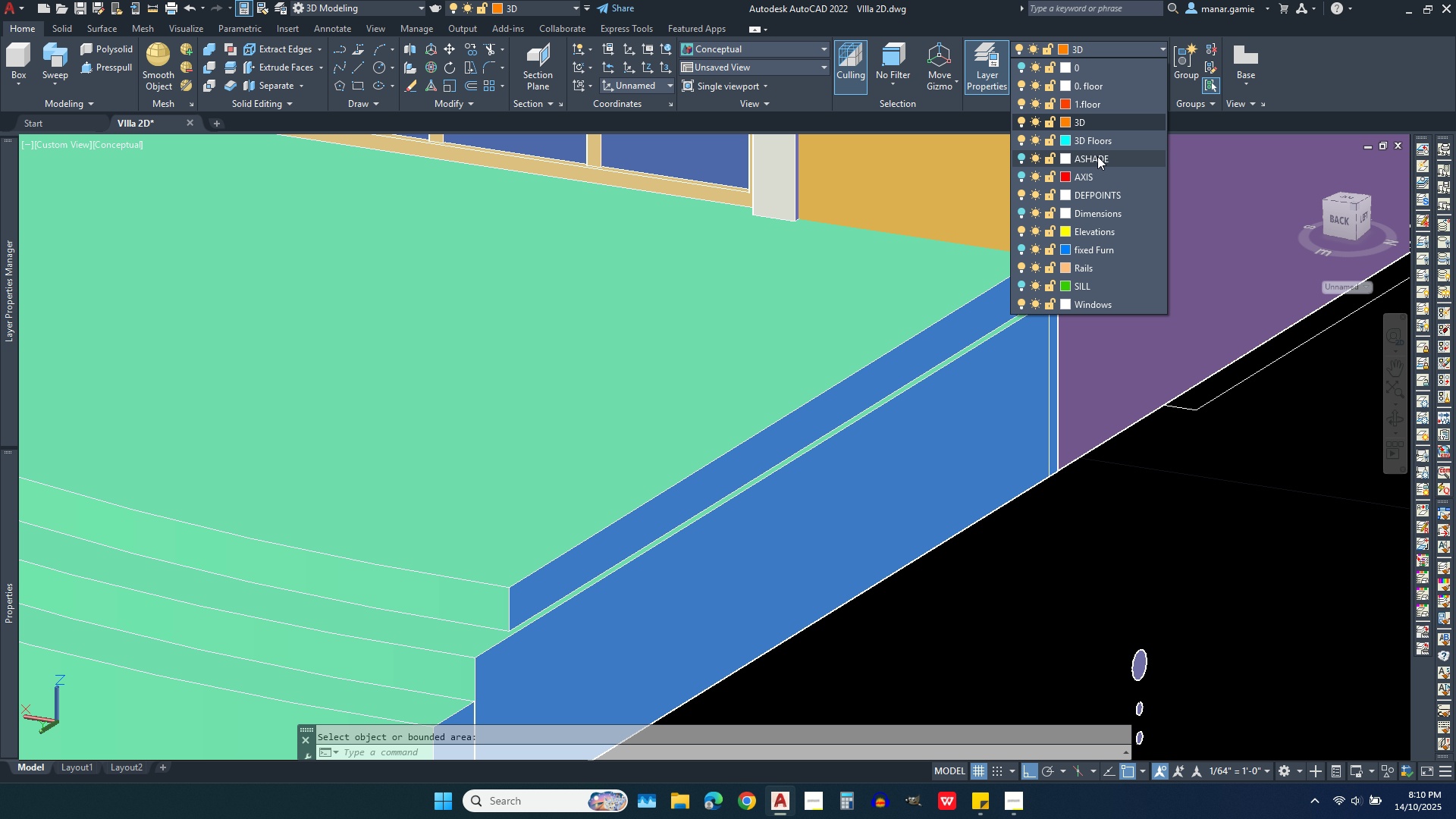 
left_click([1097, 140])
 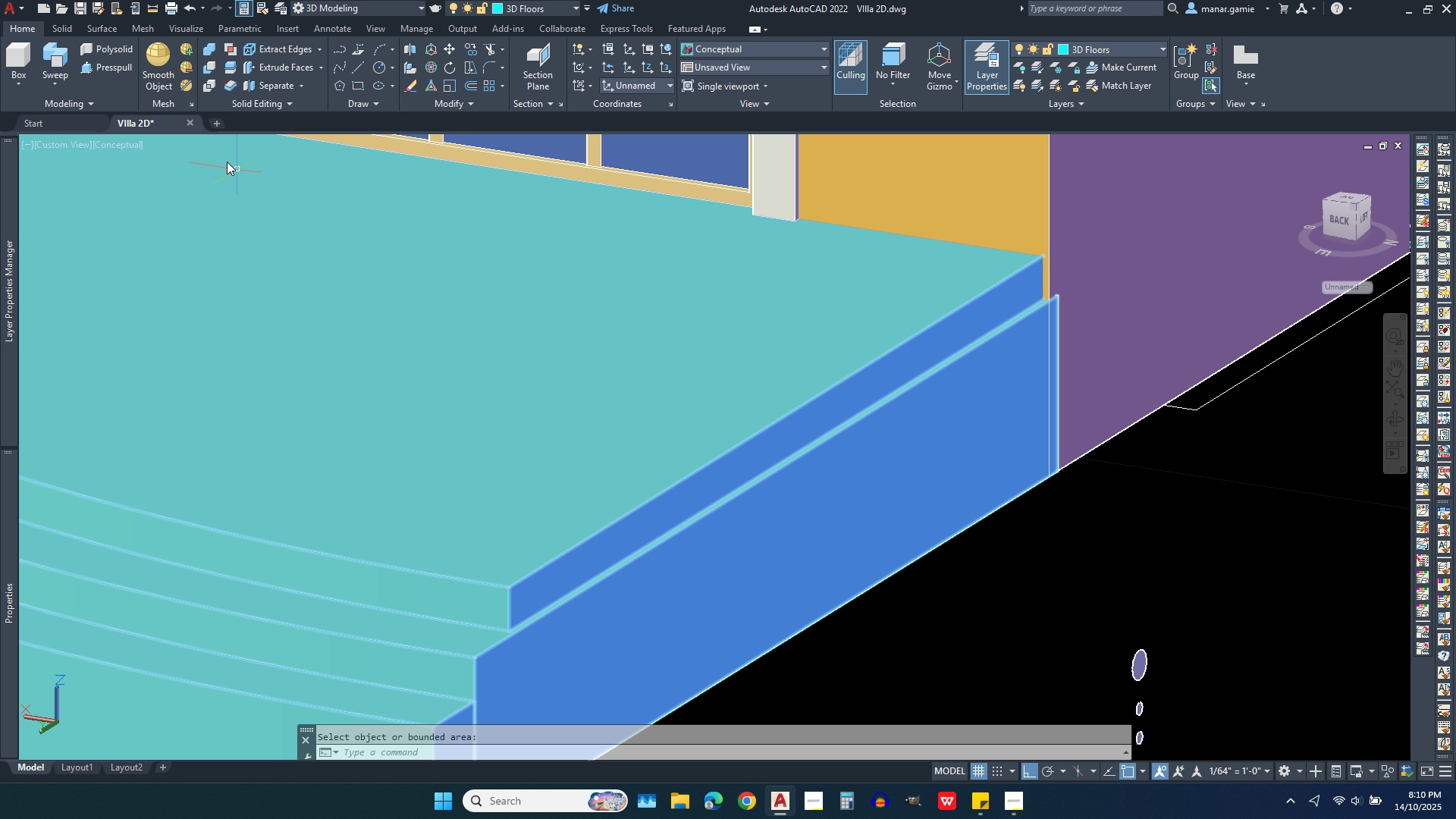 
left_click([91, 68])
 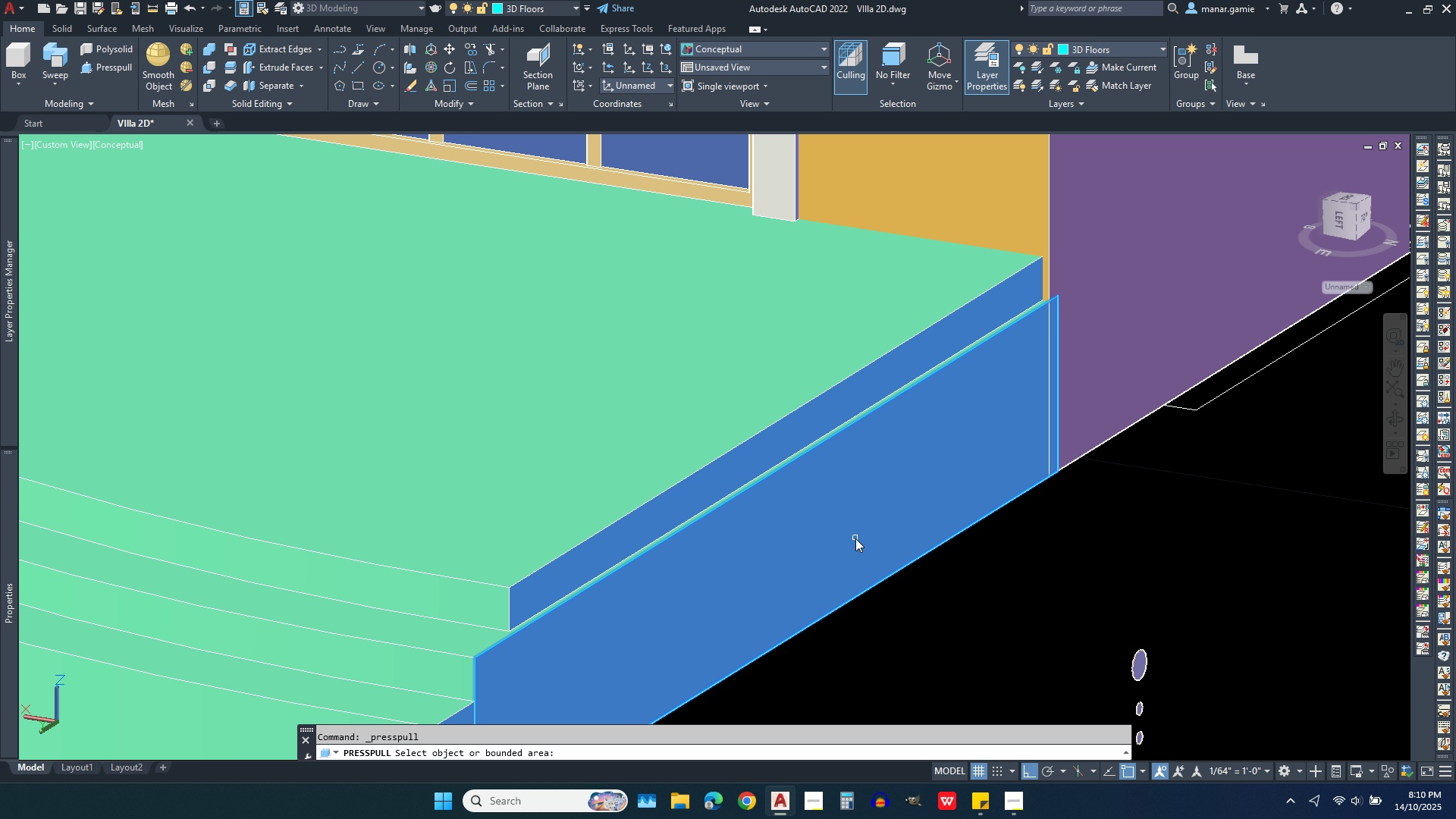 
left_click([848, 531])
 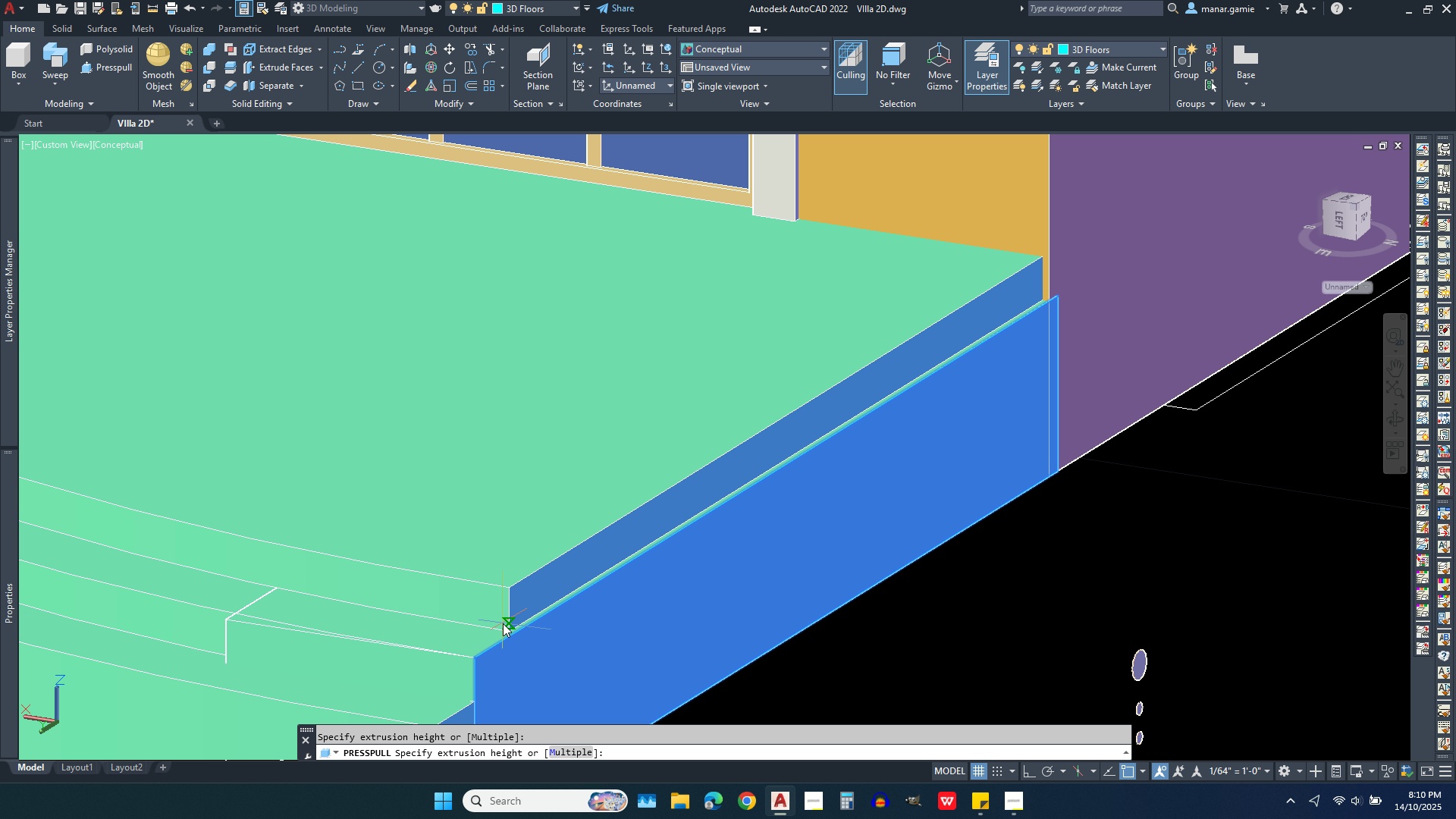 
left_click([508, 626])
 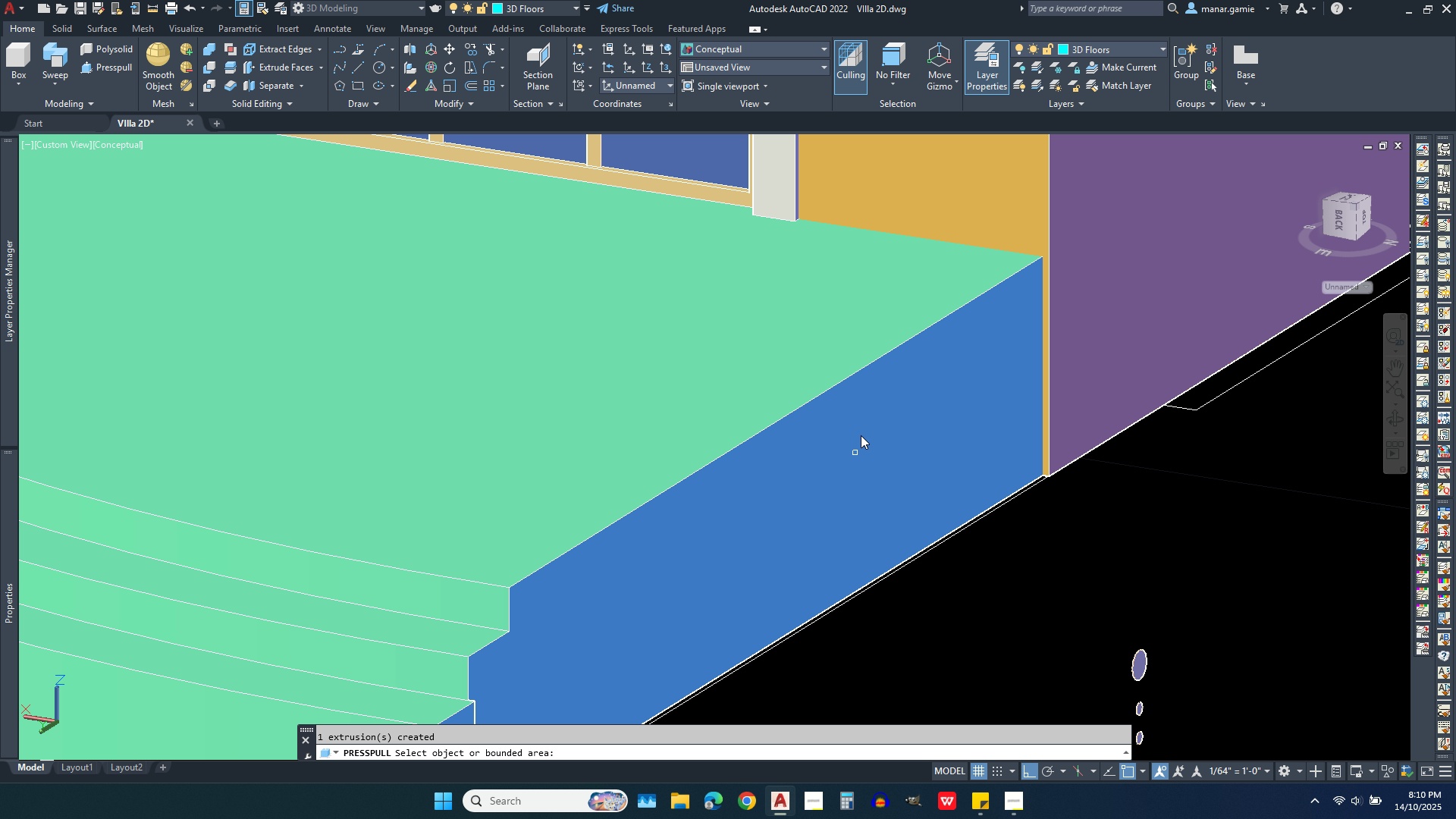 
scroll: coordinate [877, 361], scroll_direction: down, amount: 2.0
 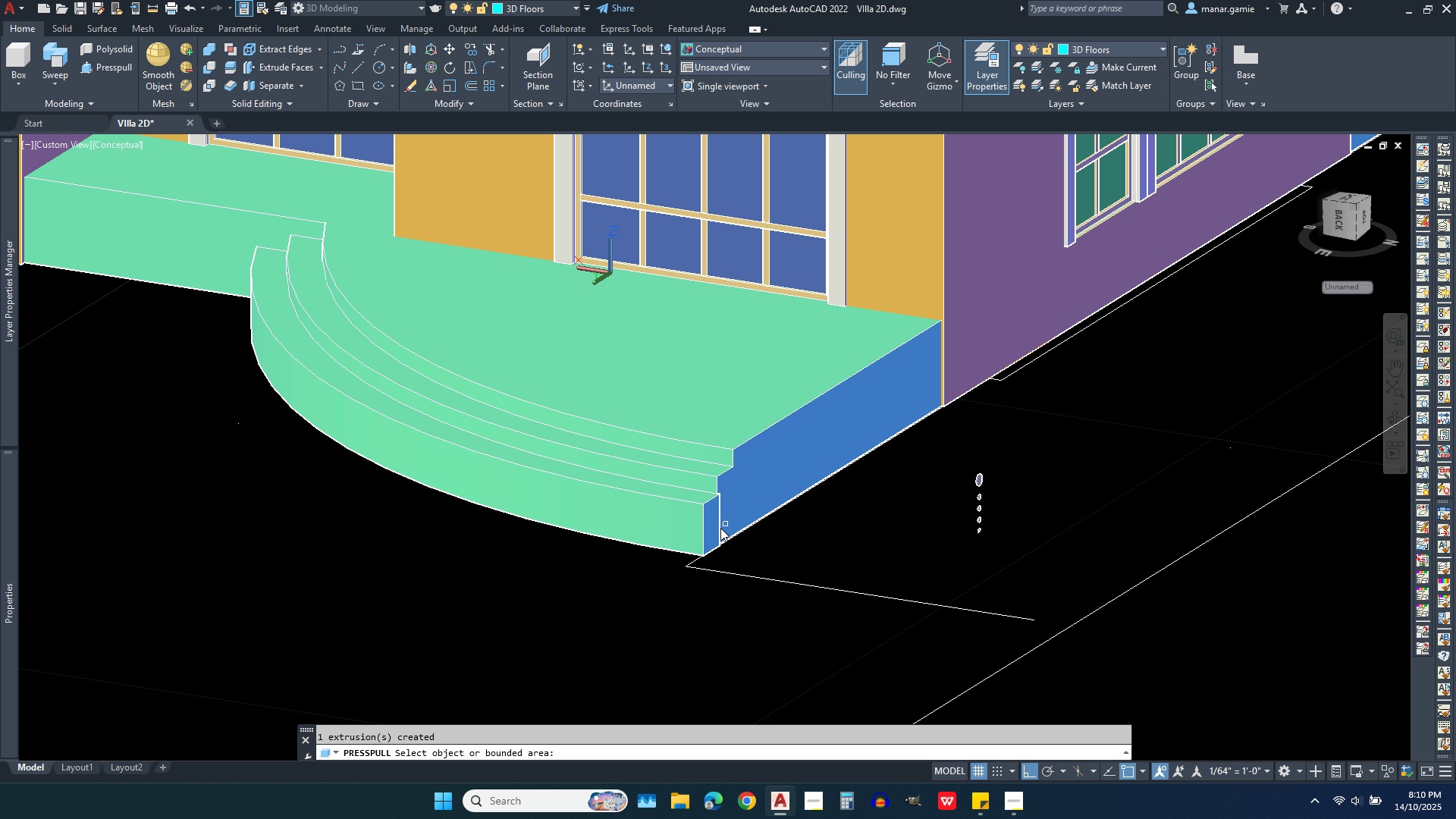 
scroll: coordinate [708, 533], scroll_direction: up, amount: 4.0
 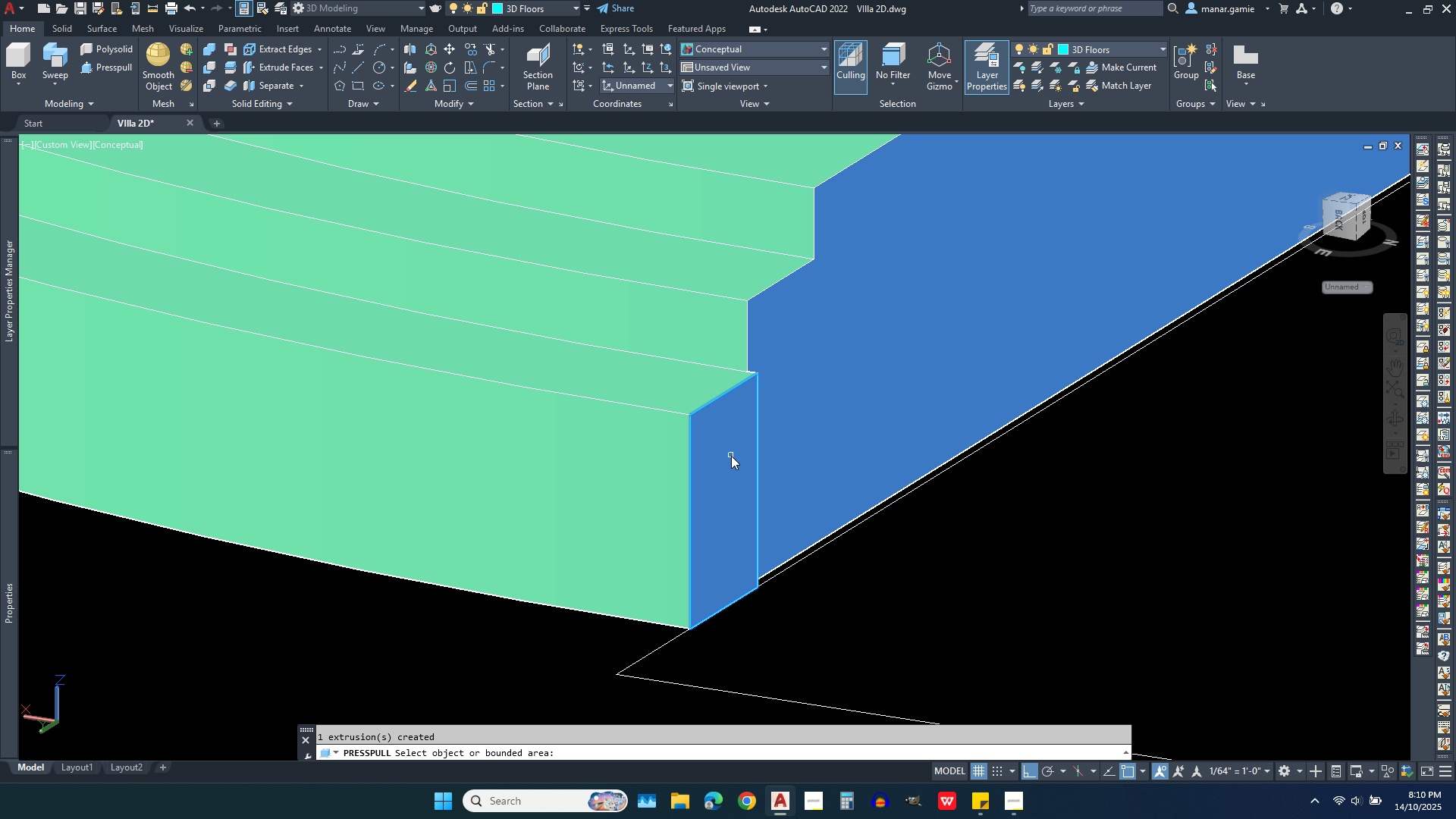 
left_click([731, 456])
 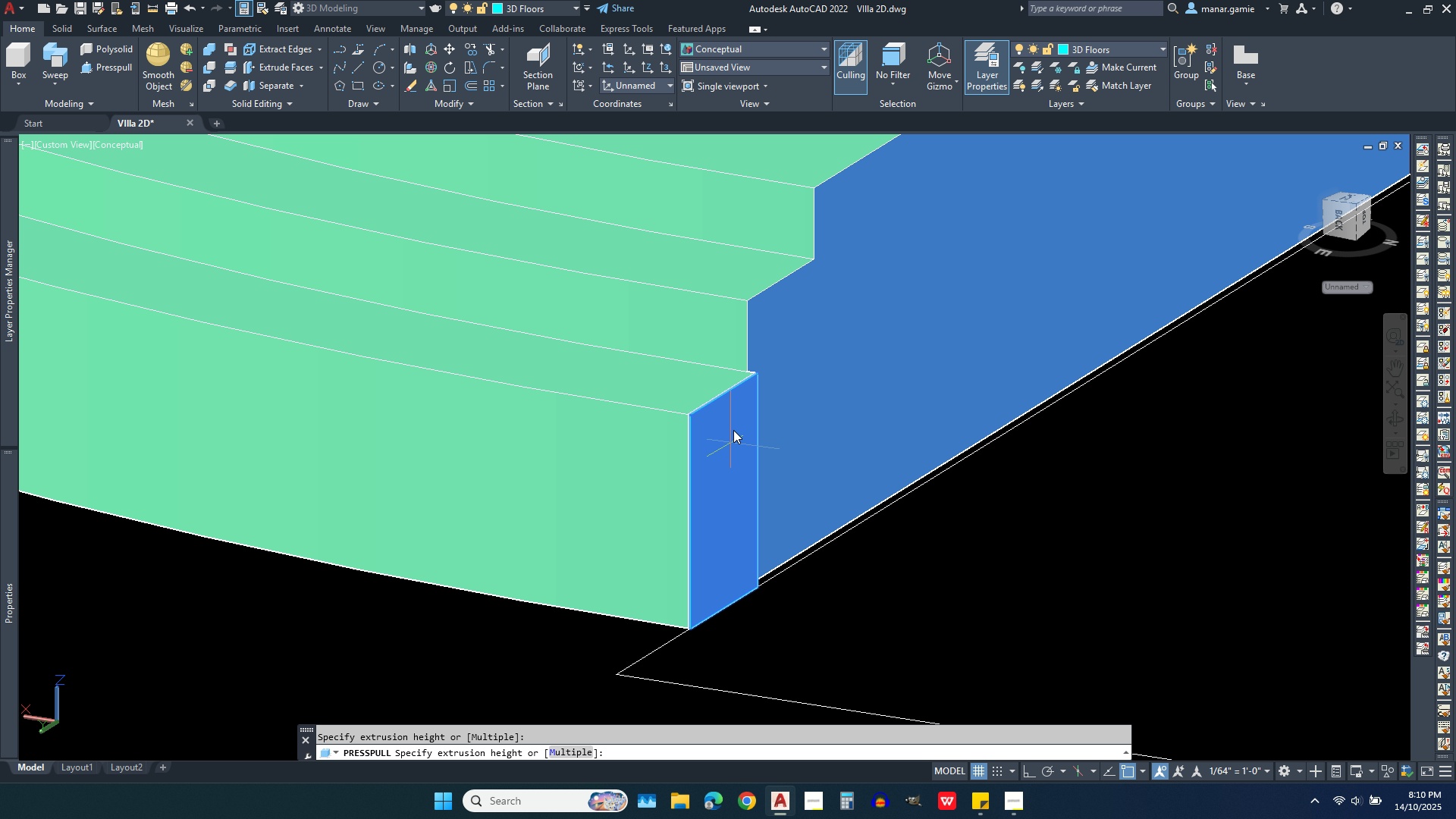 
right_click([736, 425])
 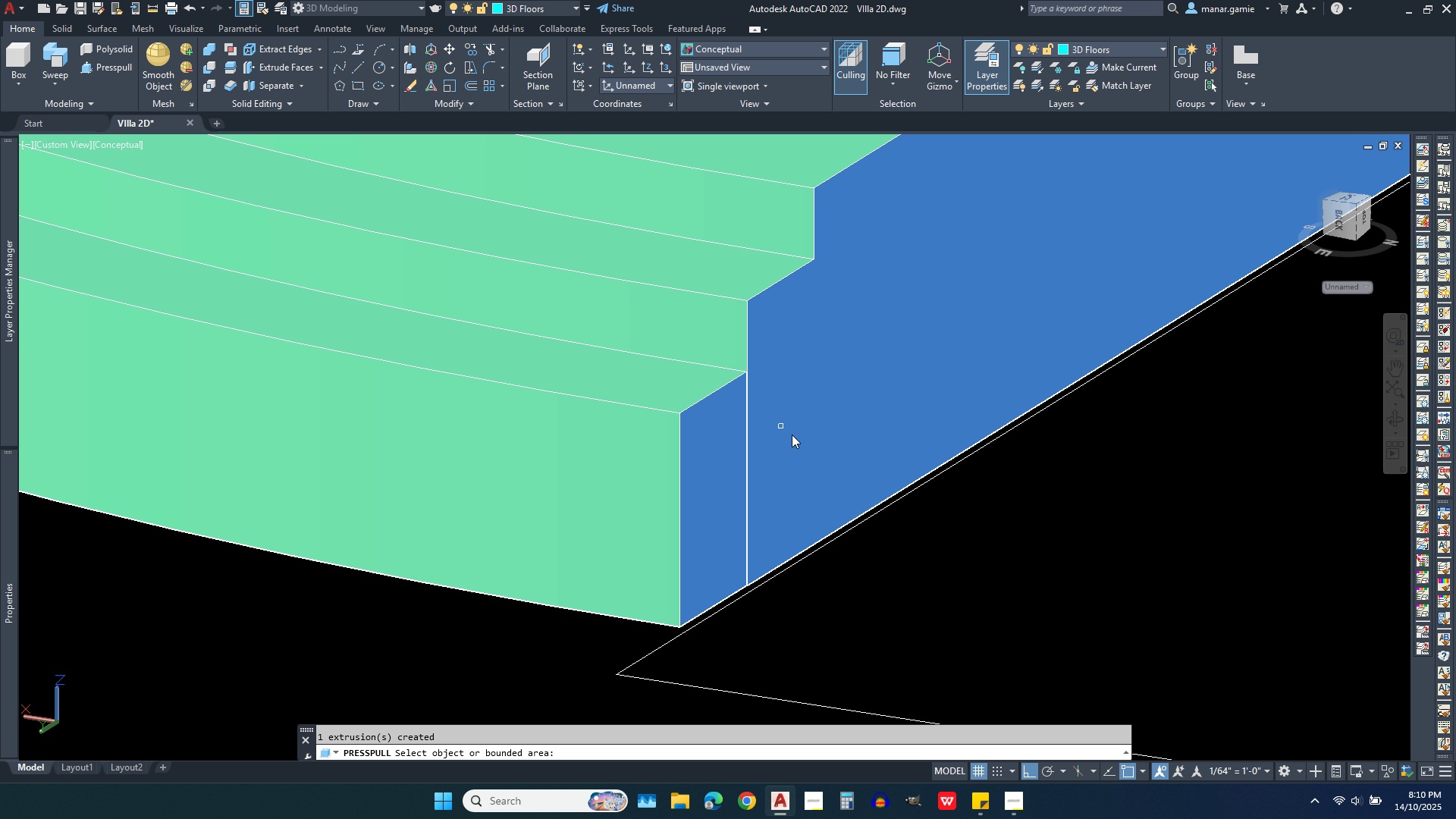 
scroll: coordinate [824, 491], scroll_direction: down, amount: 2.0
 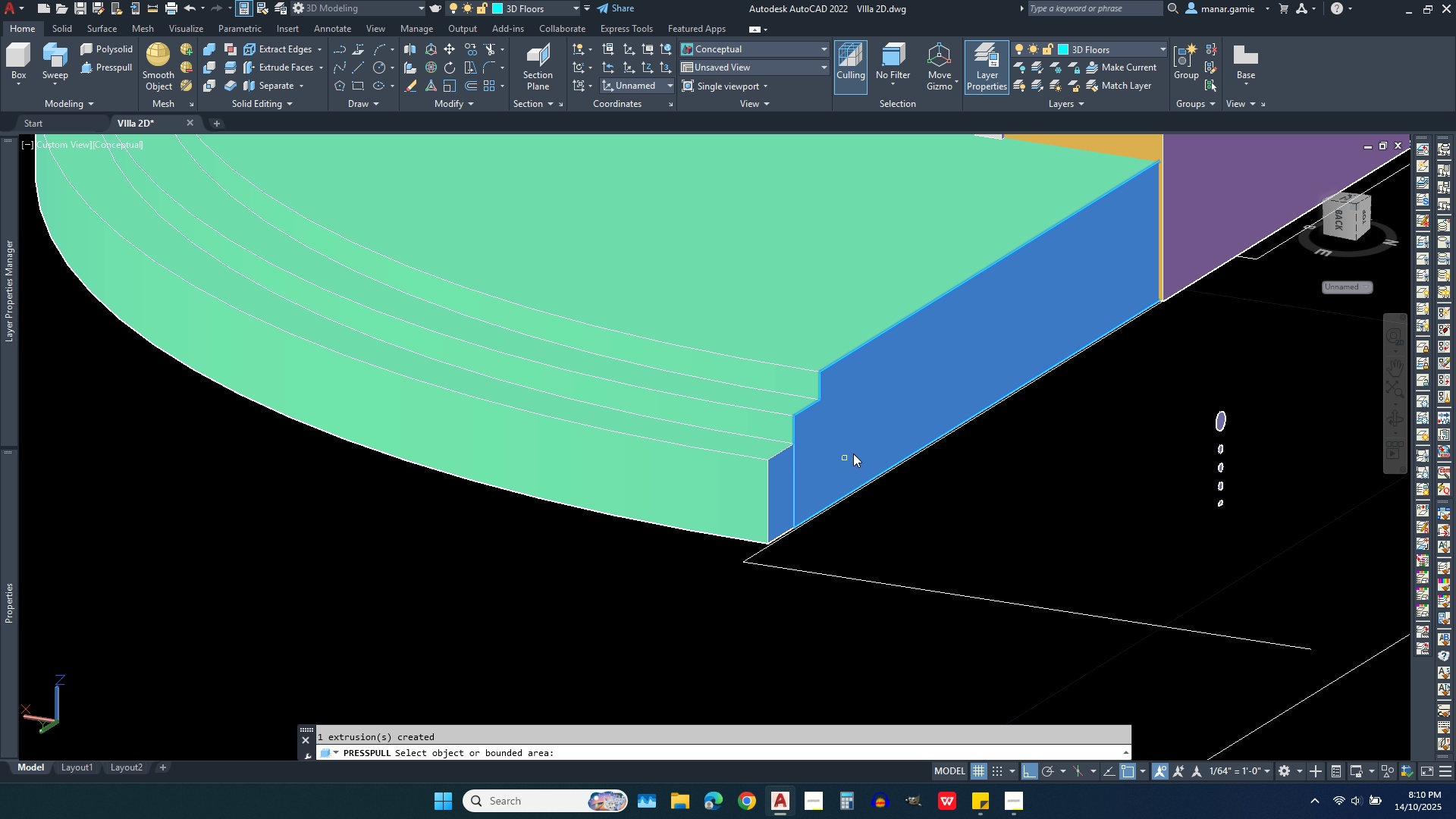 
key(Escape)
 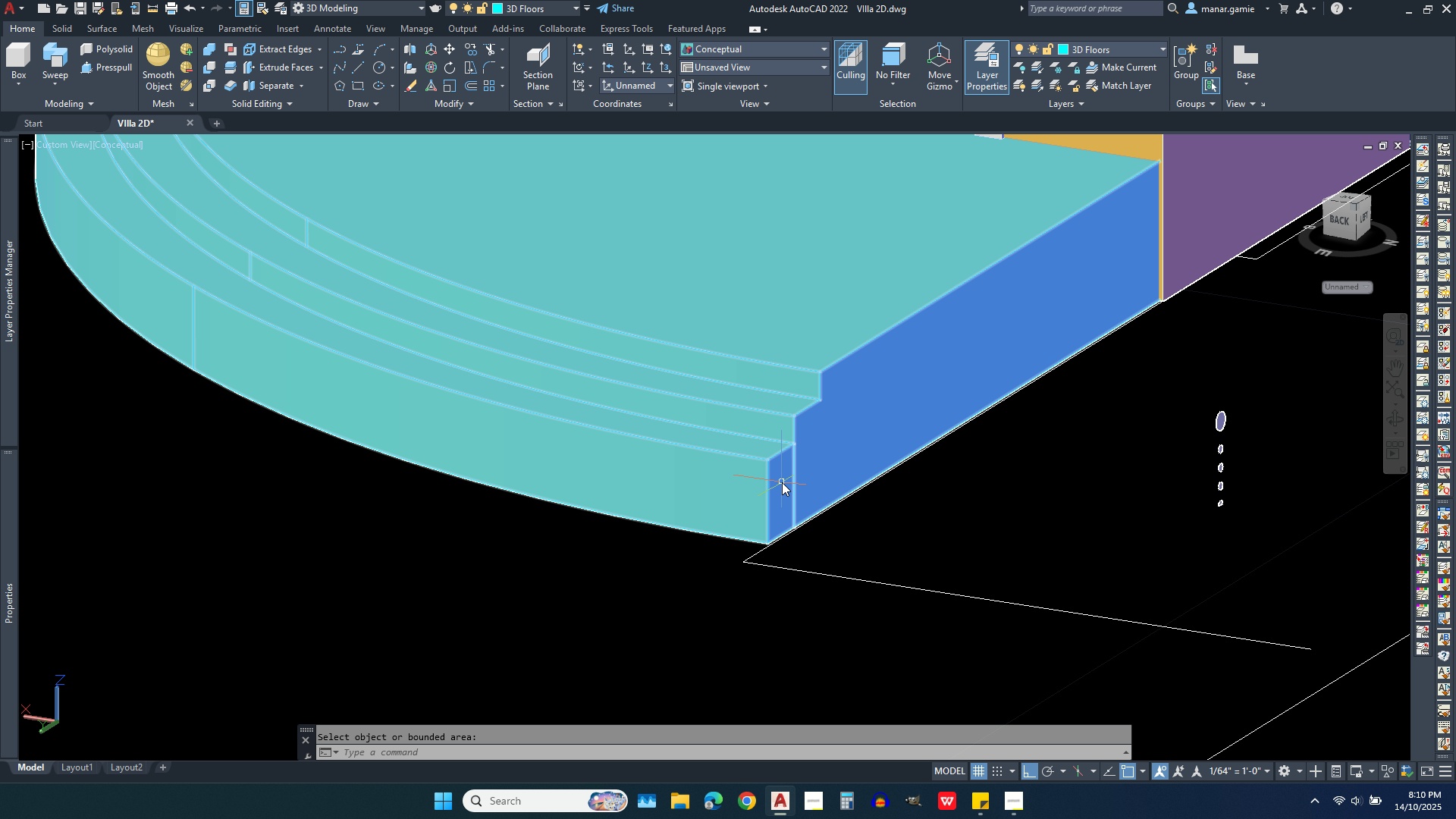 
left_click([782, 482])
 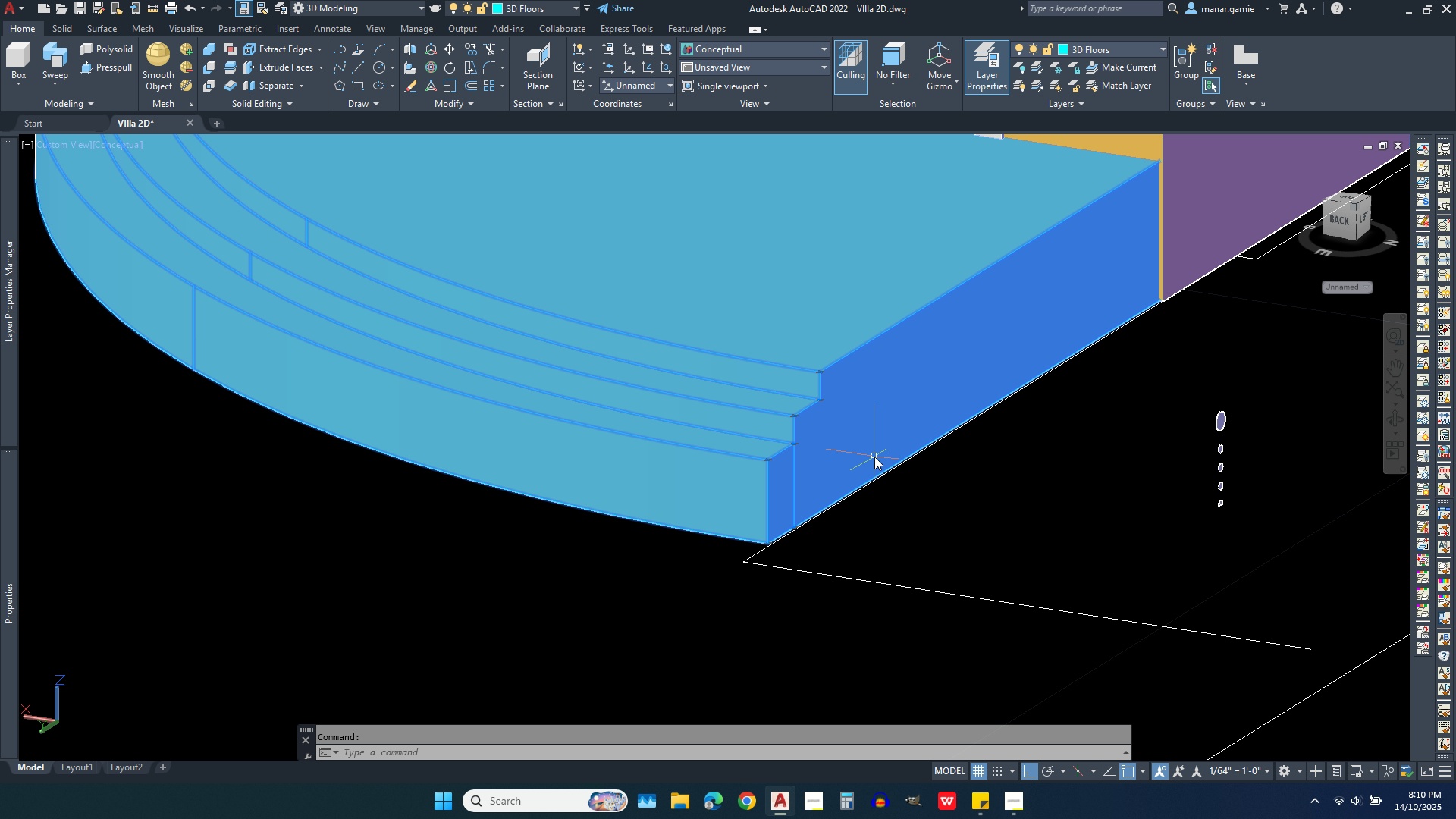 
key(Escape)
 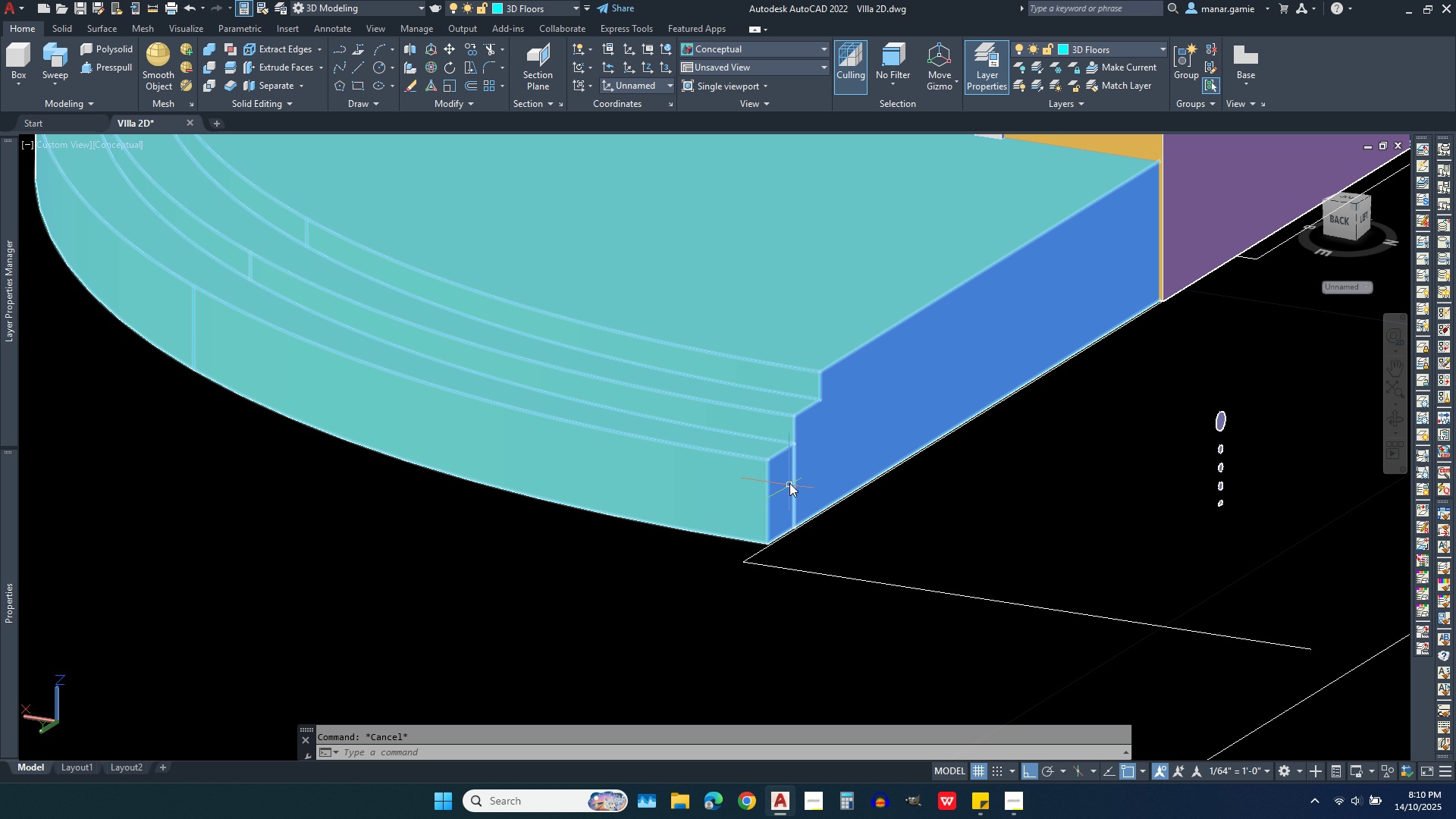 
scroll: coordinate [805, 276], scroll_direction: up, amount: 7.0
 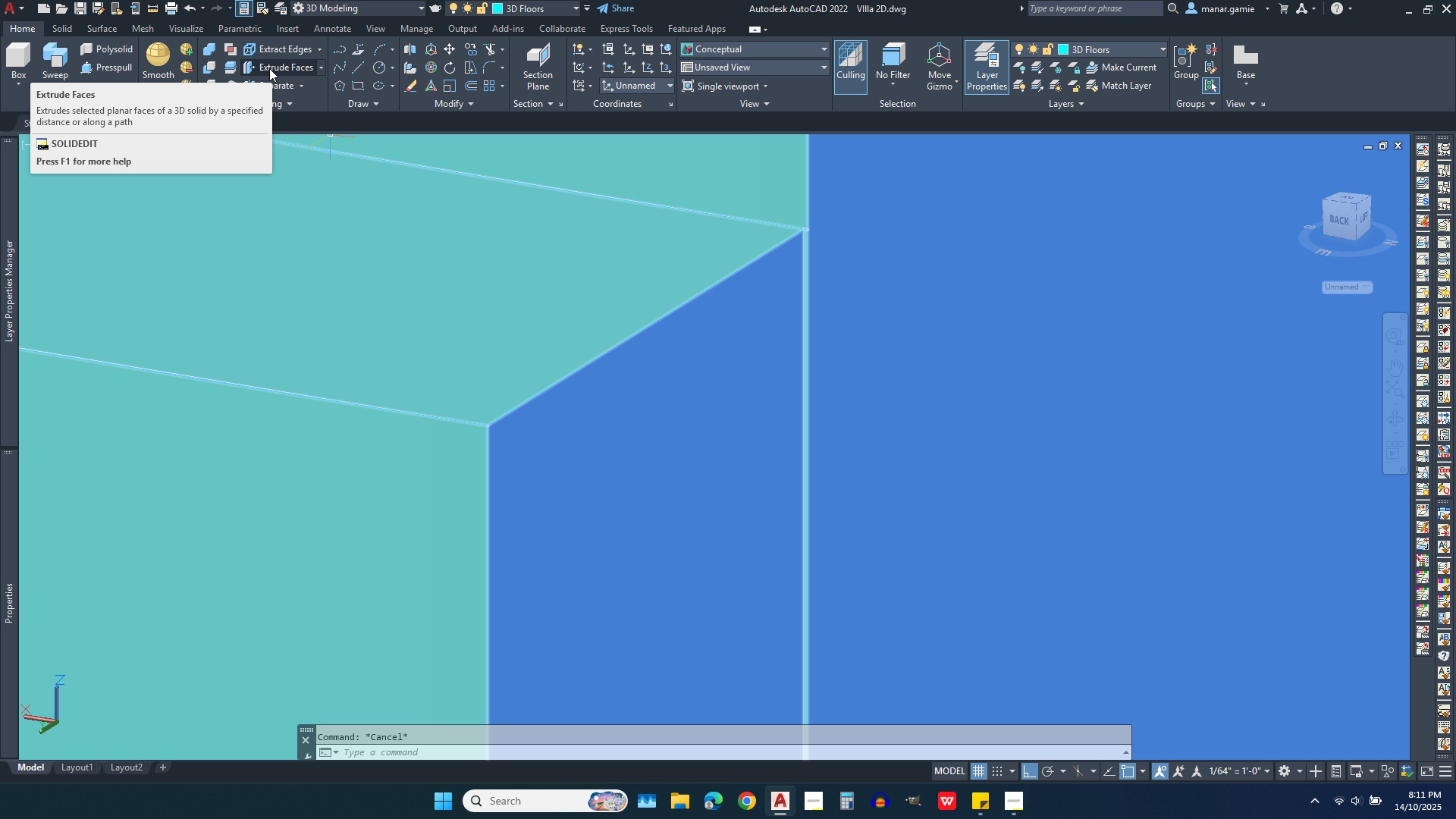 
left_click([110, 66])
 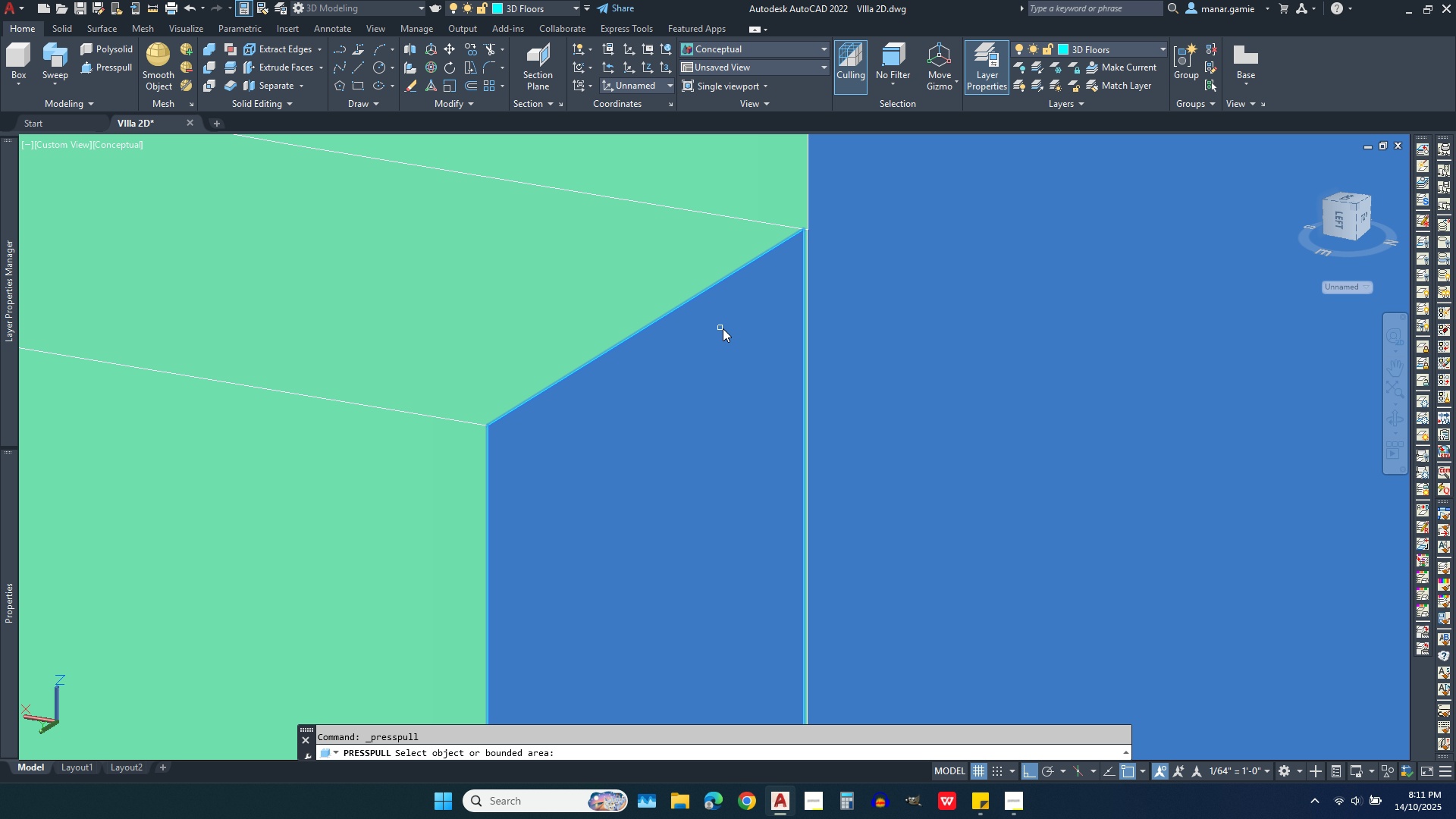 
left_click([736, 339])
 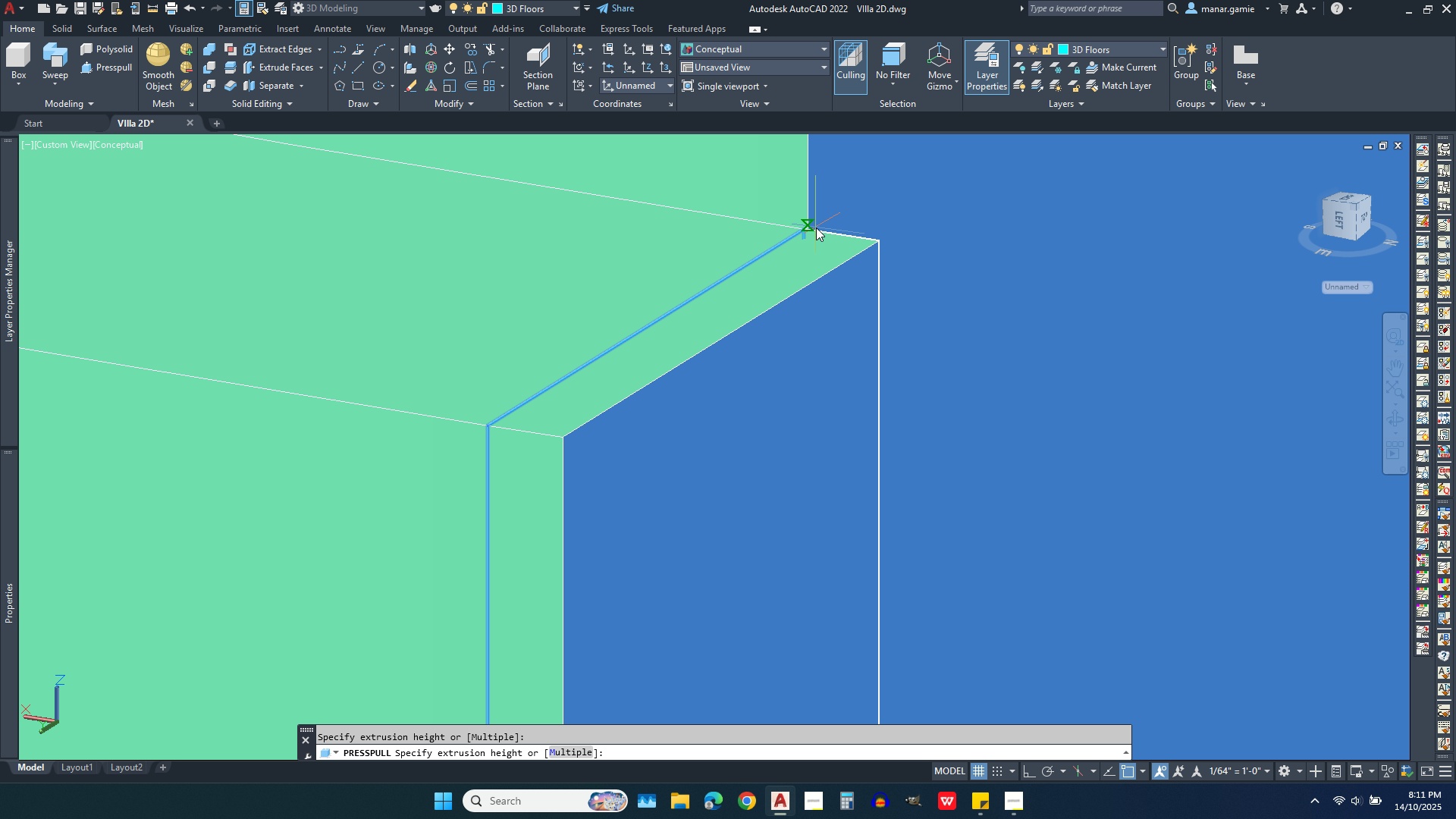 
scroll: coordinate [816, 228], scroll_direction: up, amount: 6.0
 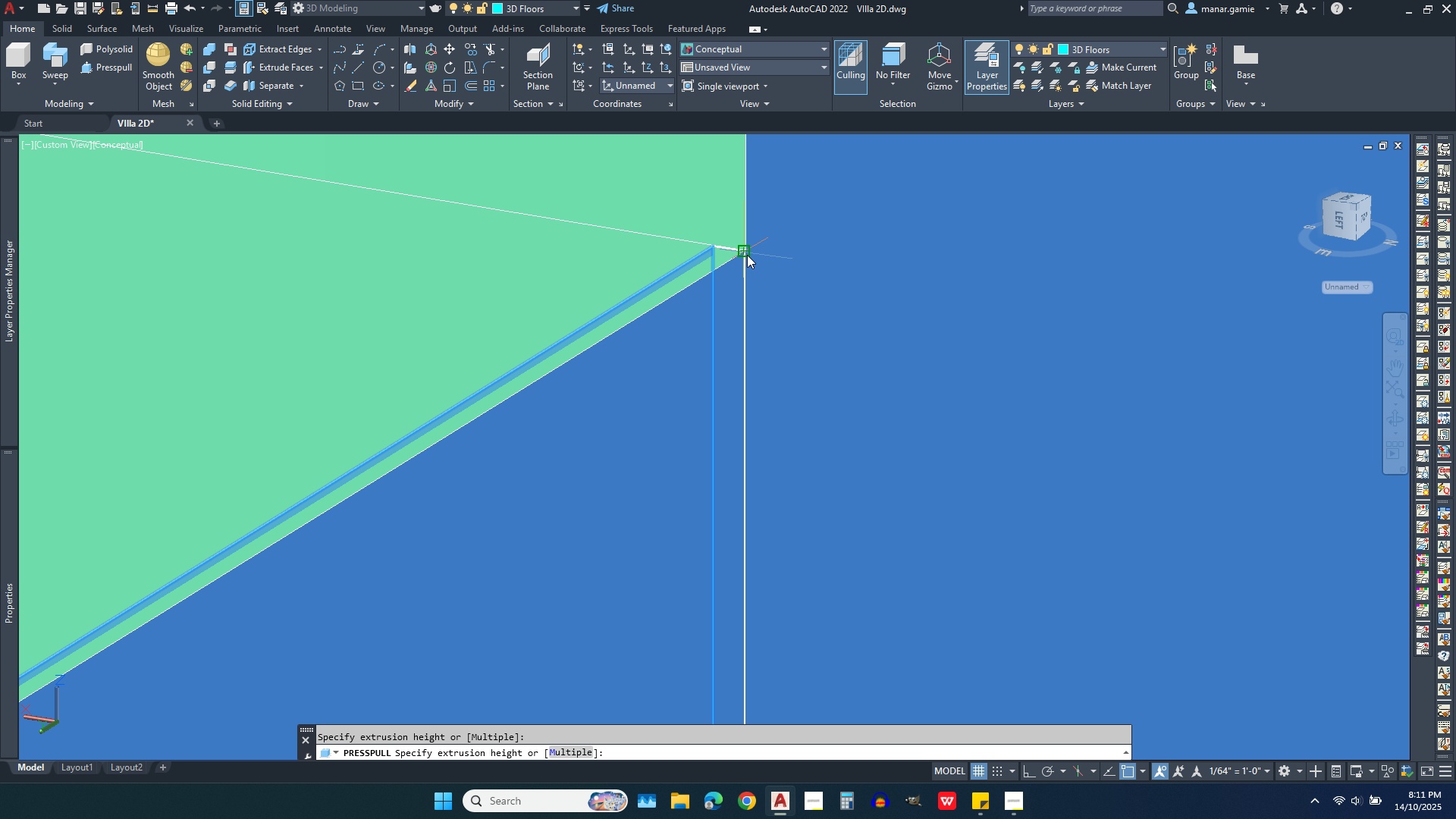 
left_click([747, 255])
 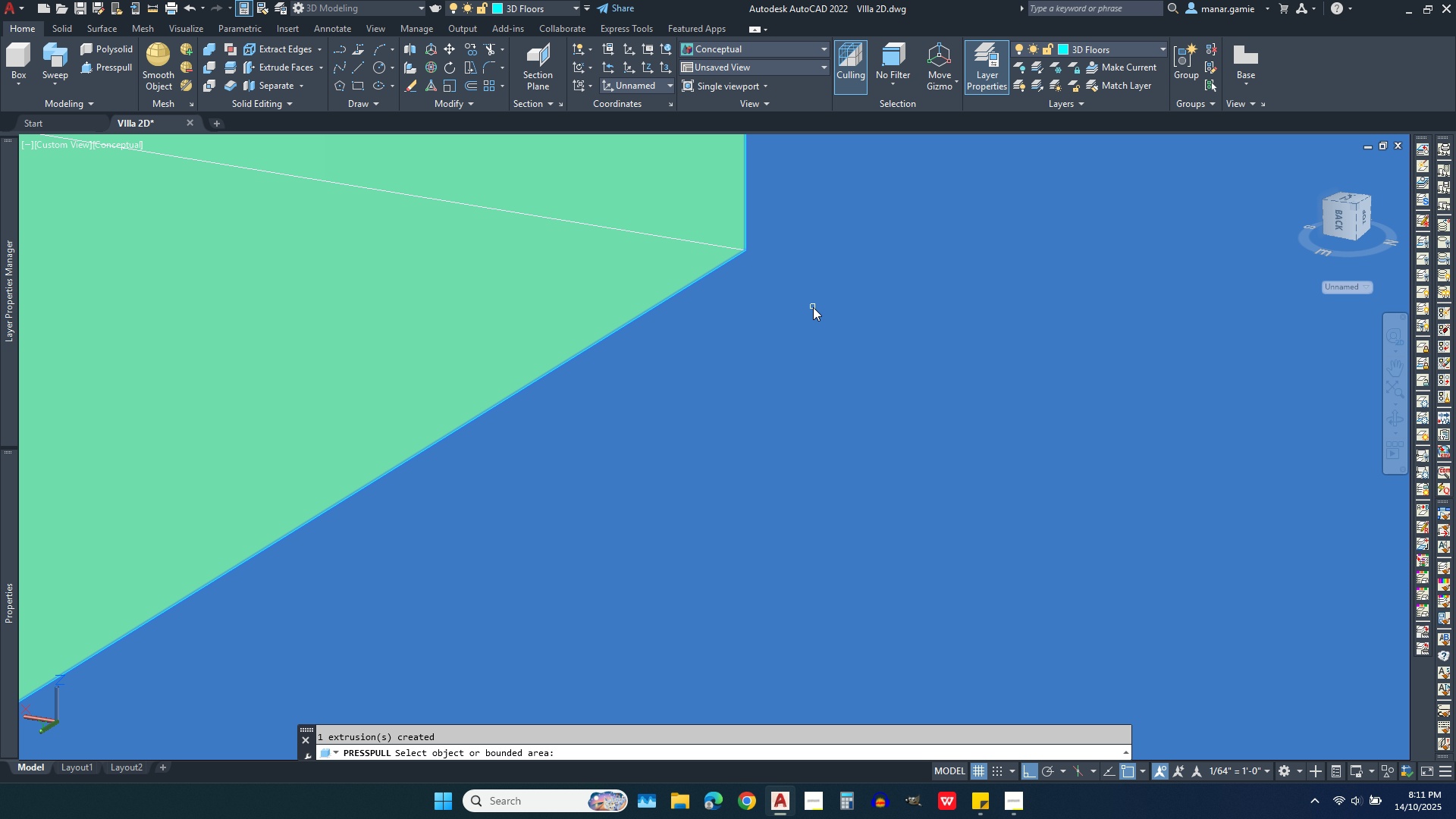 
scroll: coordinate [720, 424], scroll_direction: down, amount: 12.0
 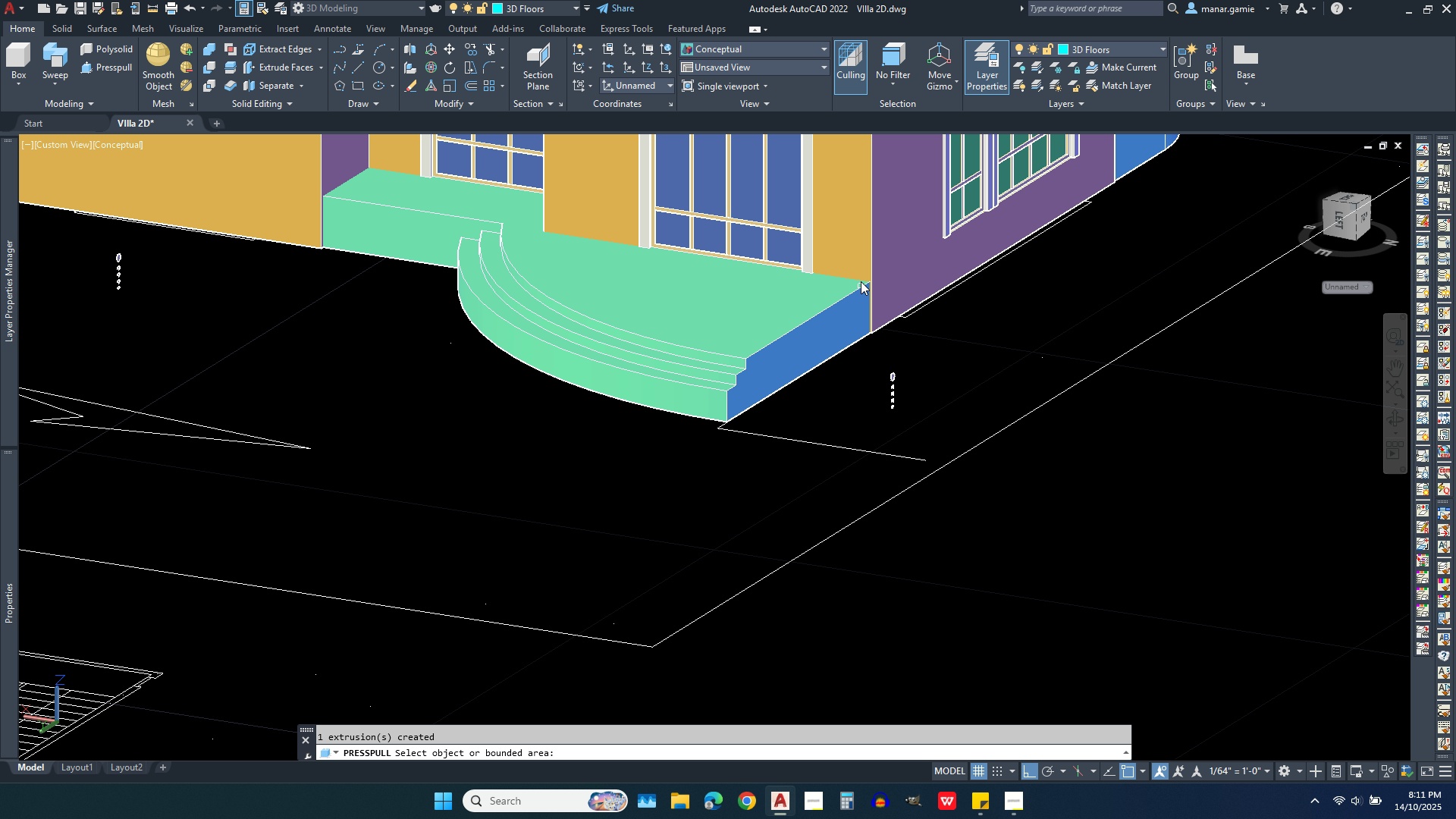 
scroll: coordinate [896, 323], scroll_direction: up, amount: 4.0
 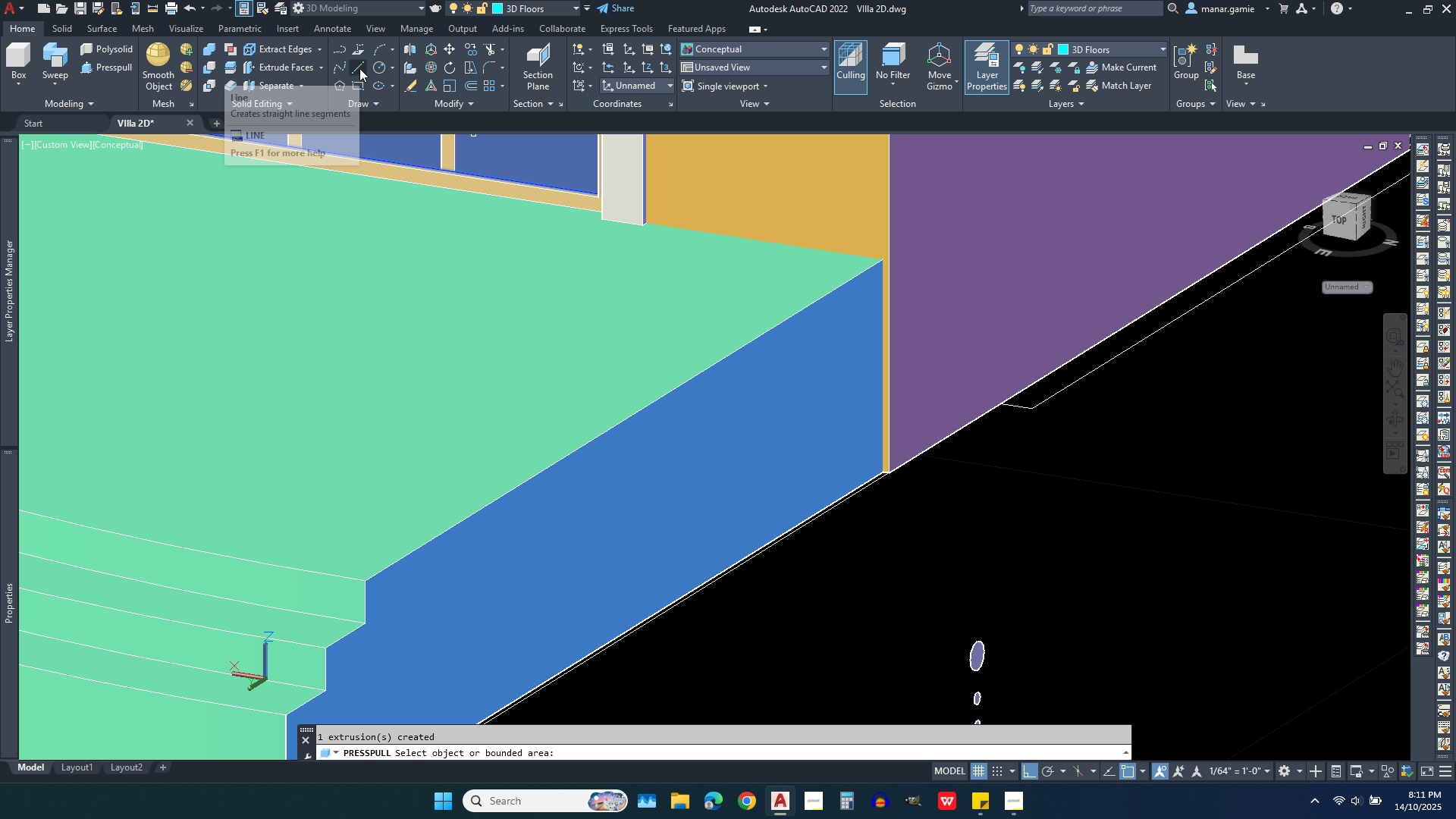 
wait(7.99)
 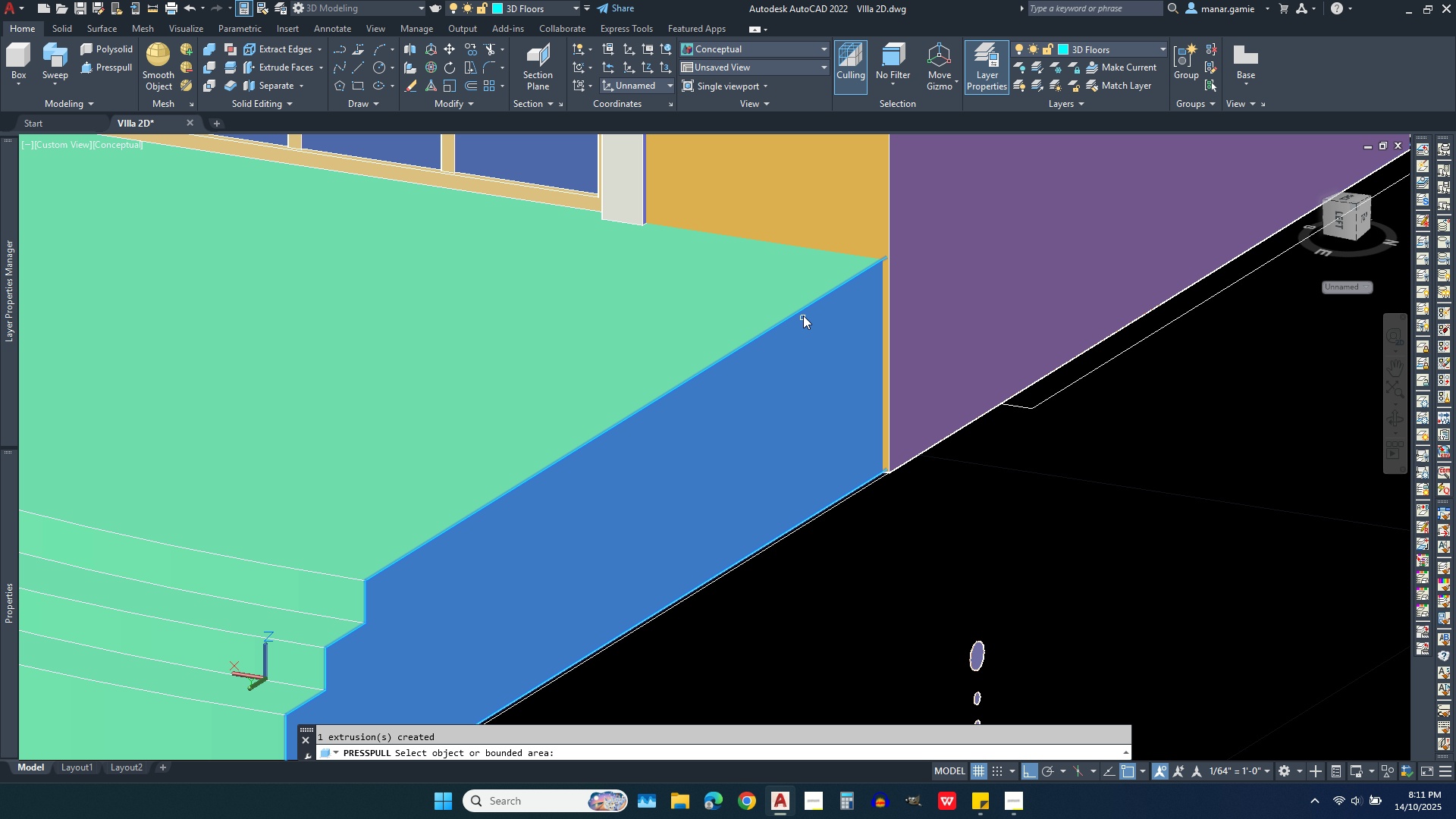 
left_click([354, 66])
 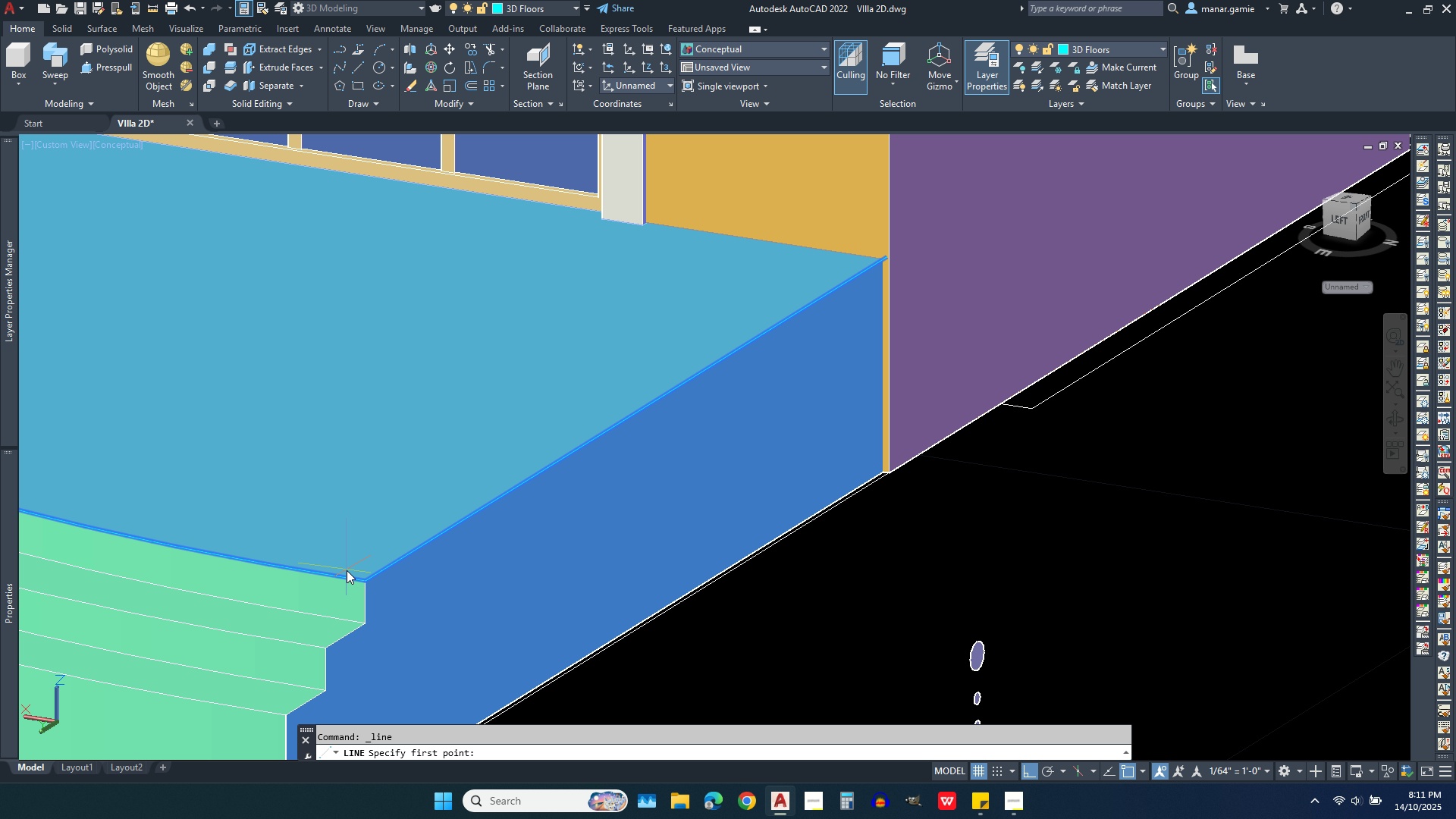 
left_click([344, 578])
 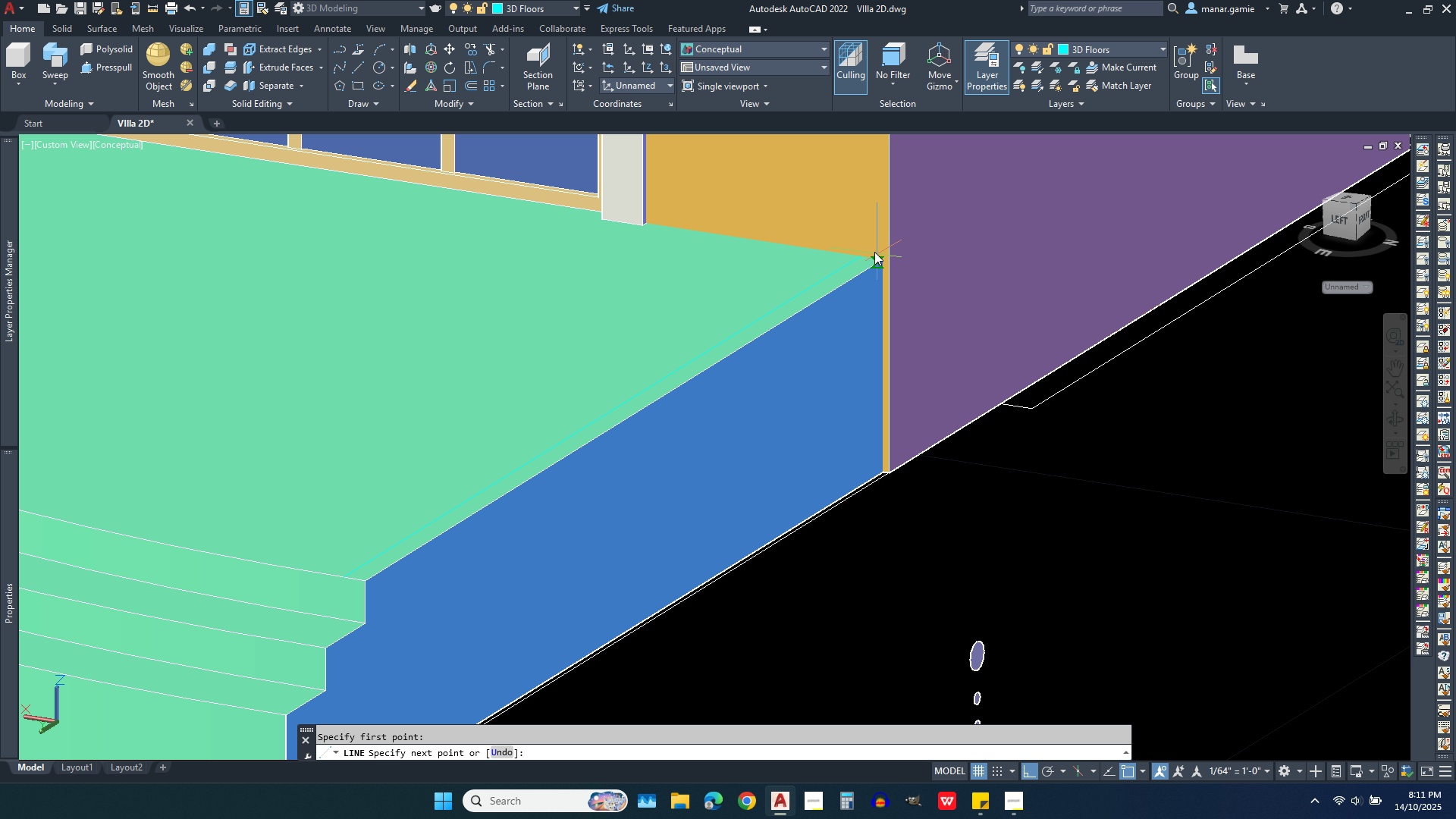 
wait(7.97)
 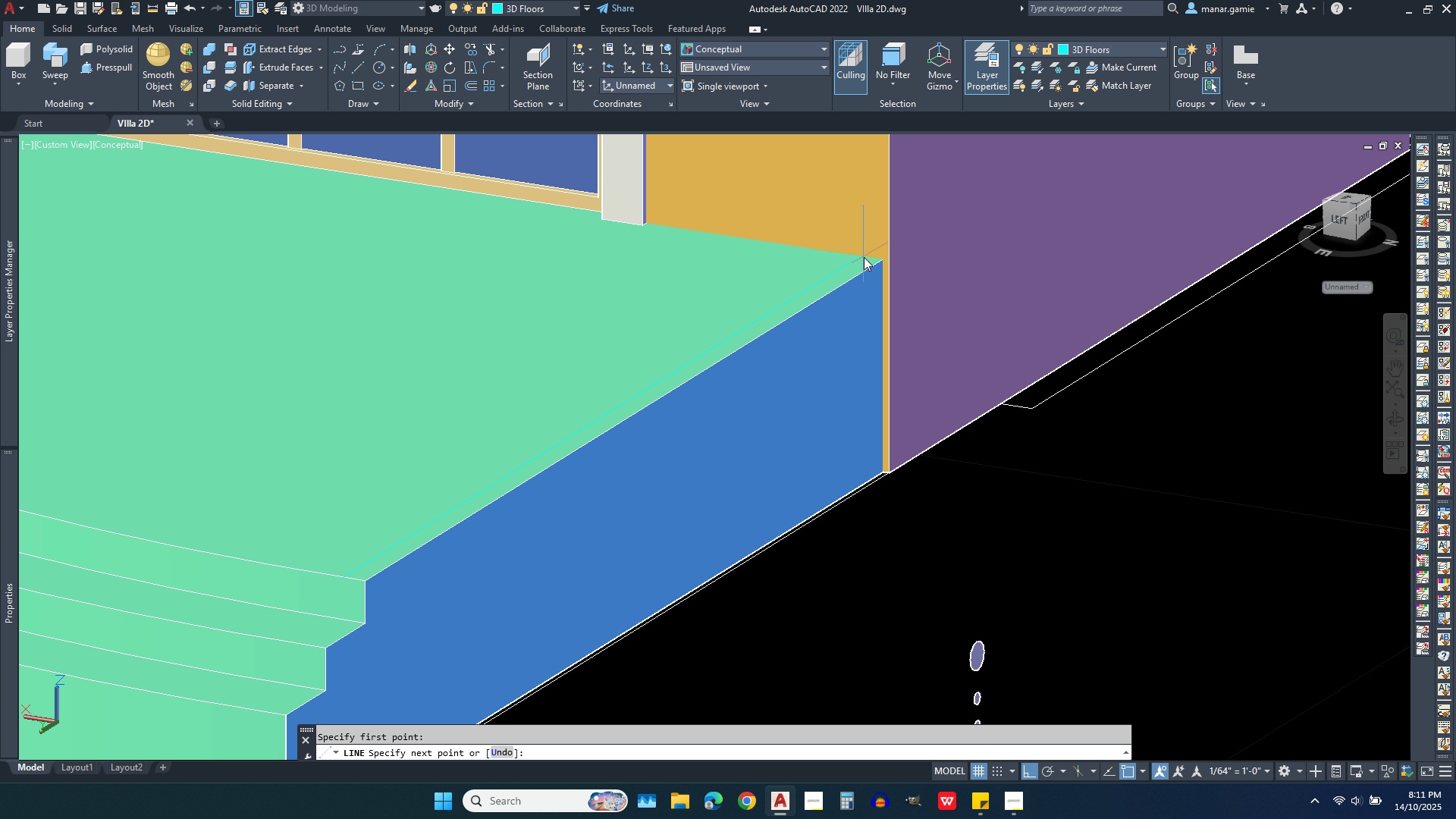 
left_click([885, 257])
 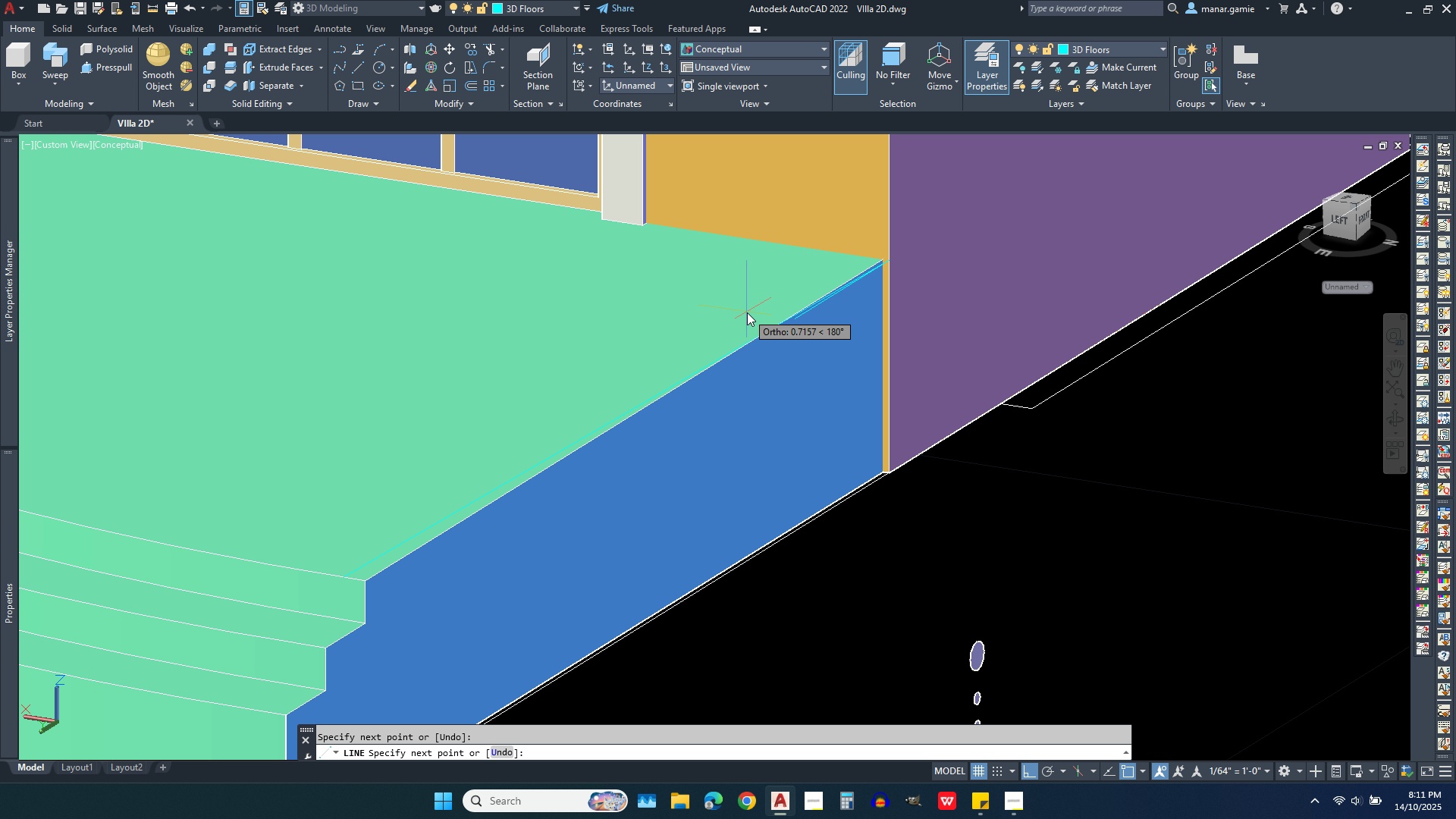 
wait(5.16)
 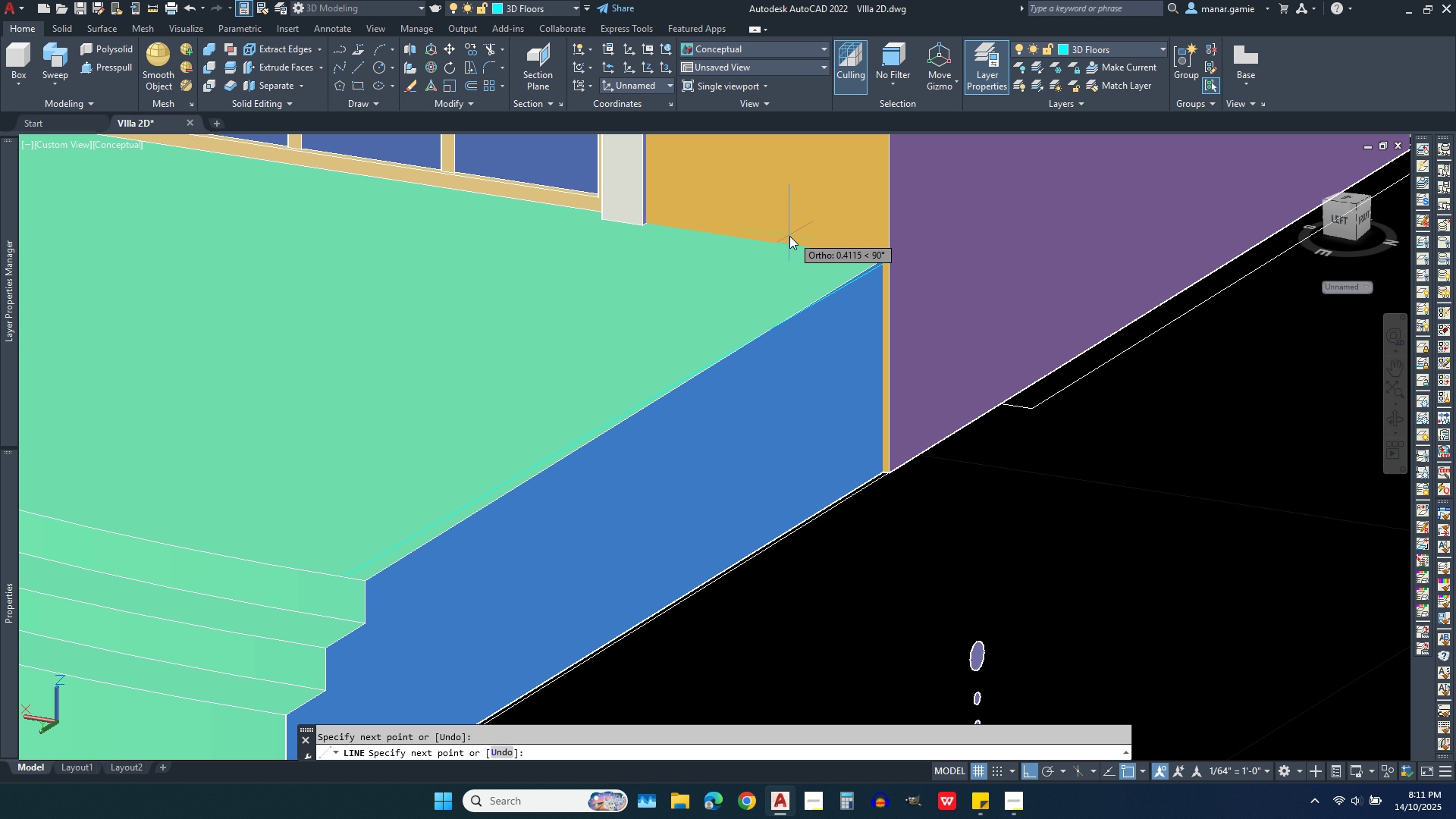 
key(Escape)
 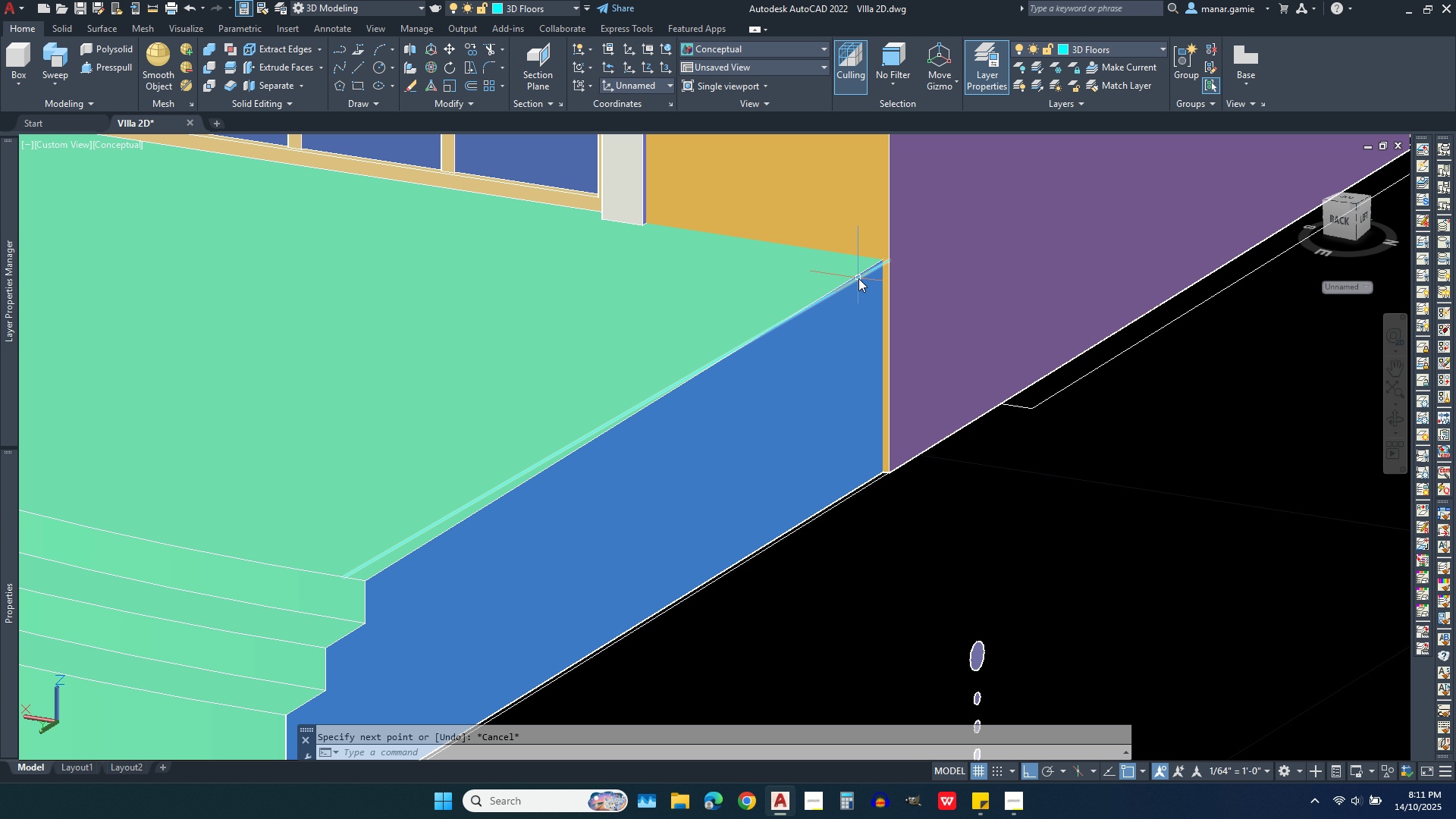 
left_click([858, 278])
 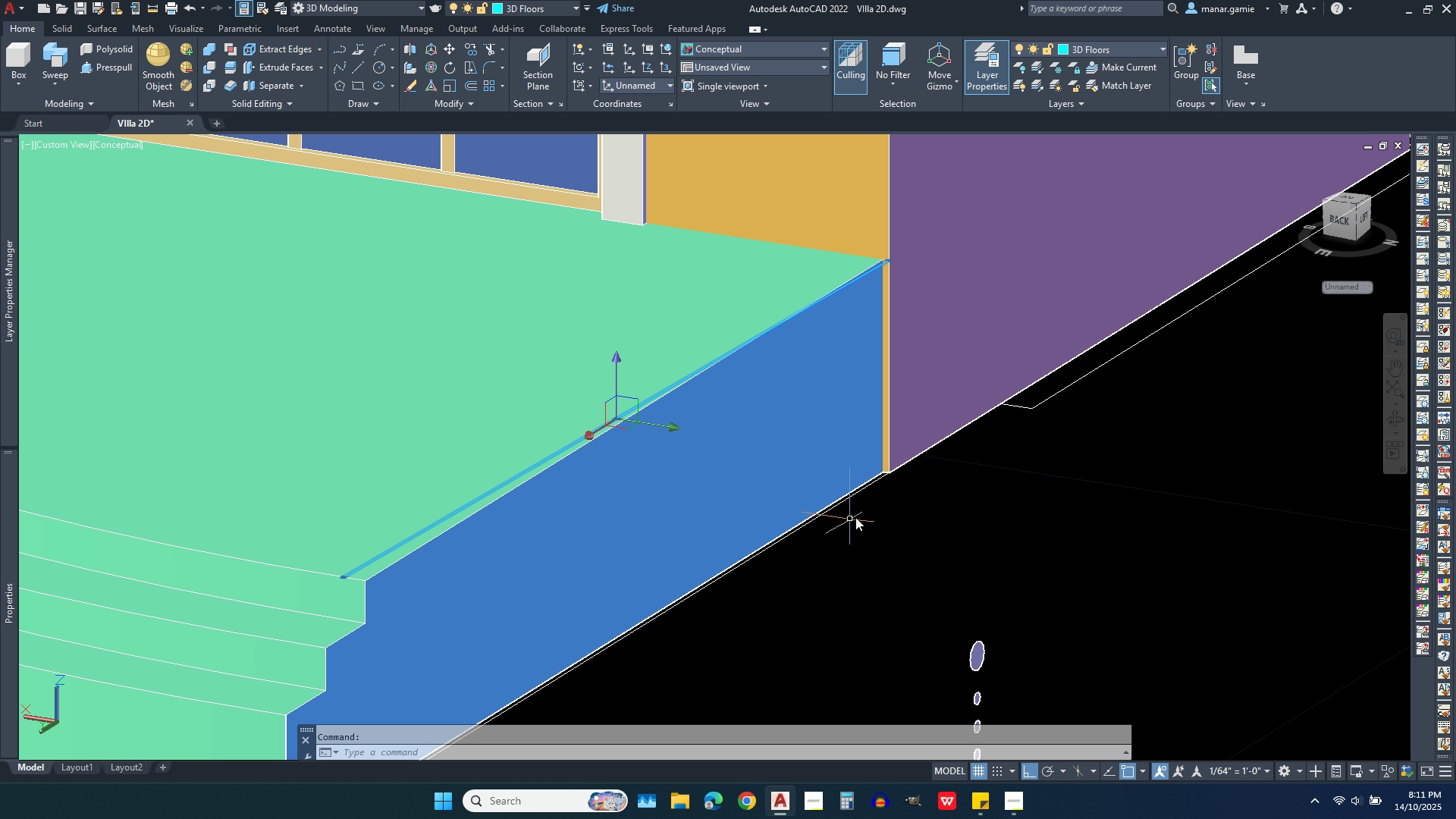 
scroll: coordinate [903, 252], scroll_direction: up, amount: 4.0
 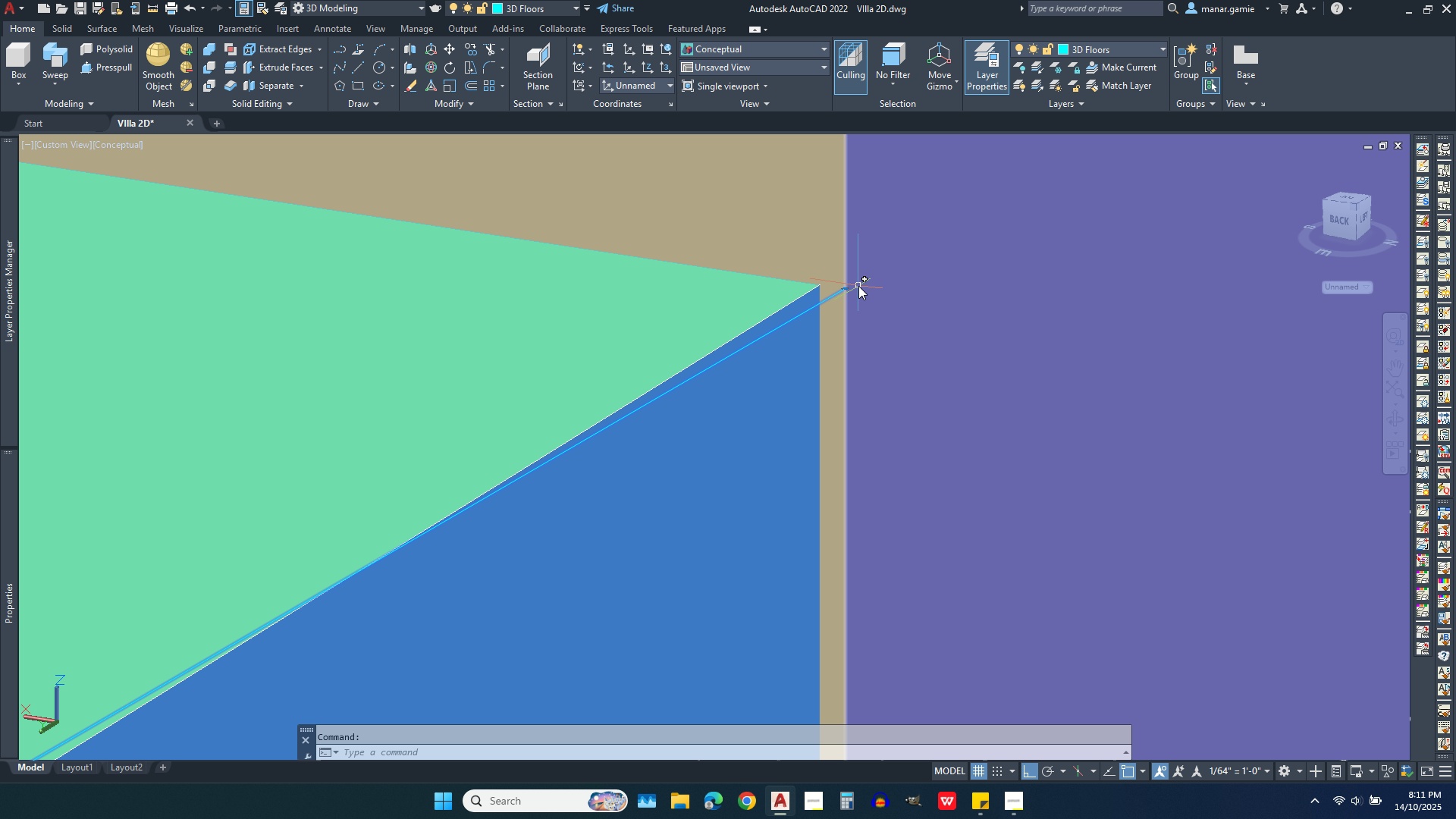 
mouse_move([869, 291])
 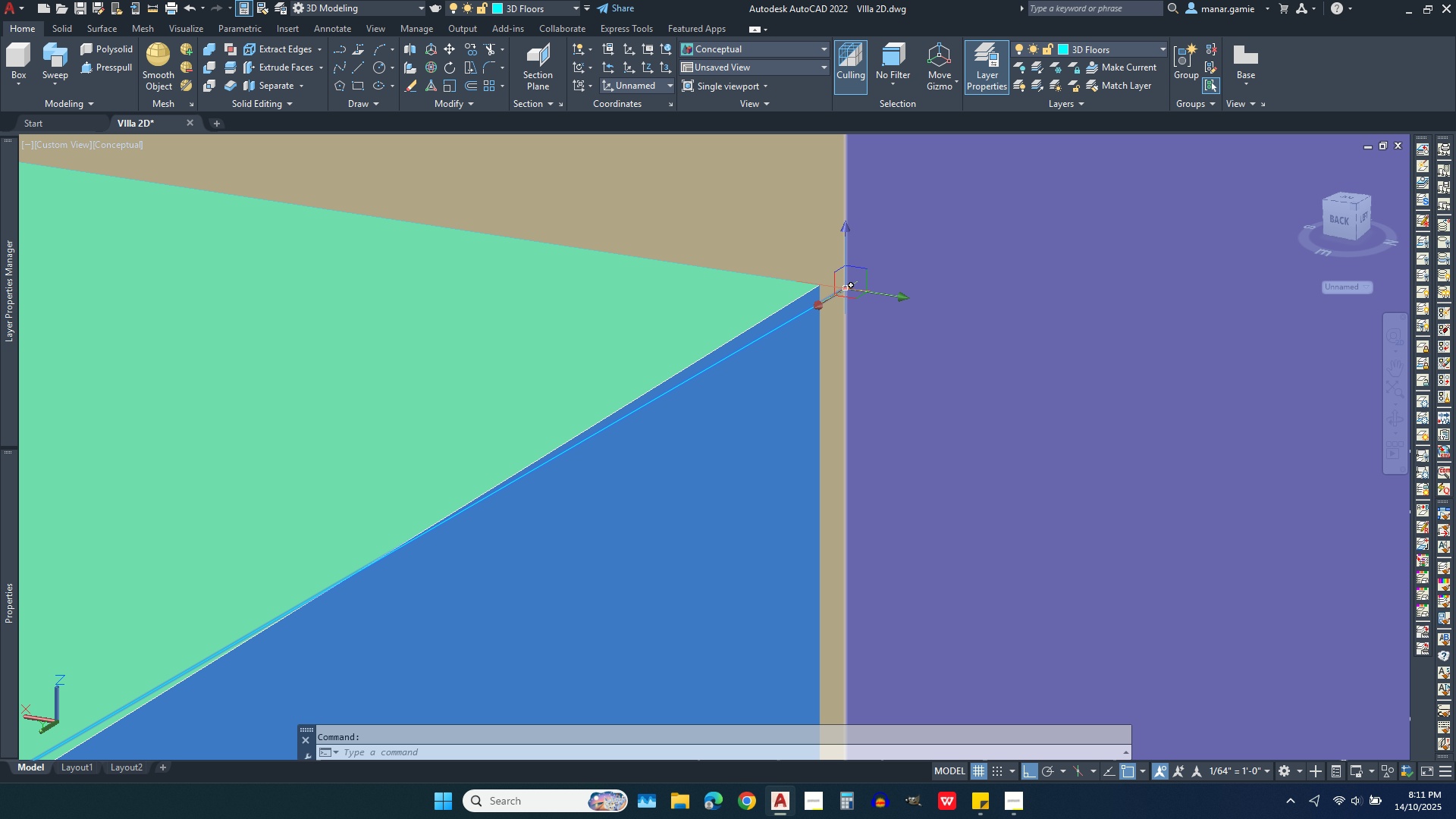 
left_click([903, 297])
 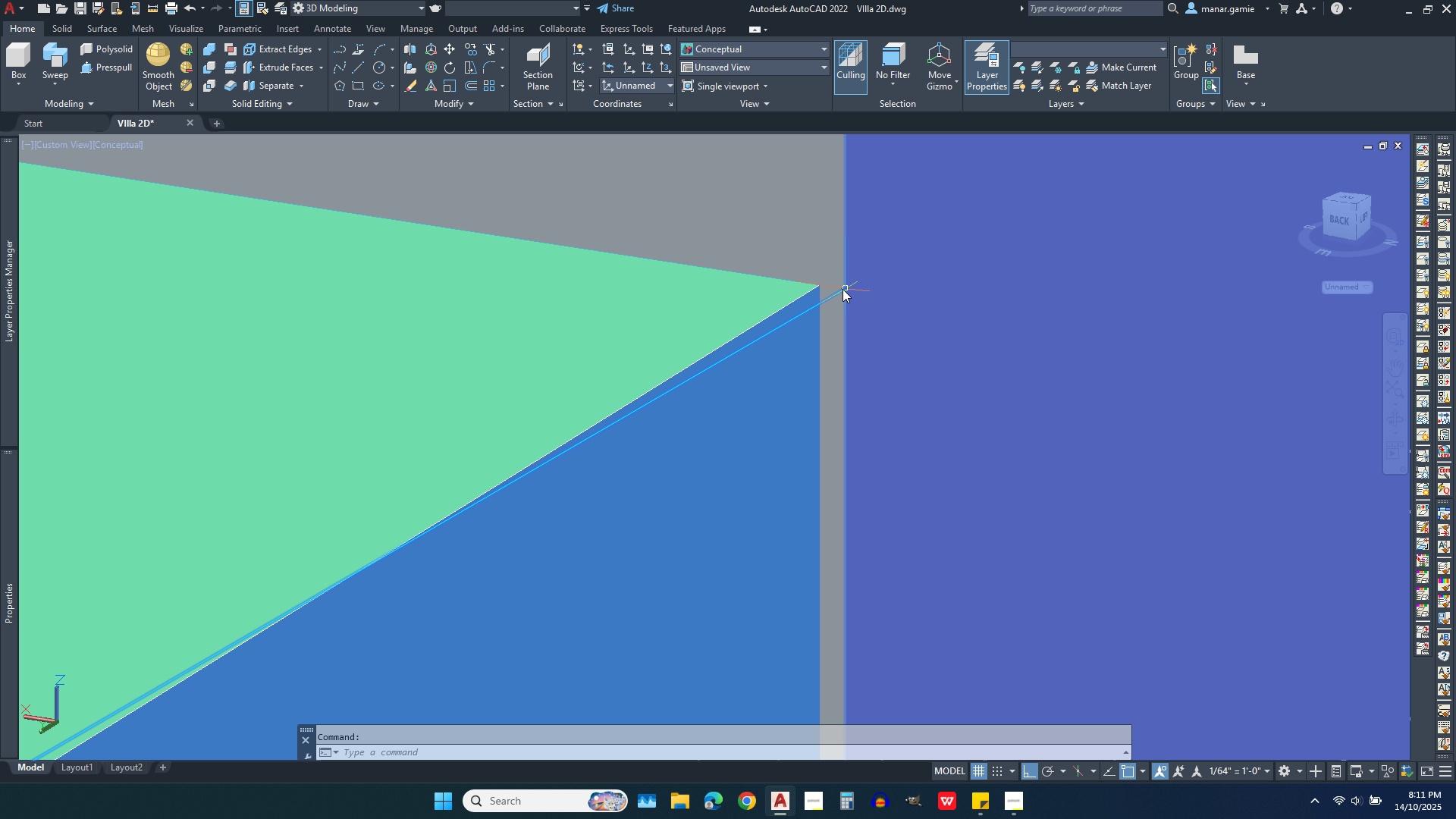 
left_click([845, 291])
 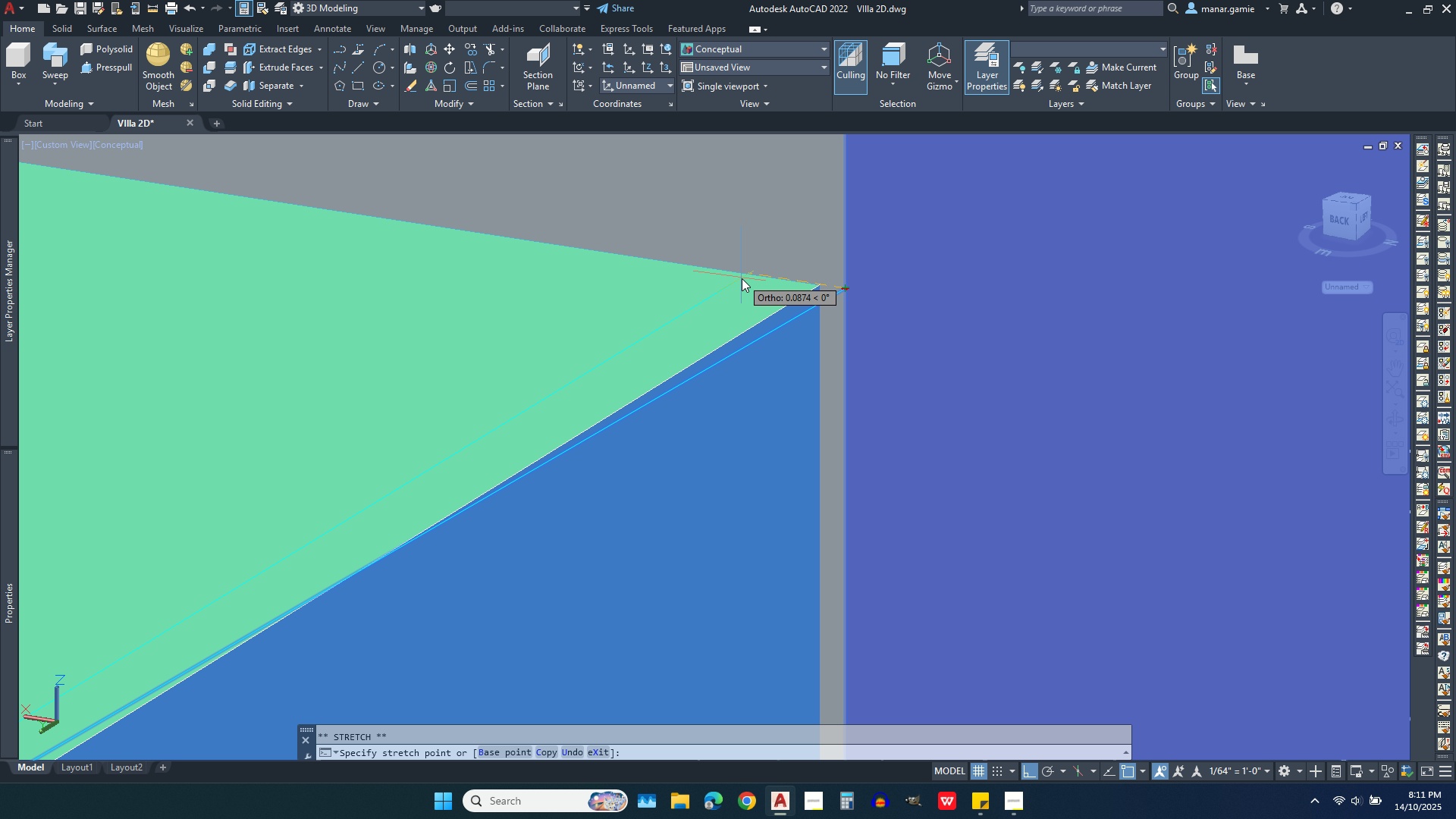 
left_click([742, 278])
 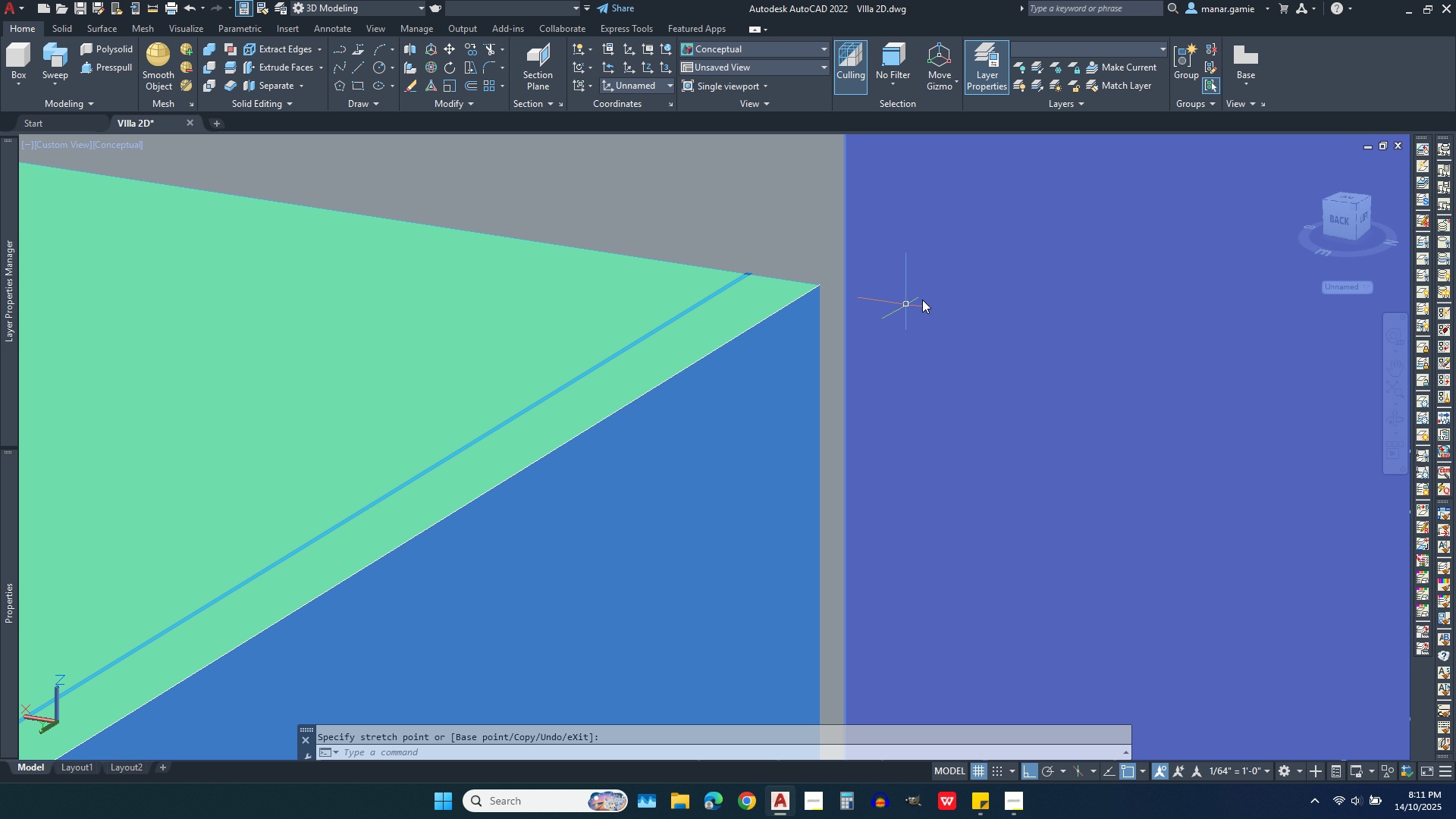 
scroll: coordinate [981, 276], scroll_direction: down, amount: 4.0
 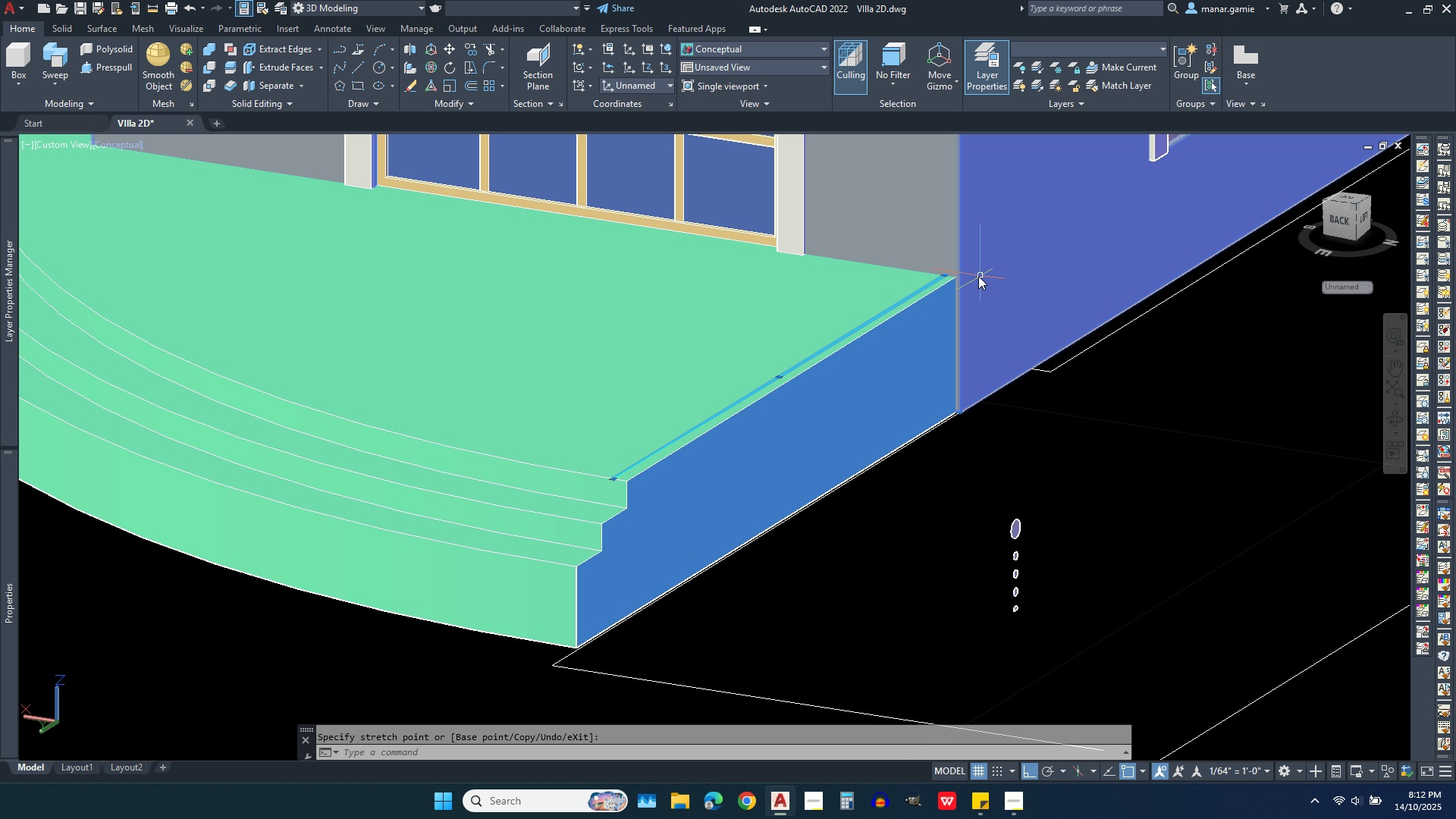 
mouse_move([954, 278])
 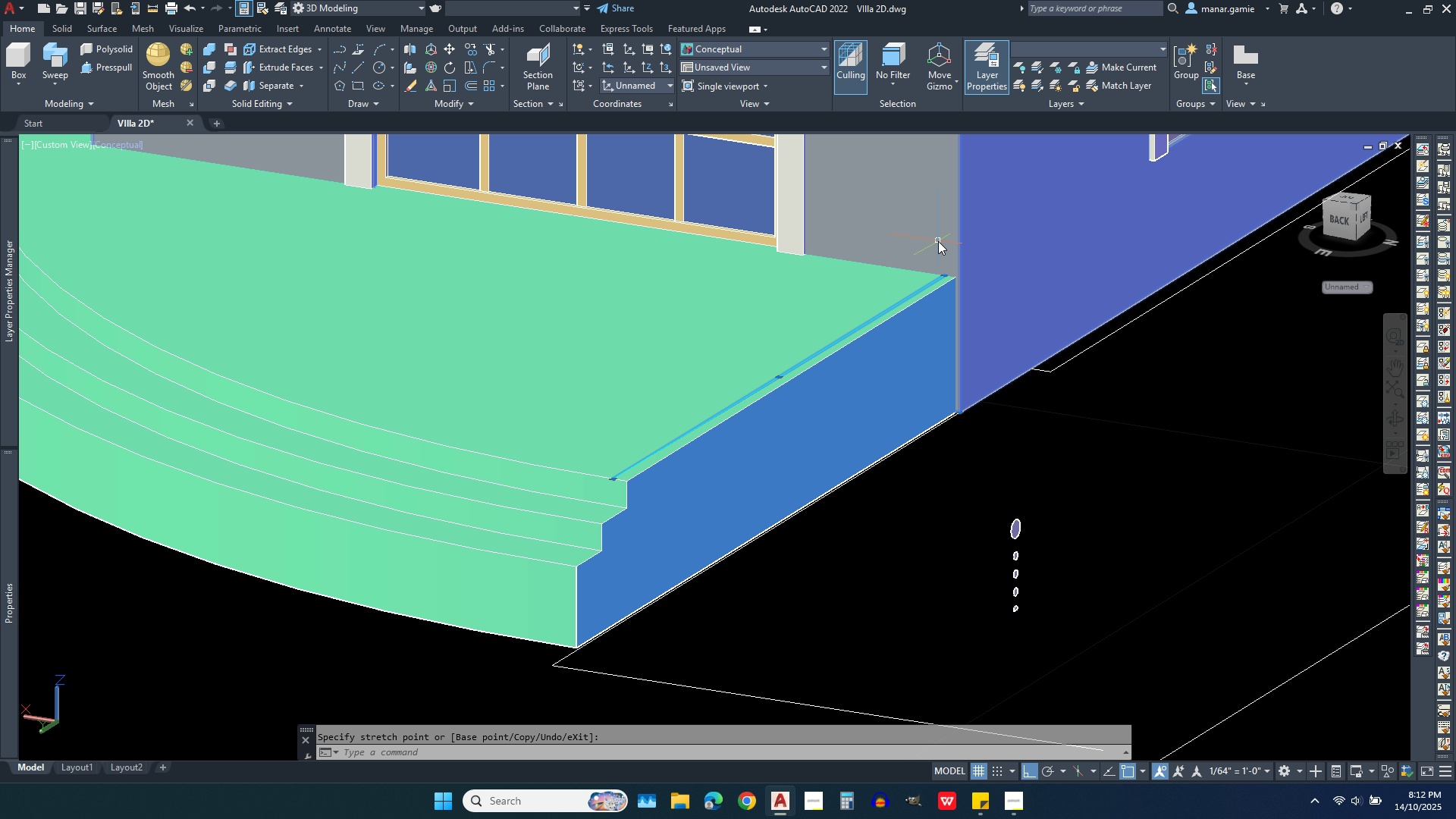 
scroll: coordinate [938, 241], scroll_direction: up, amount: 4.0
 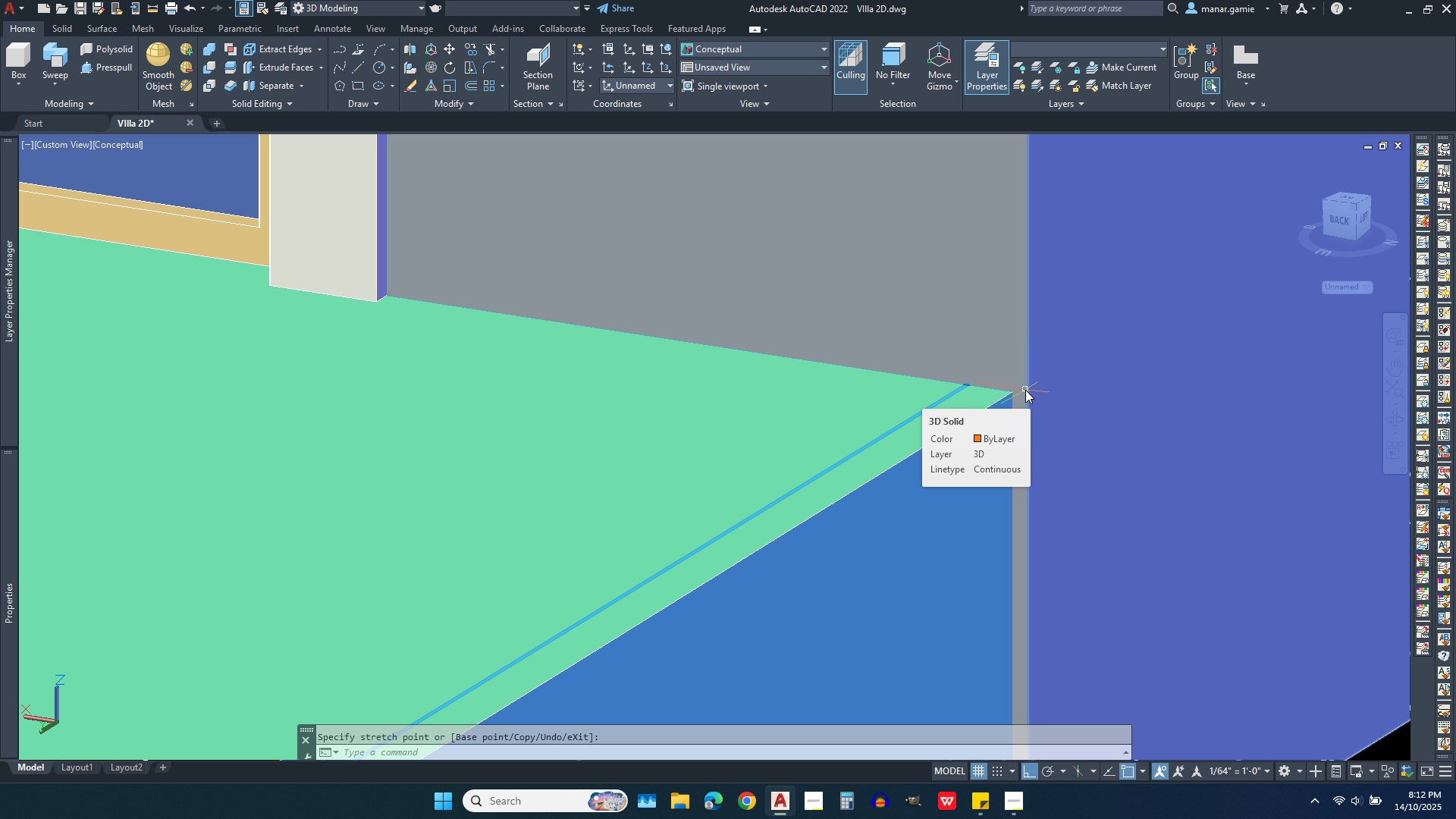 
wait(10.23)
 